 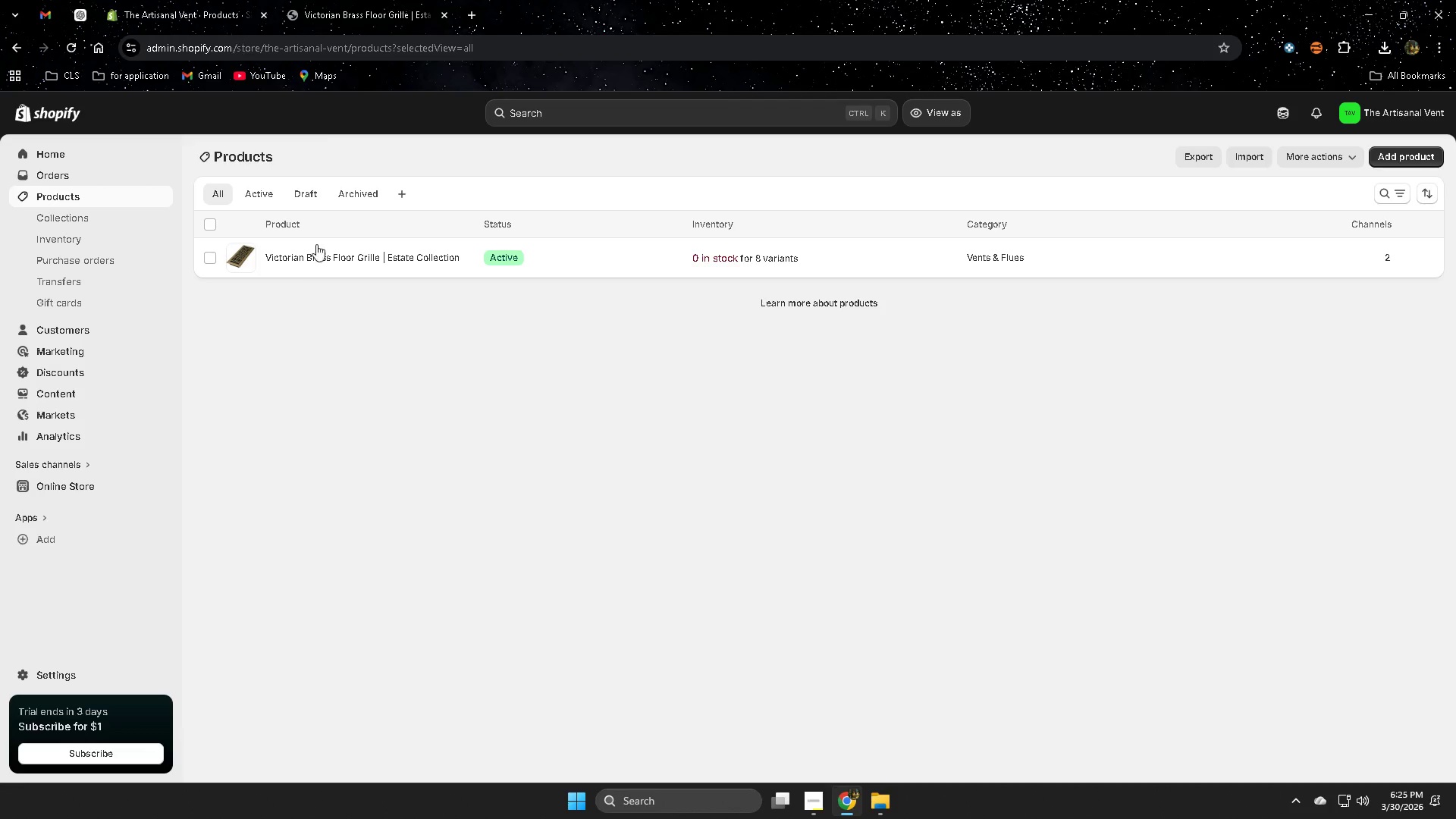 
left_click([589, 263])
 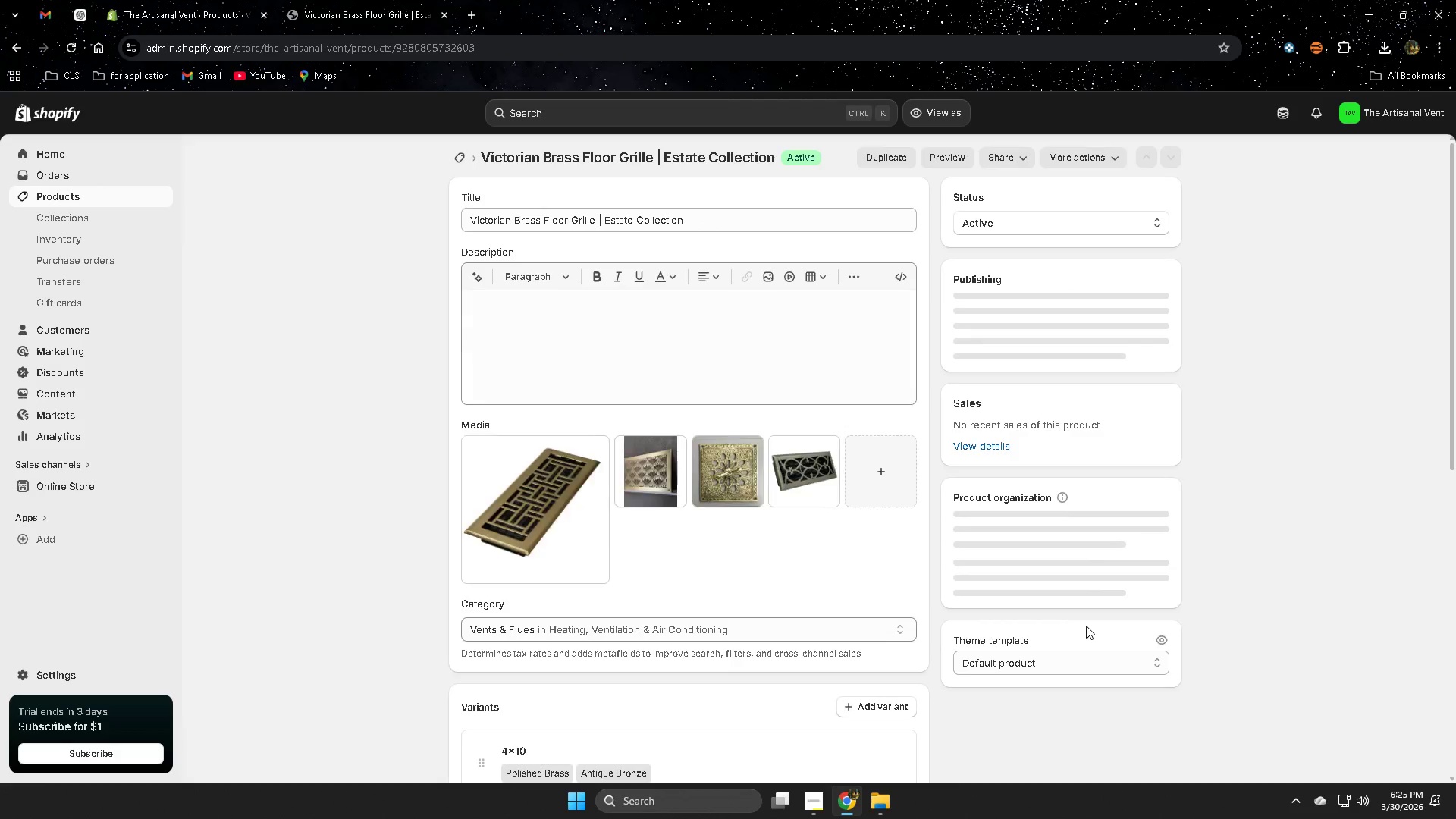 
scroll: coordinate [1087, 624], scroll_direction: down, amount: 9.0
 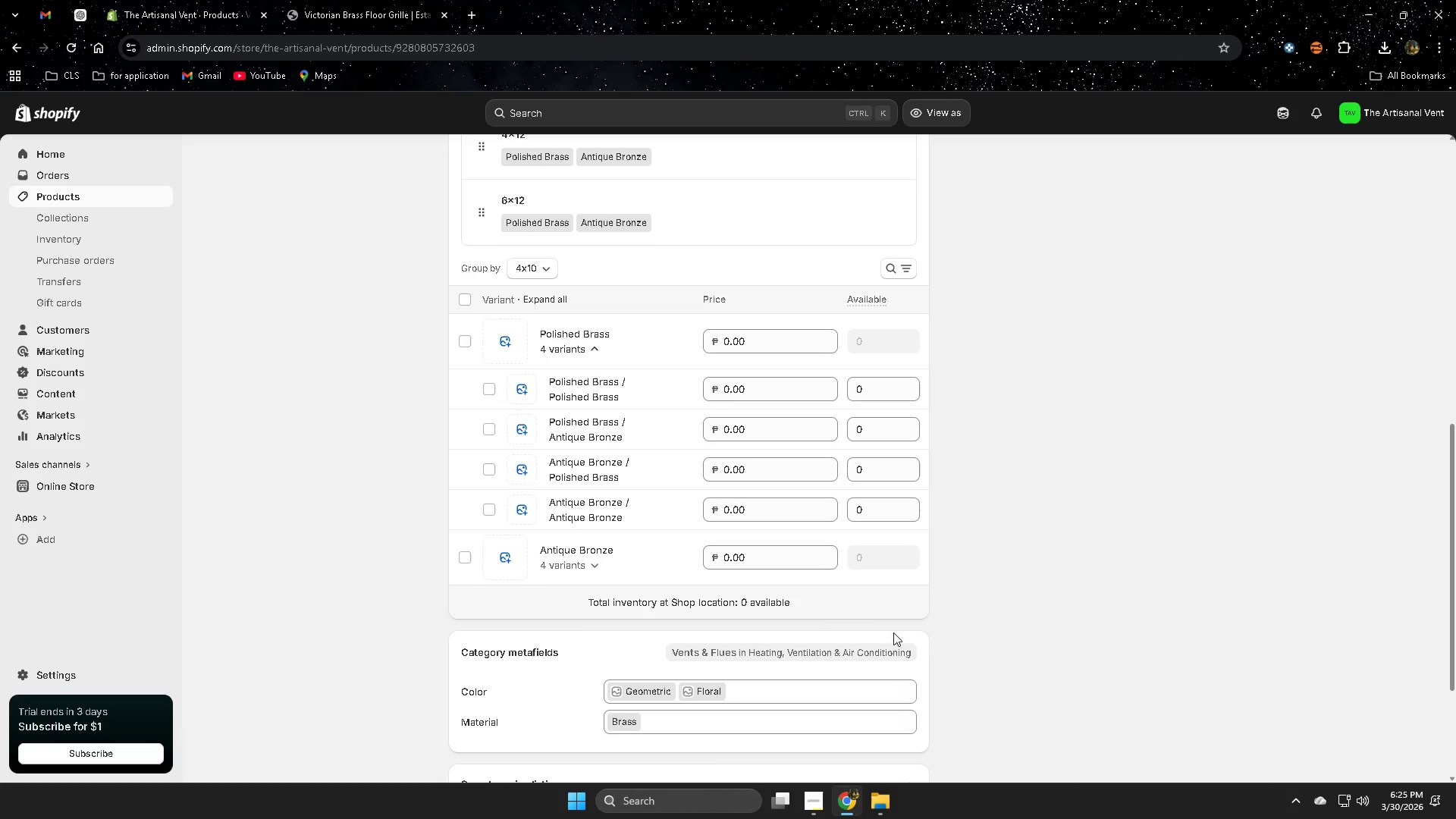 
scroll: coordinate [293, 502], scroll_direction: up, amount: 1.0
 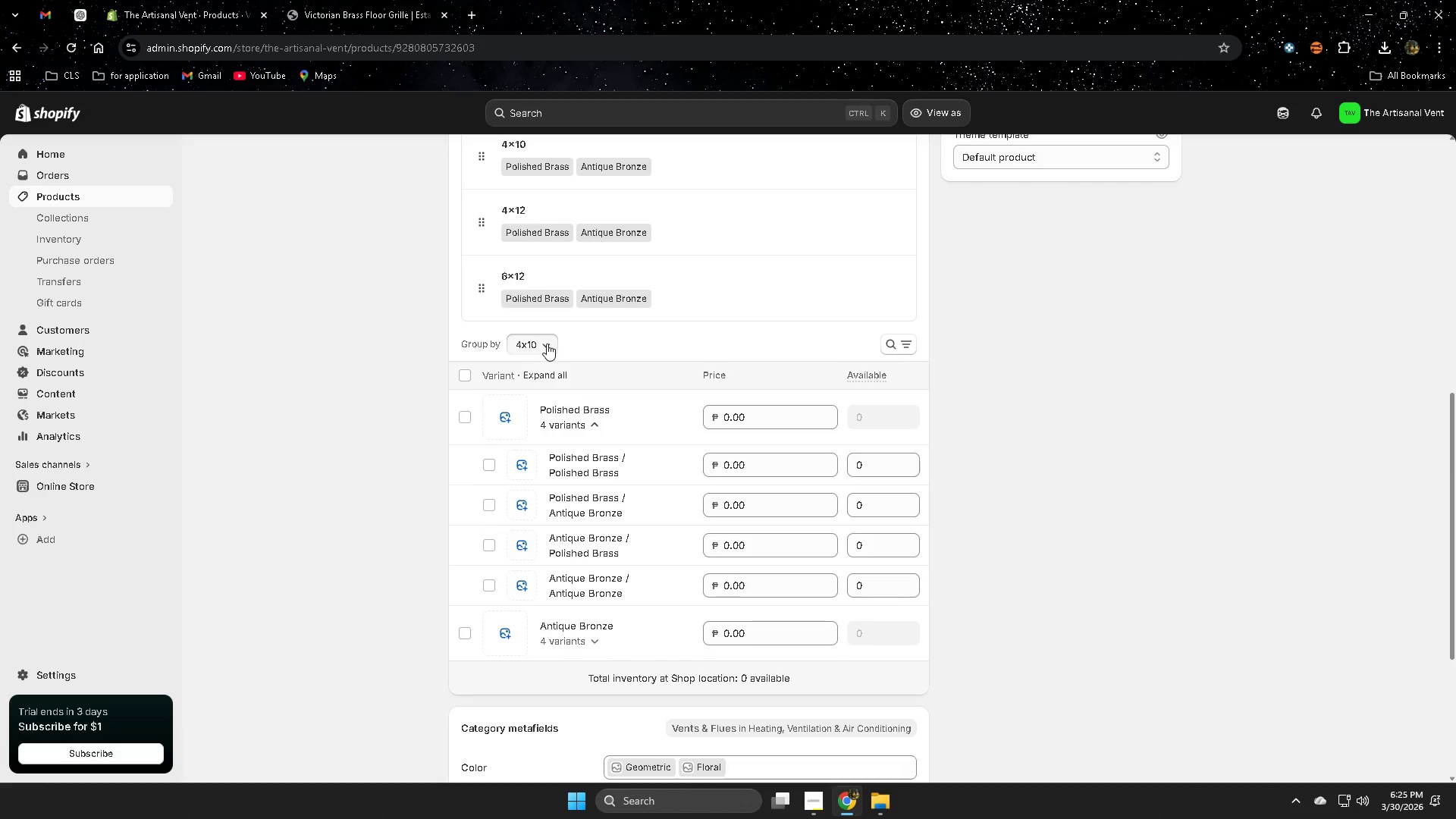 
left_click([547, 344])
 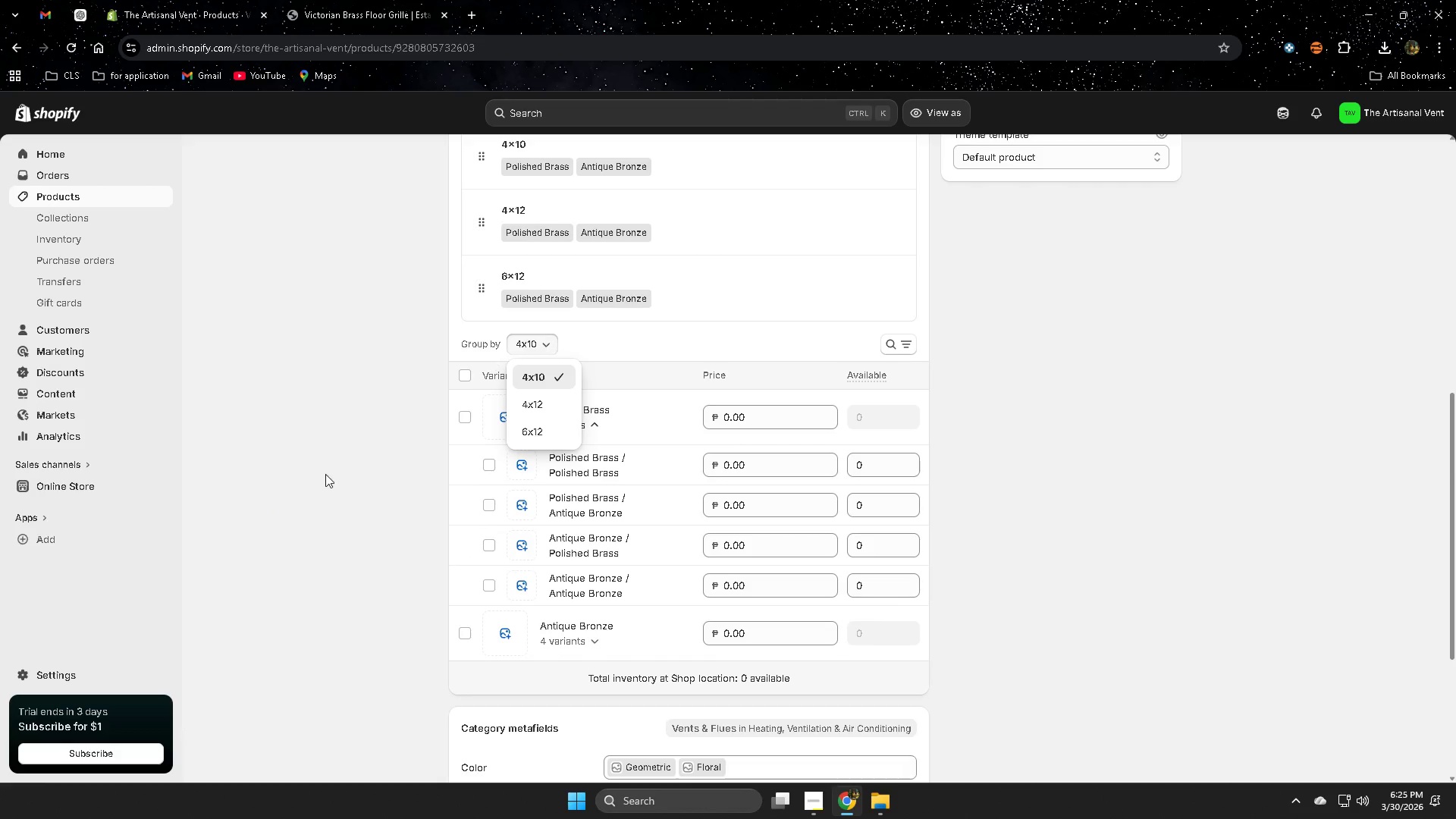 
scroll: coordinate [322, 479], scroll_direction: up, amount: 3.0
 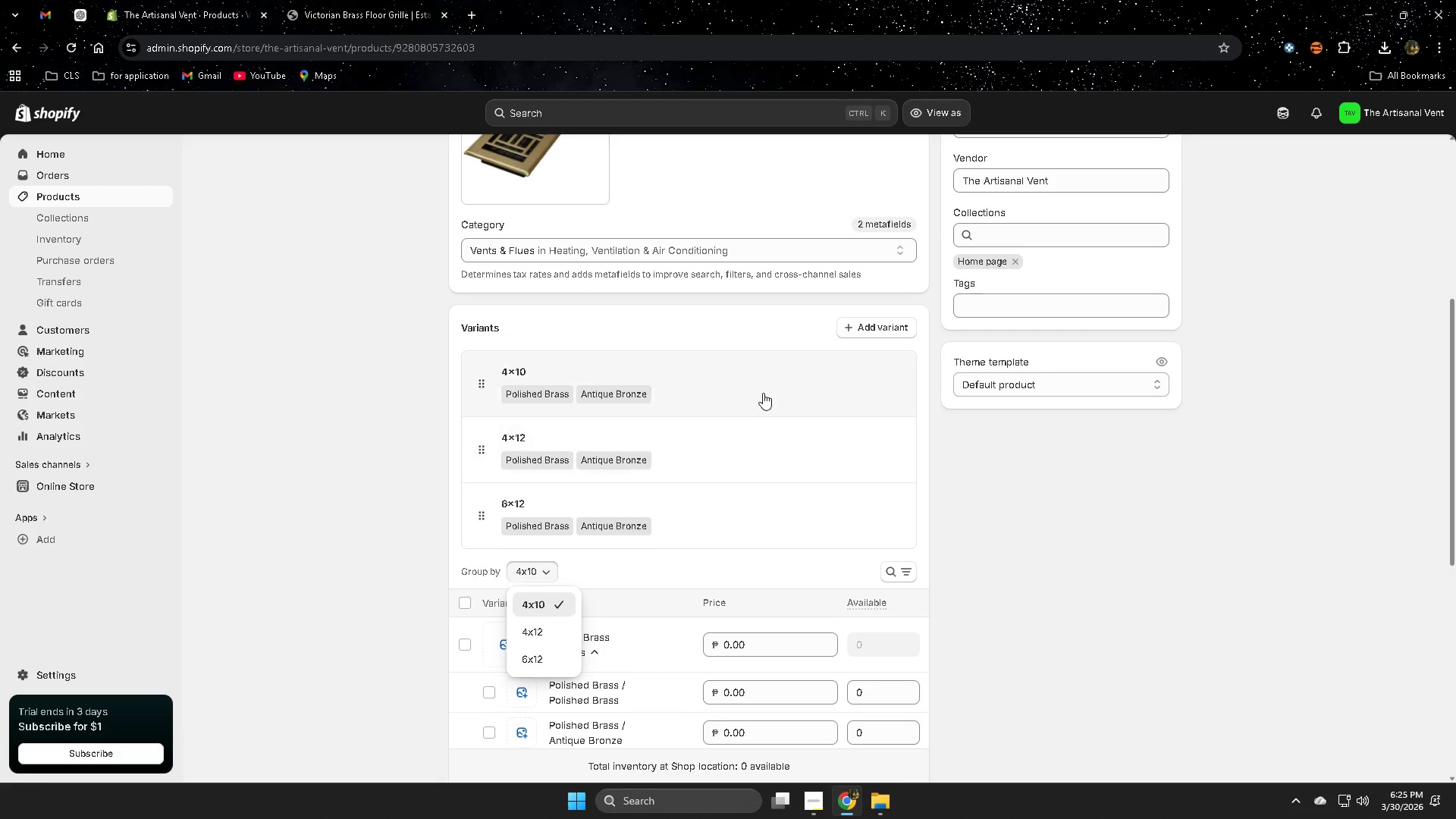 
left_click([761, 388])
 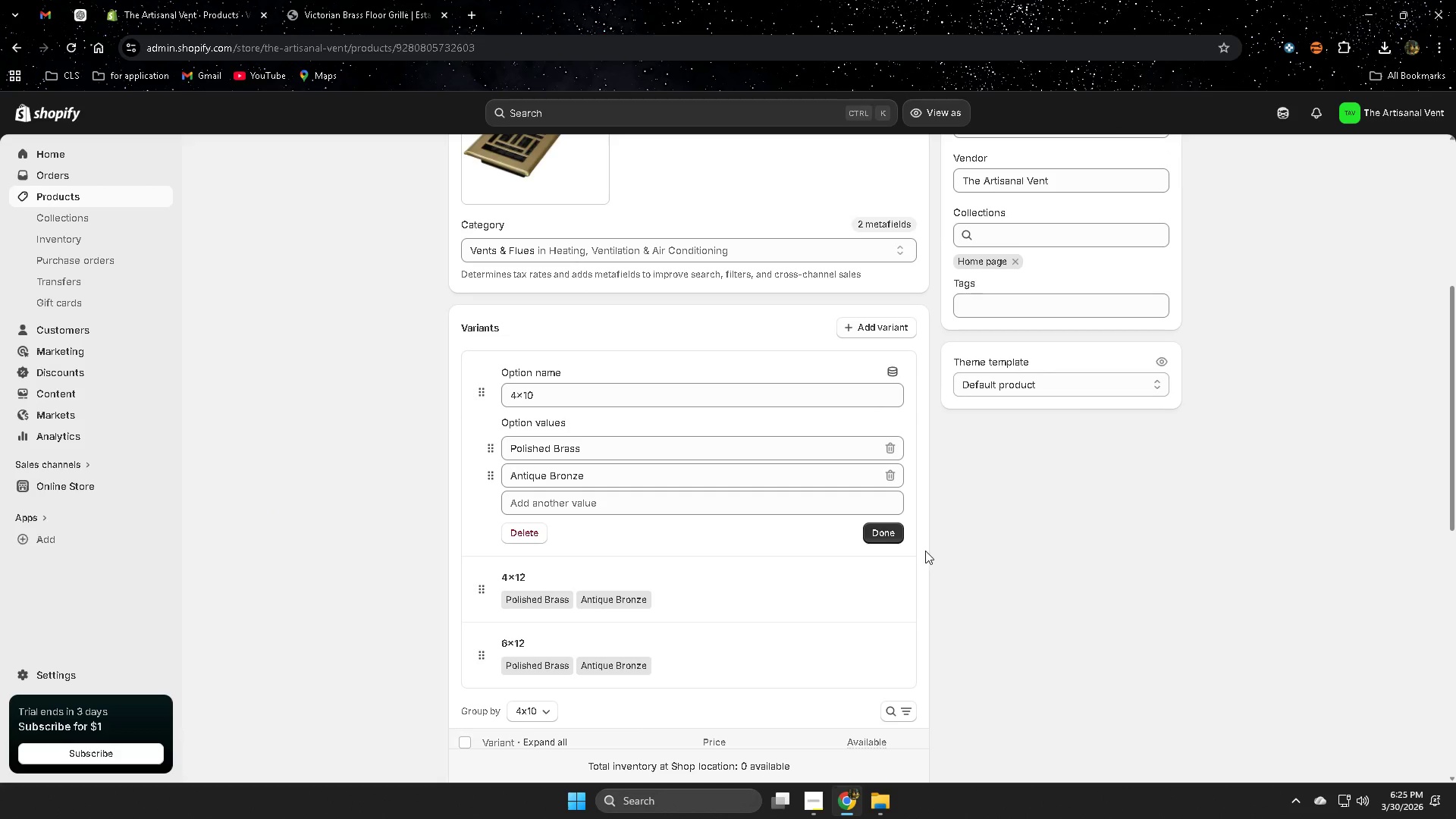 
left_click([700, 444])
 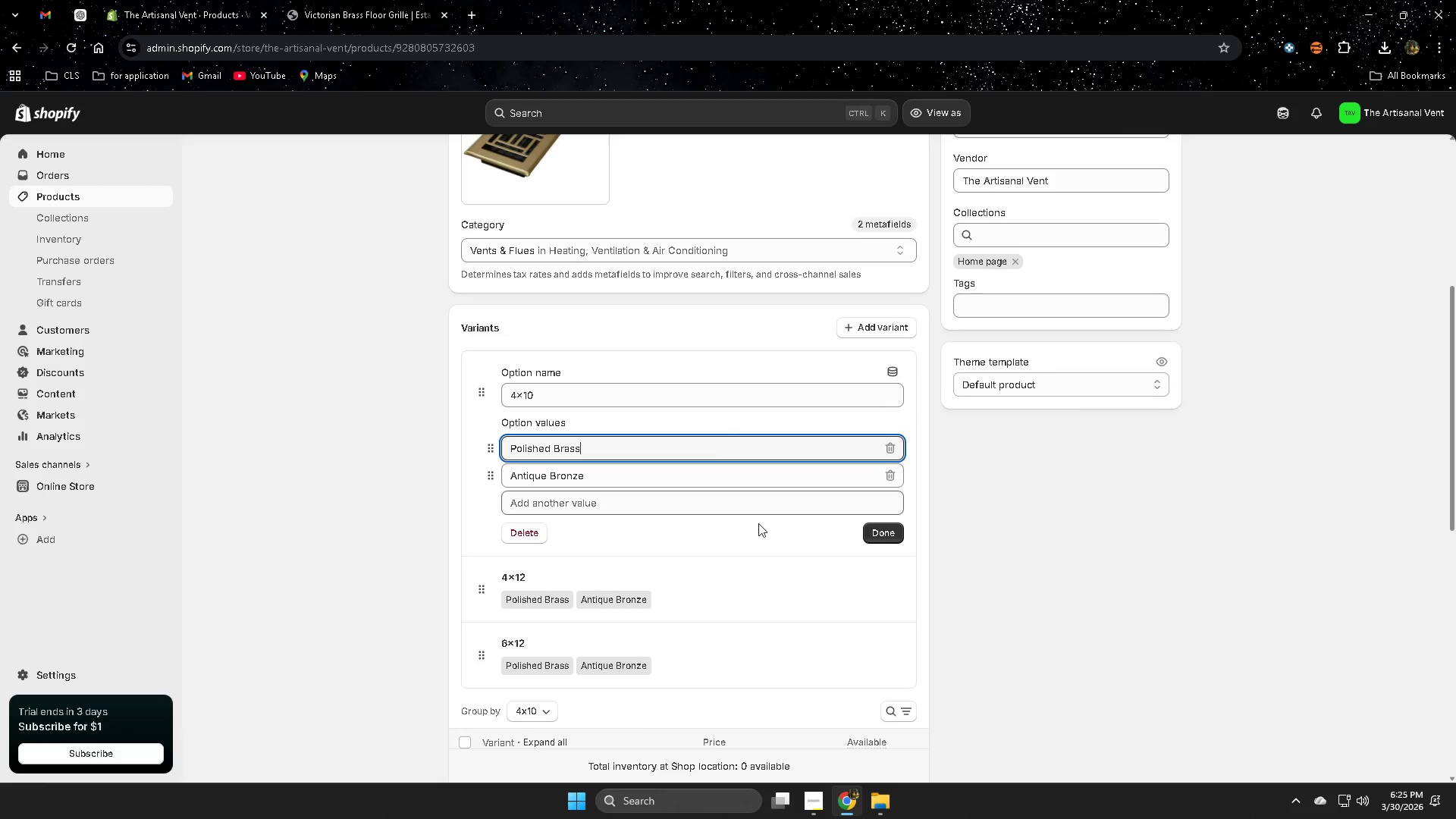 
scroll: coordinate [778, 615], scroll_direction: up, amount: 4.0
 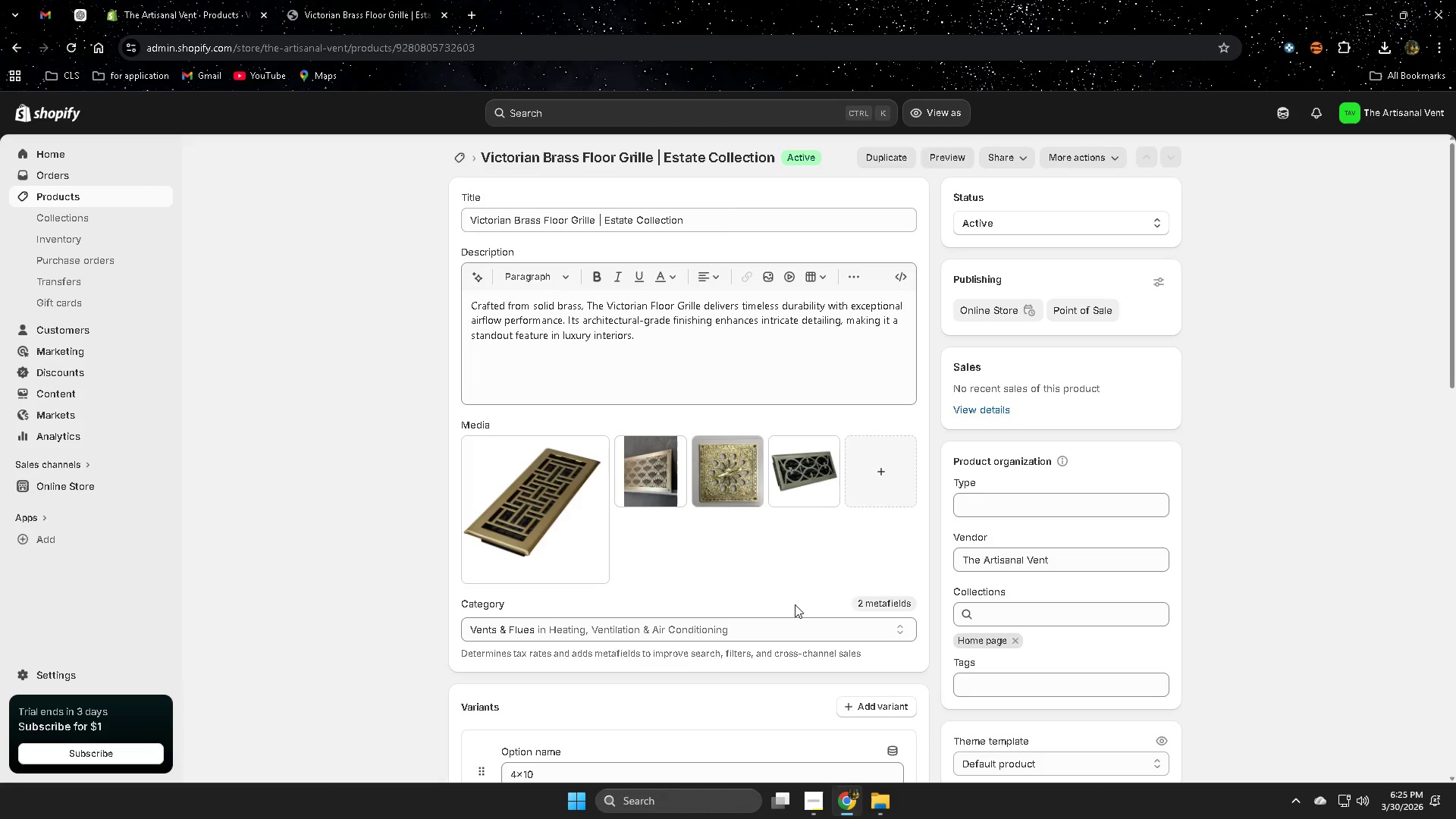 
left_click([1122, 642])
 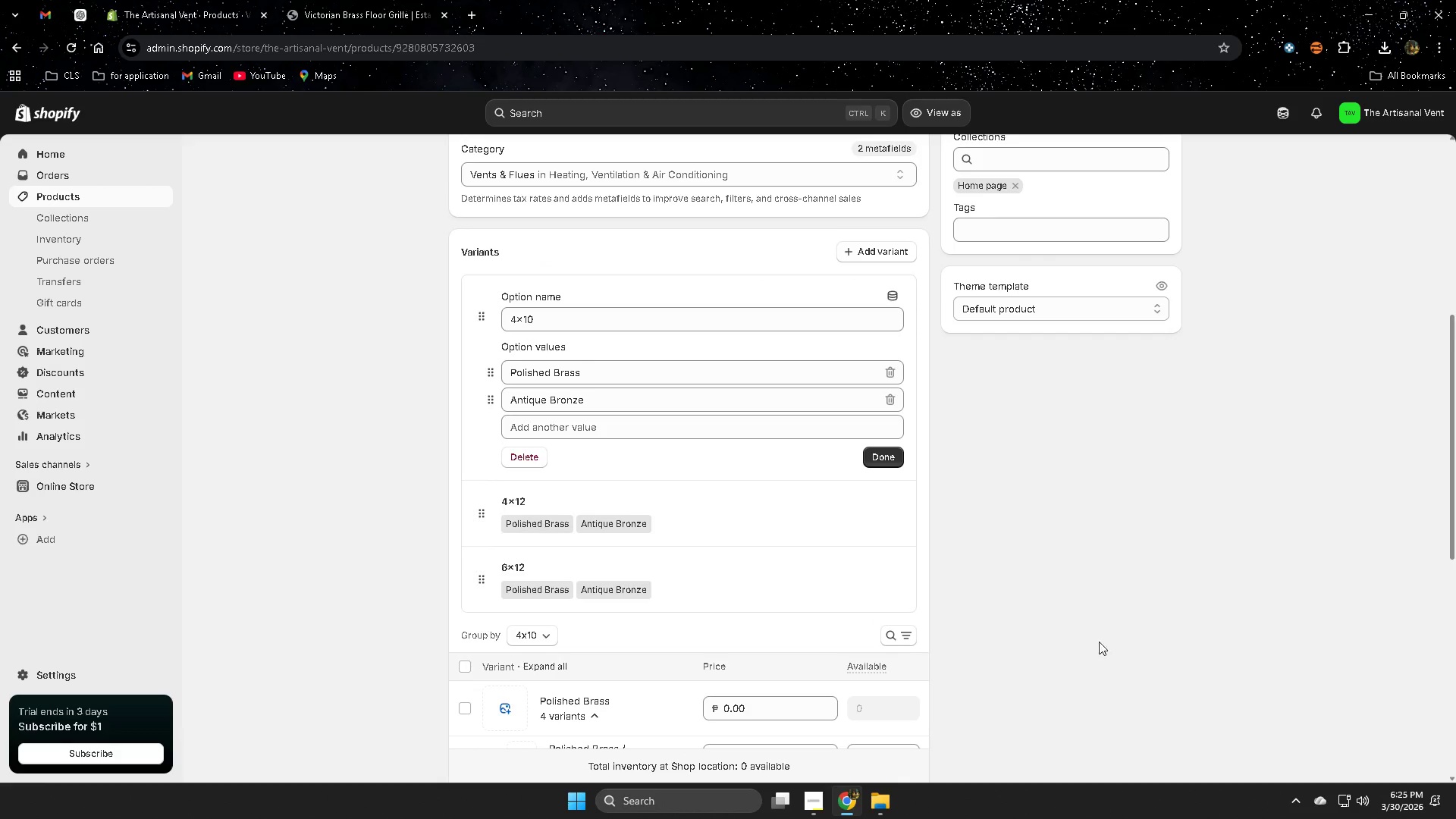 
scroll: coordinate [1059, 607], scroll_direction: down, amount: 14.0
 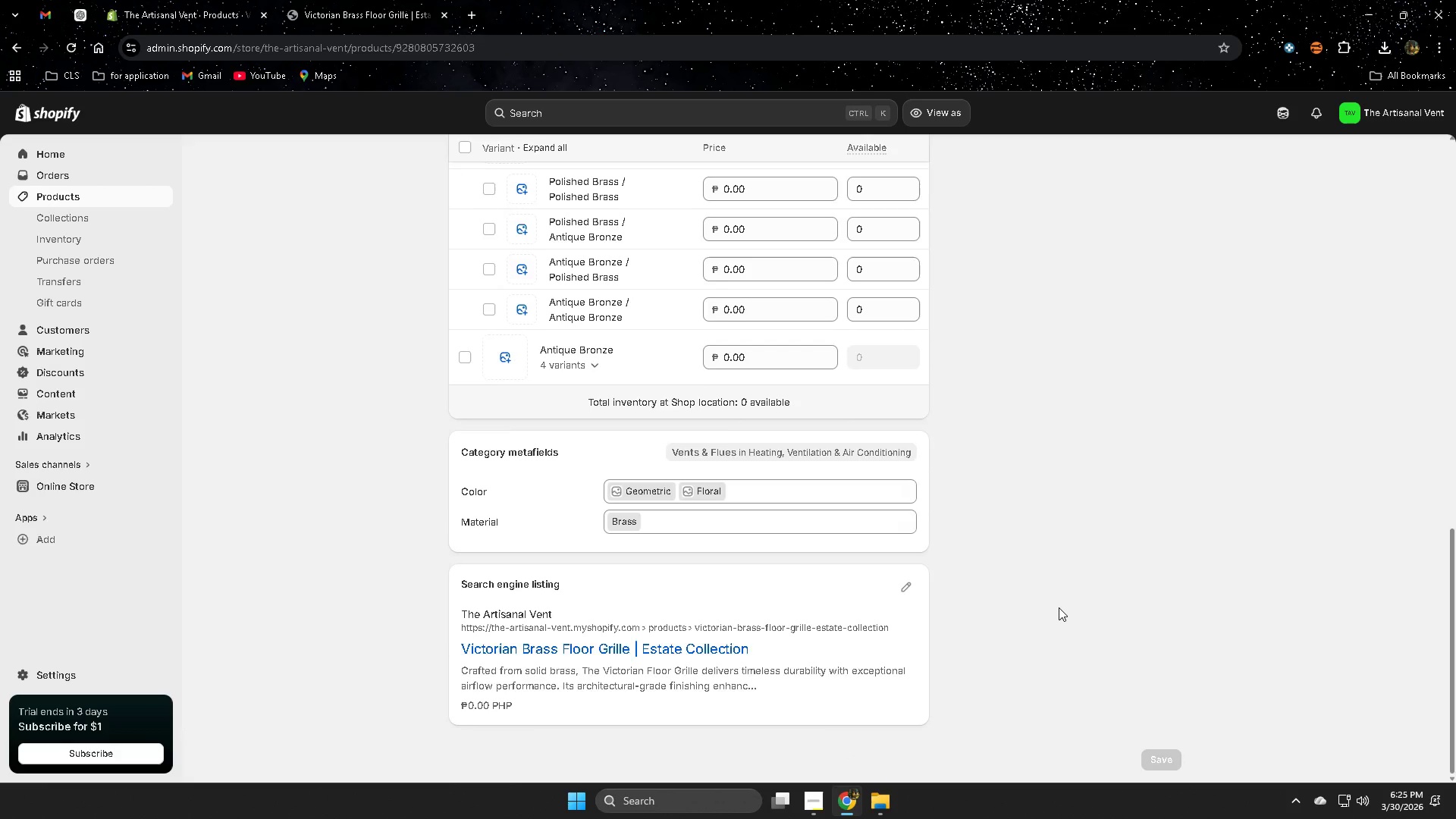 
scroll: coordinate [1024, 600], scroll_direction: up, amount: 13.0
 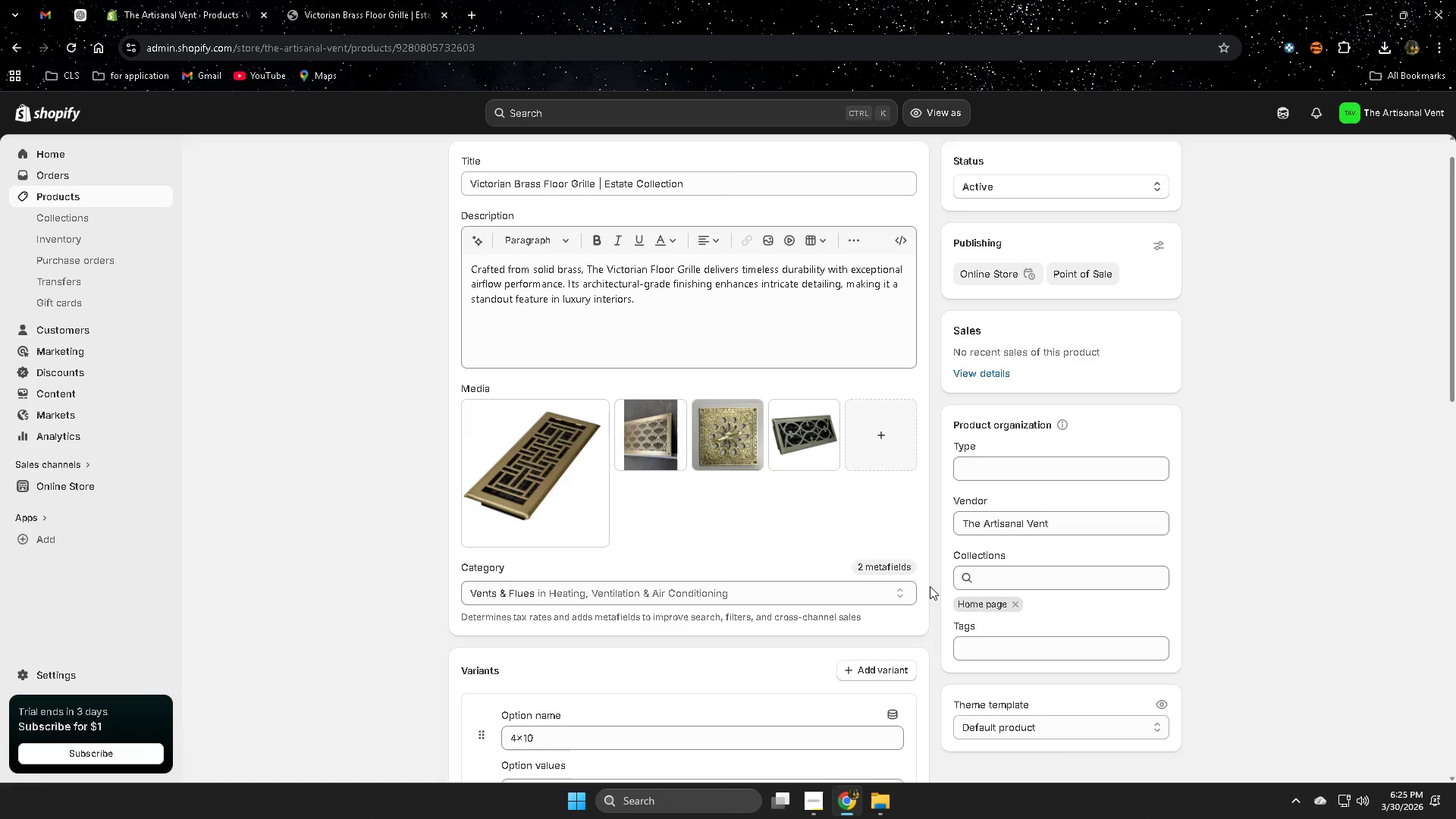 
scroll: coordinate [930, 586], scroll_direction: down, amount: 1.0
 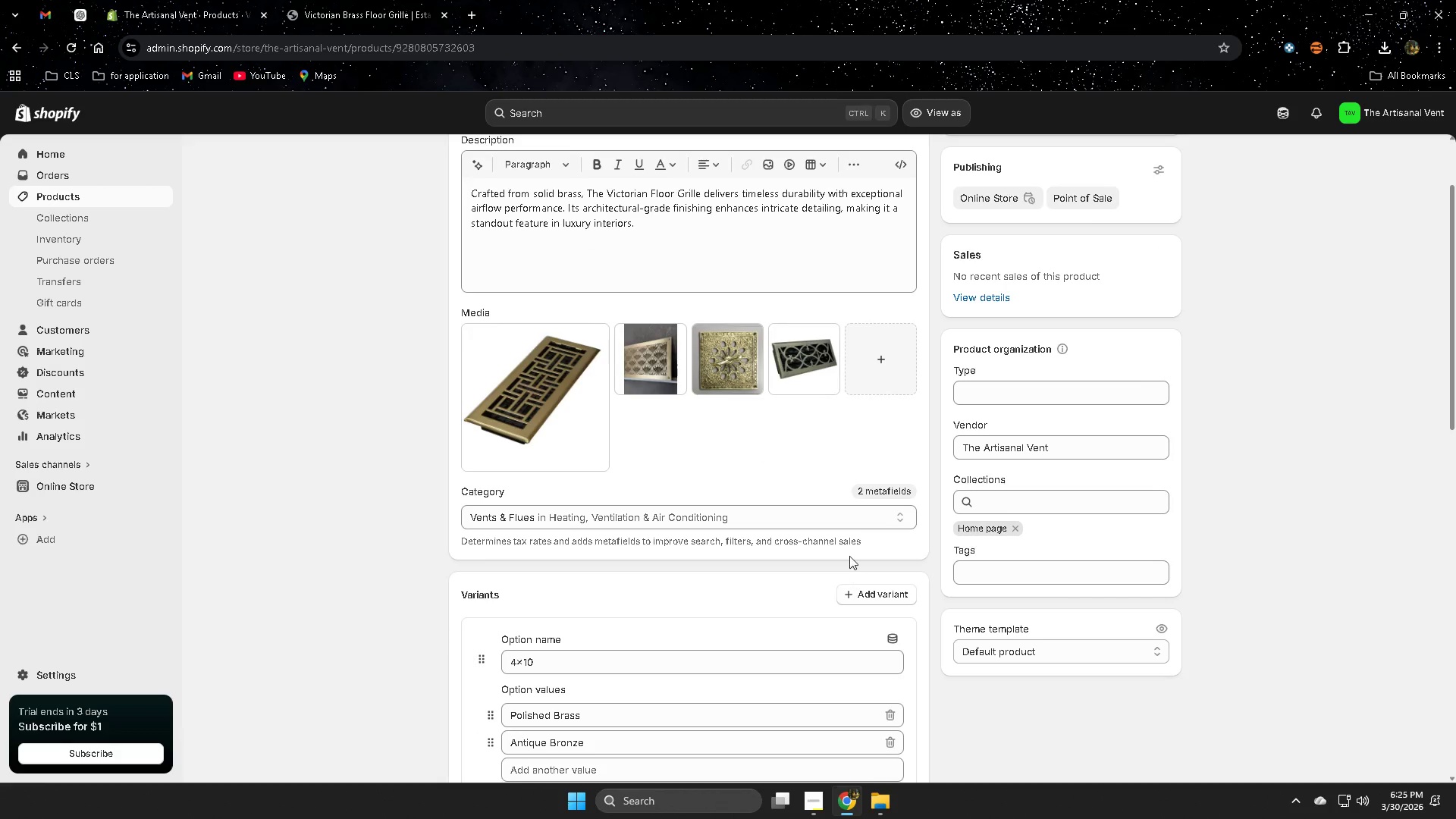 
left_click([879, 548])
 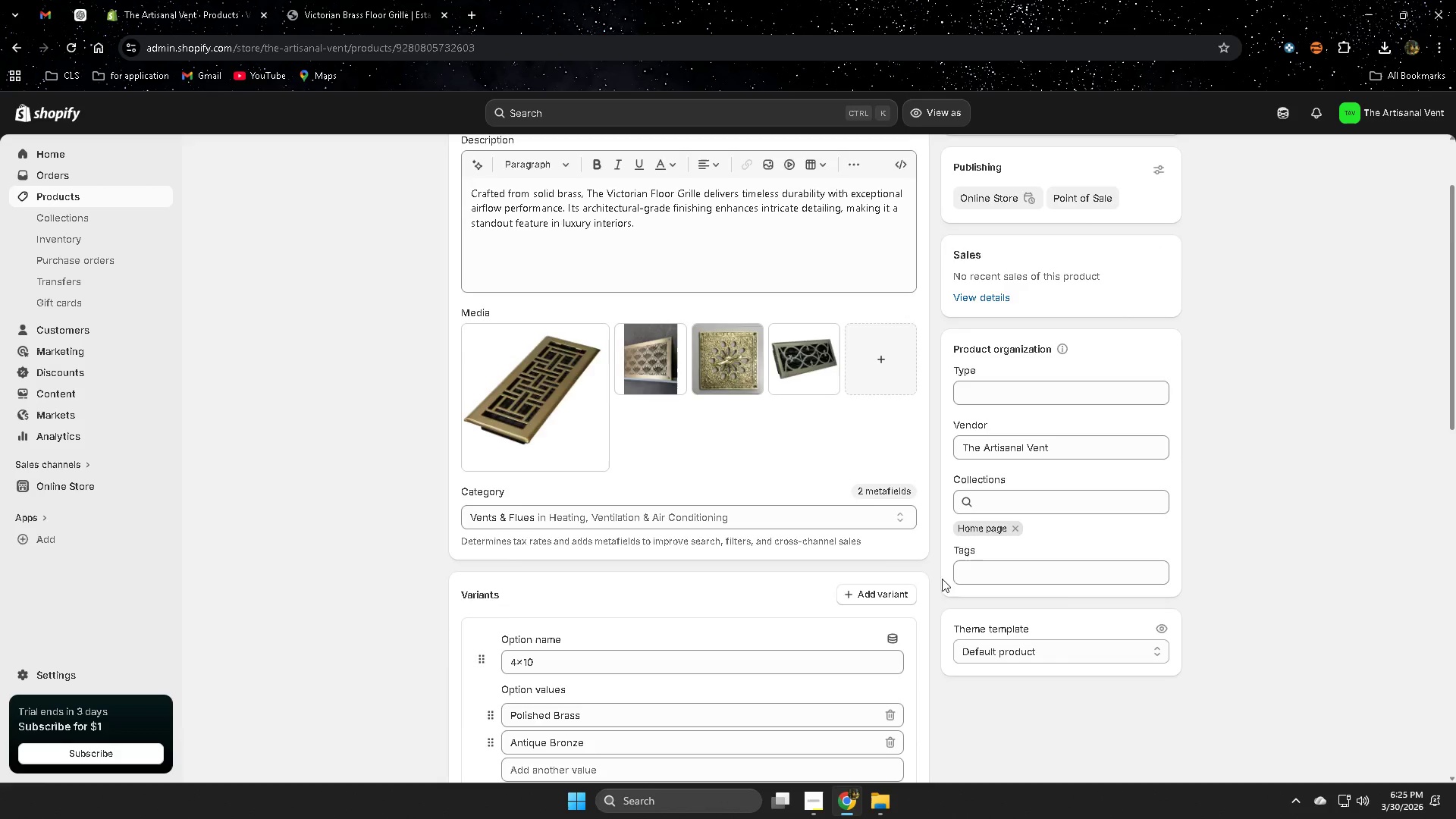 
scroll: coordinate [877, 630], scroll_direction: down, amount: 11.0
 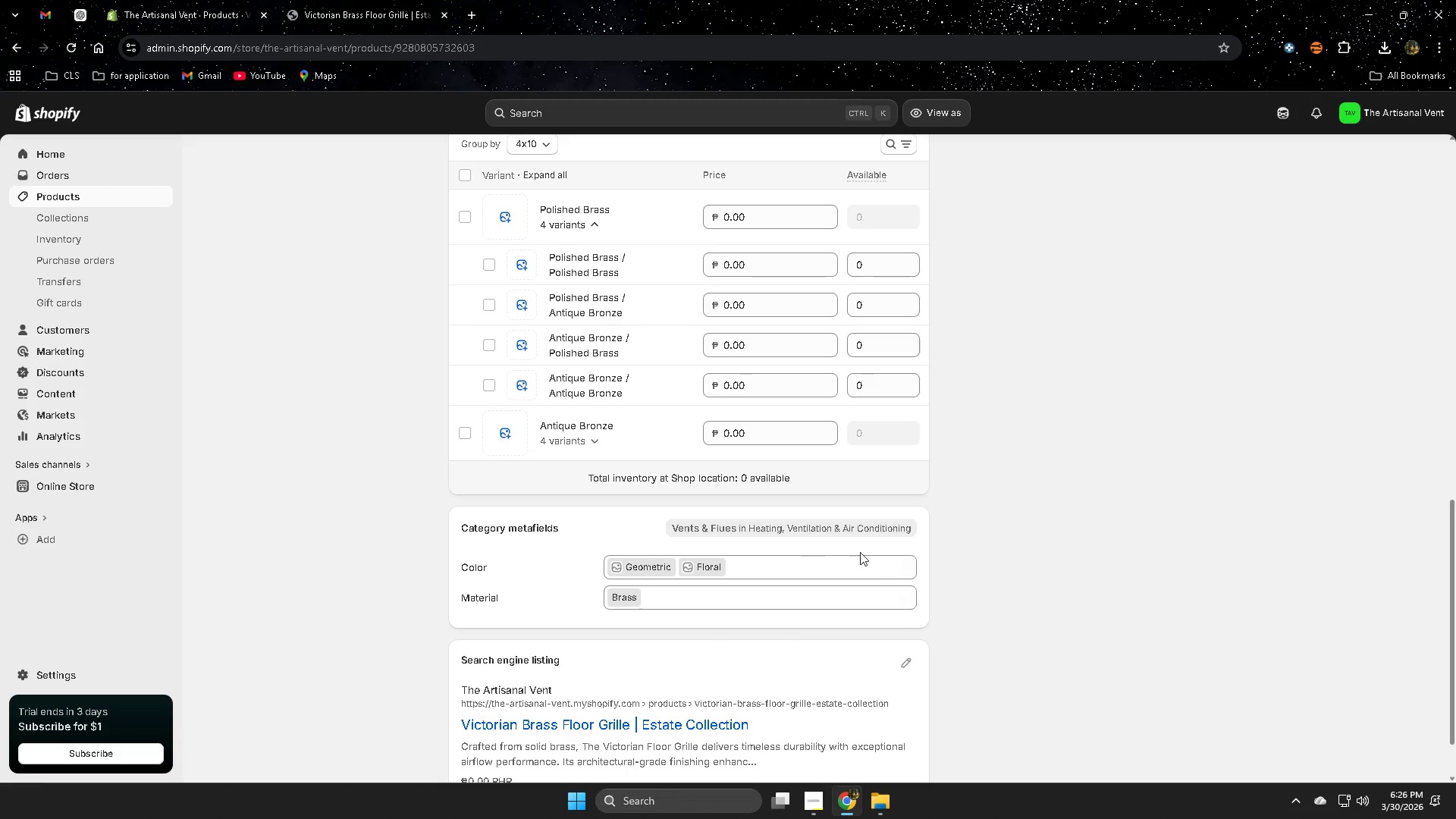 
left_click([870, 525])
 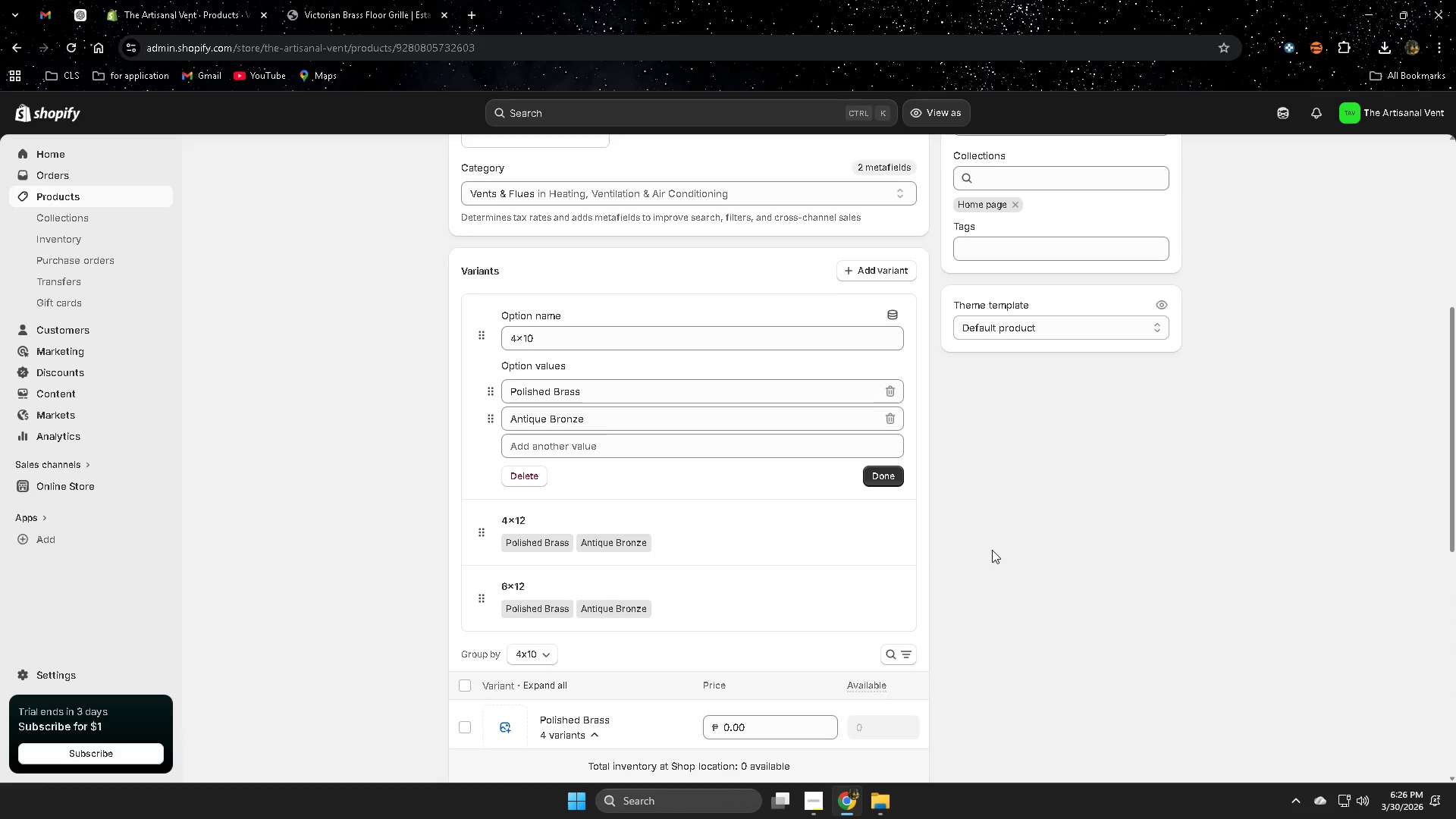 
scroll: coordinate [1006, 562], scroll_direction: down, amount: 6.0
 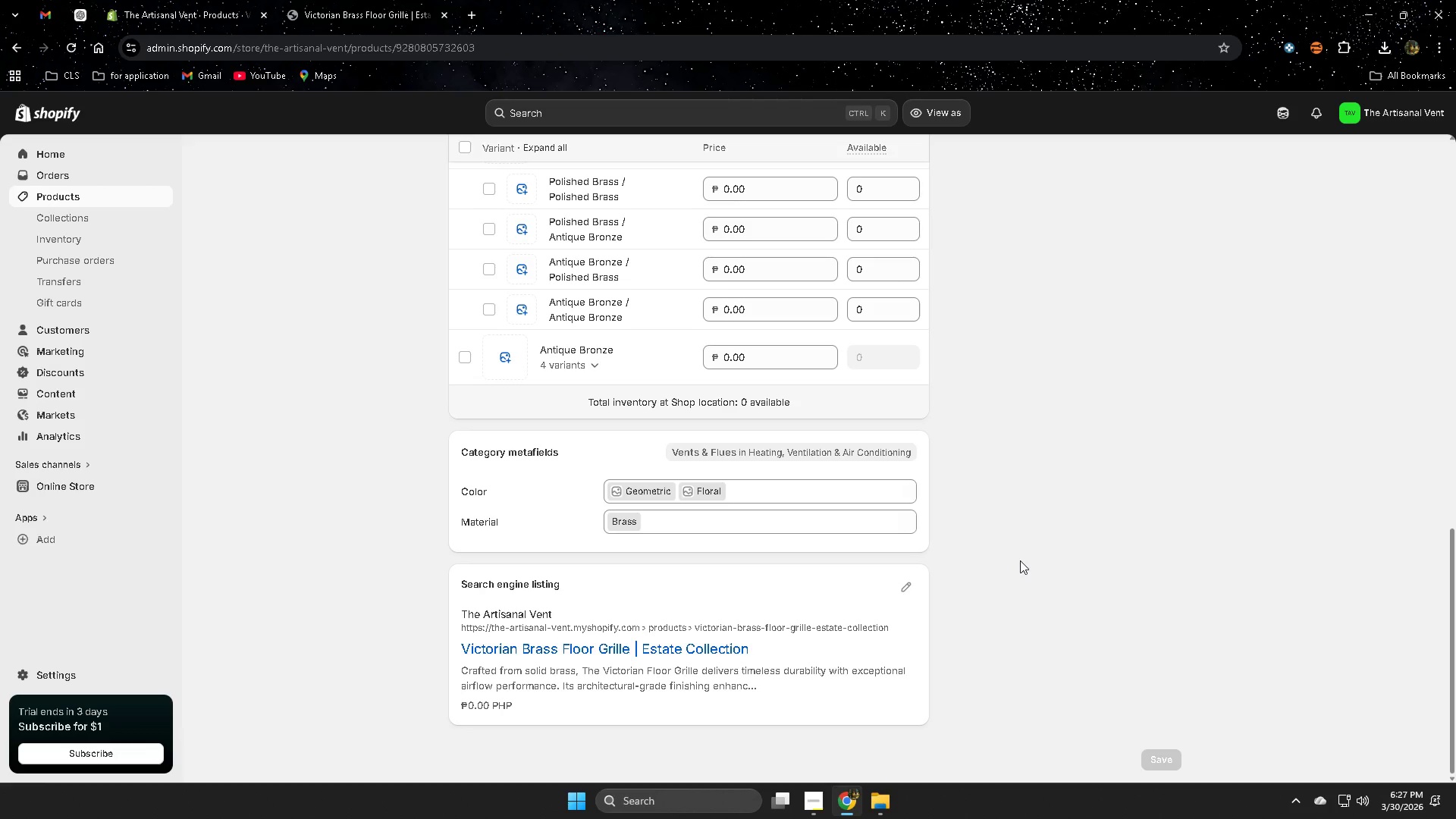 
wait(52.48)
 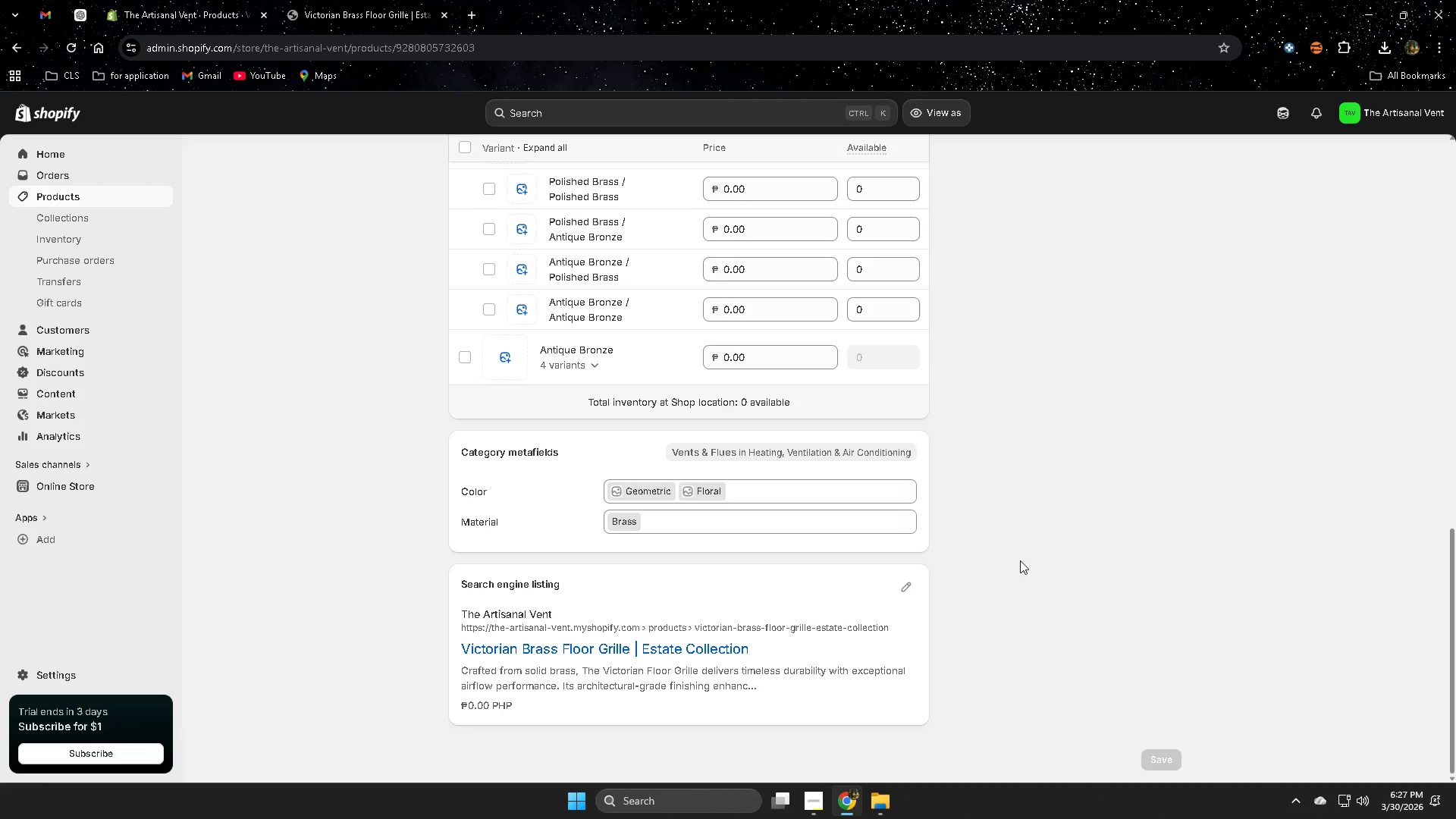 
scroll: coordinate [344, 408], scroll_direction: up, amount: 5.0
 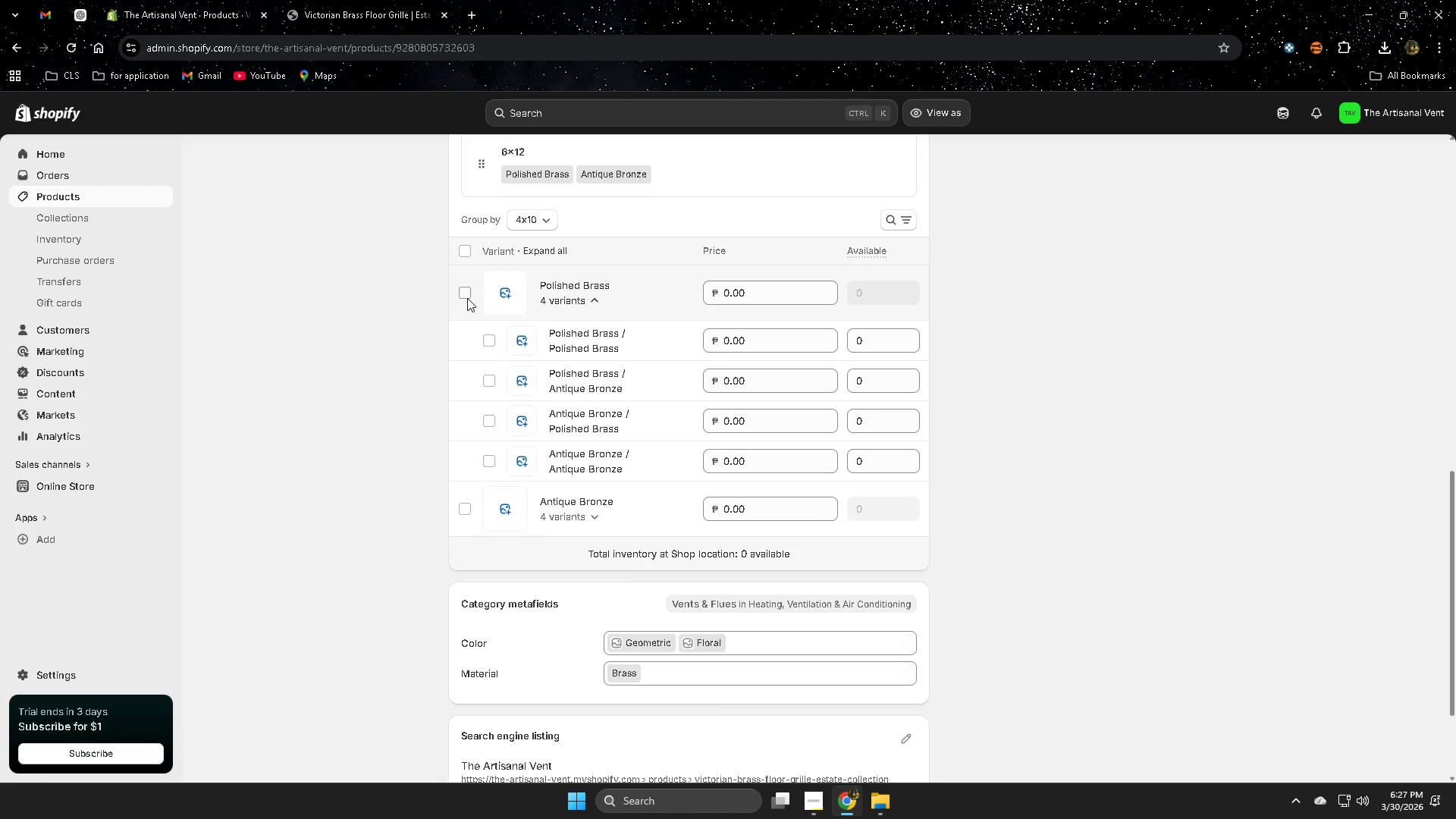 
wait(8.57)
 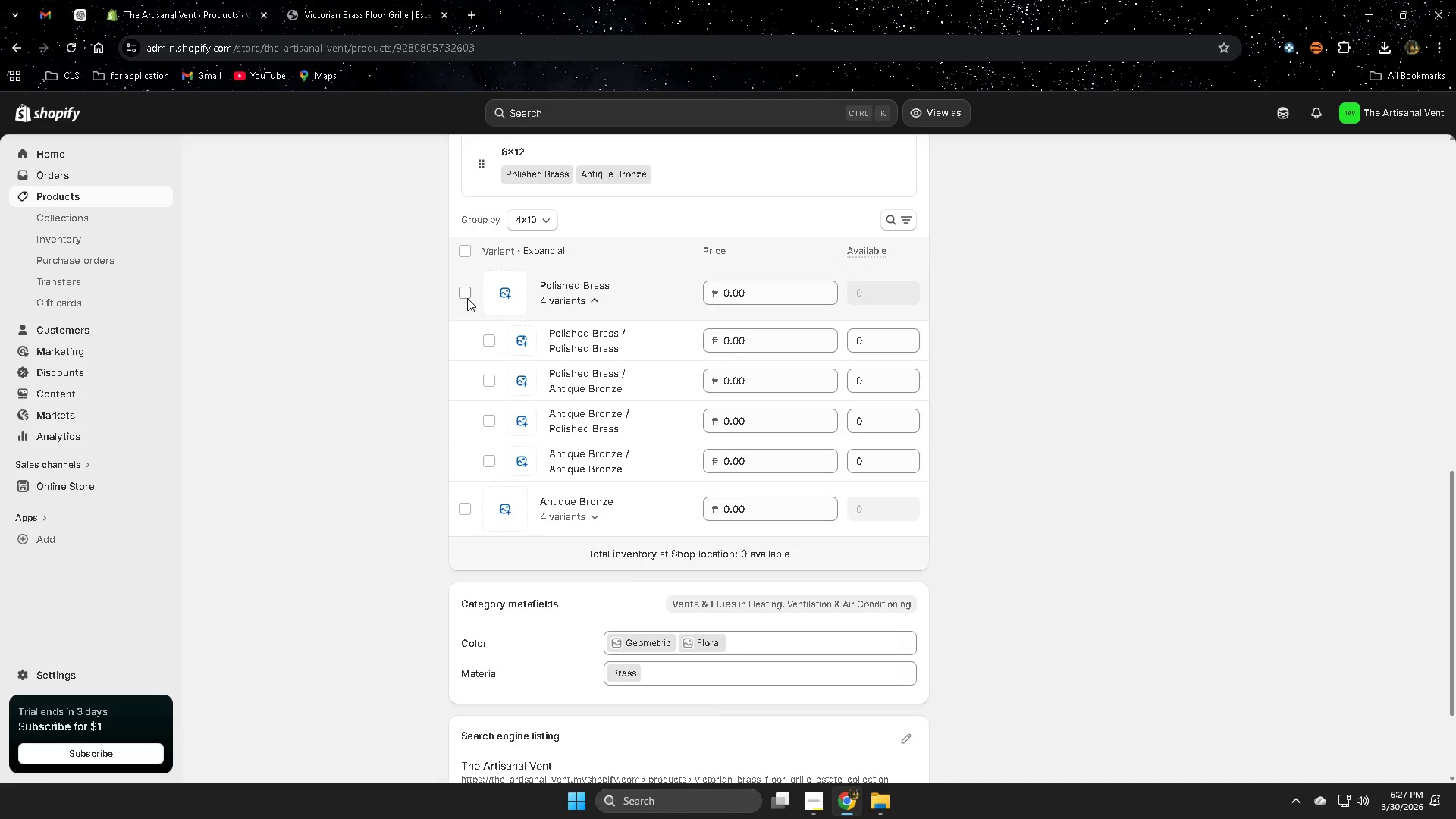 
scroll: coordinate [382, 427], scroll_direction: down, amount: 1.0
 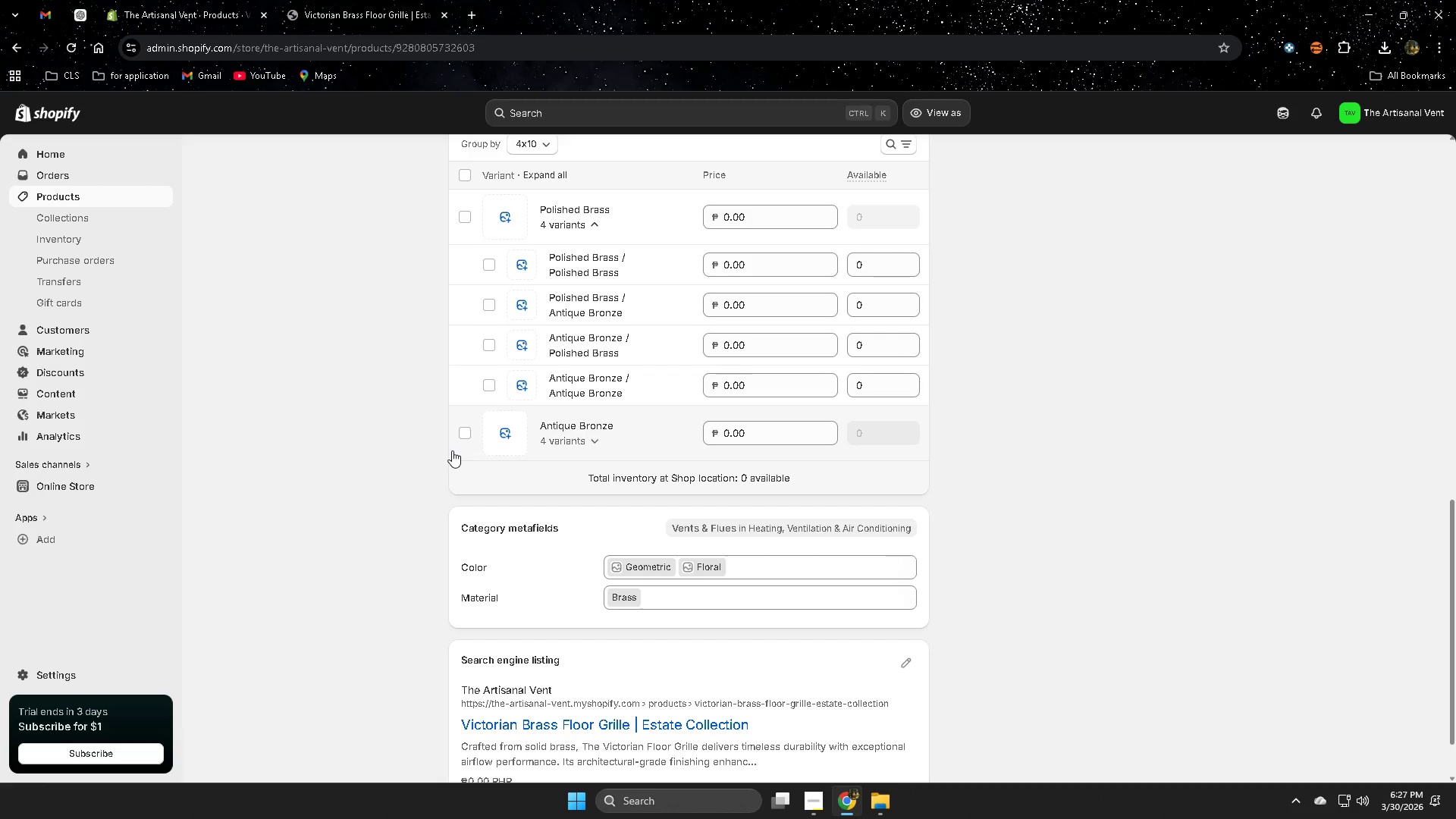 
wait(12.26)
 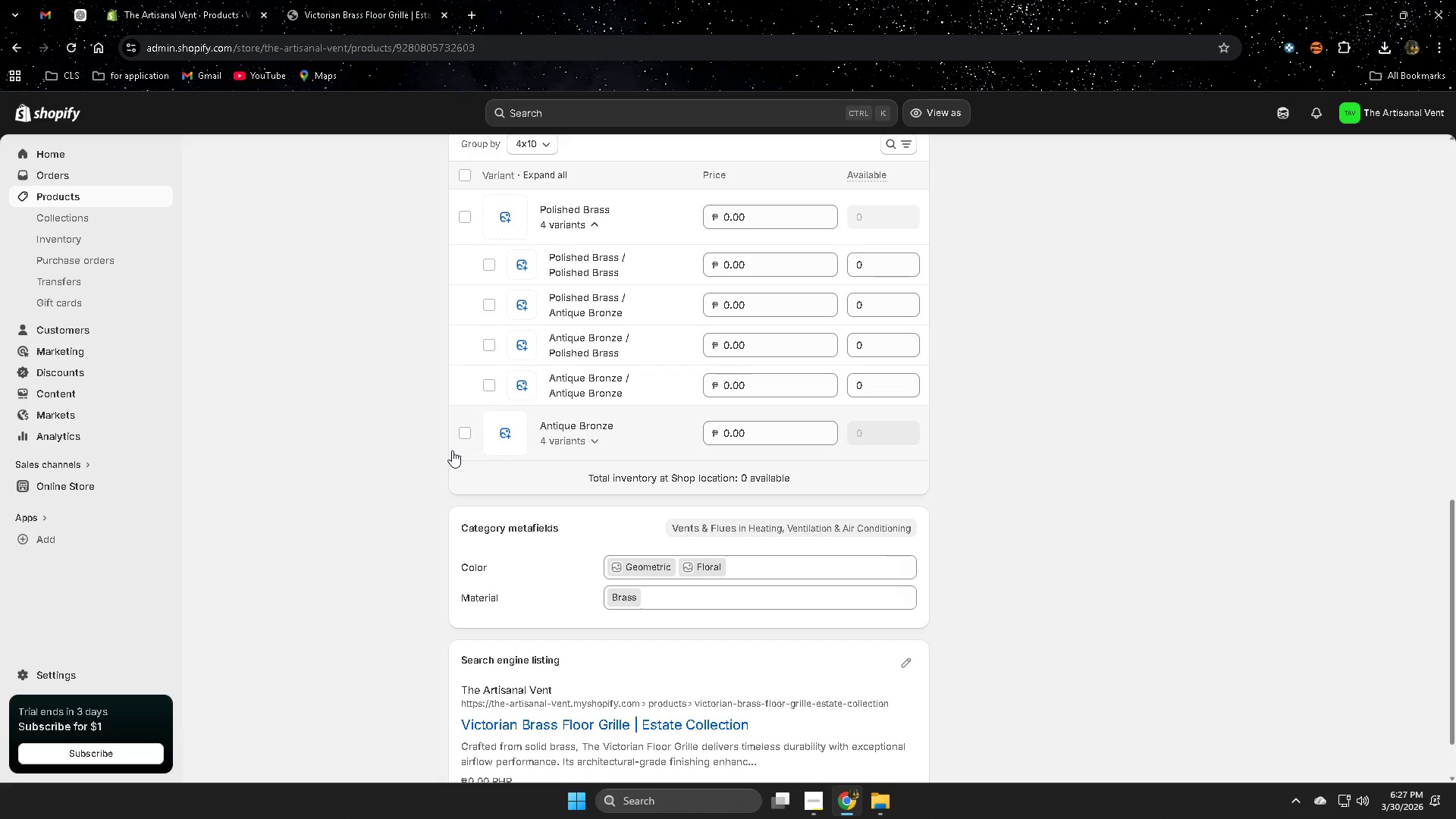 
left_click([466, 175])
 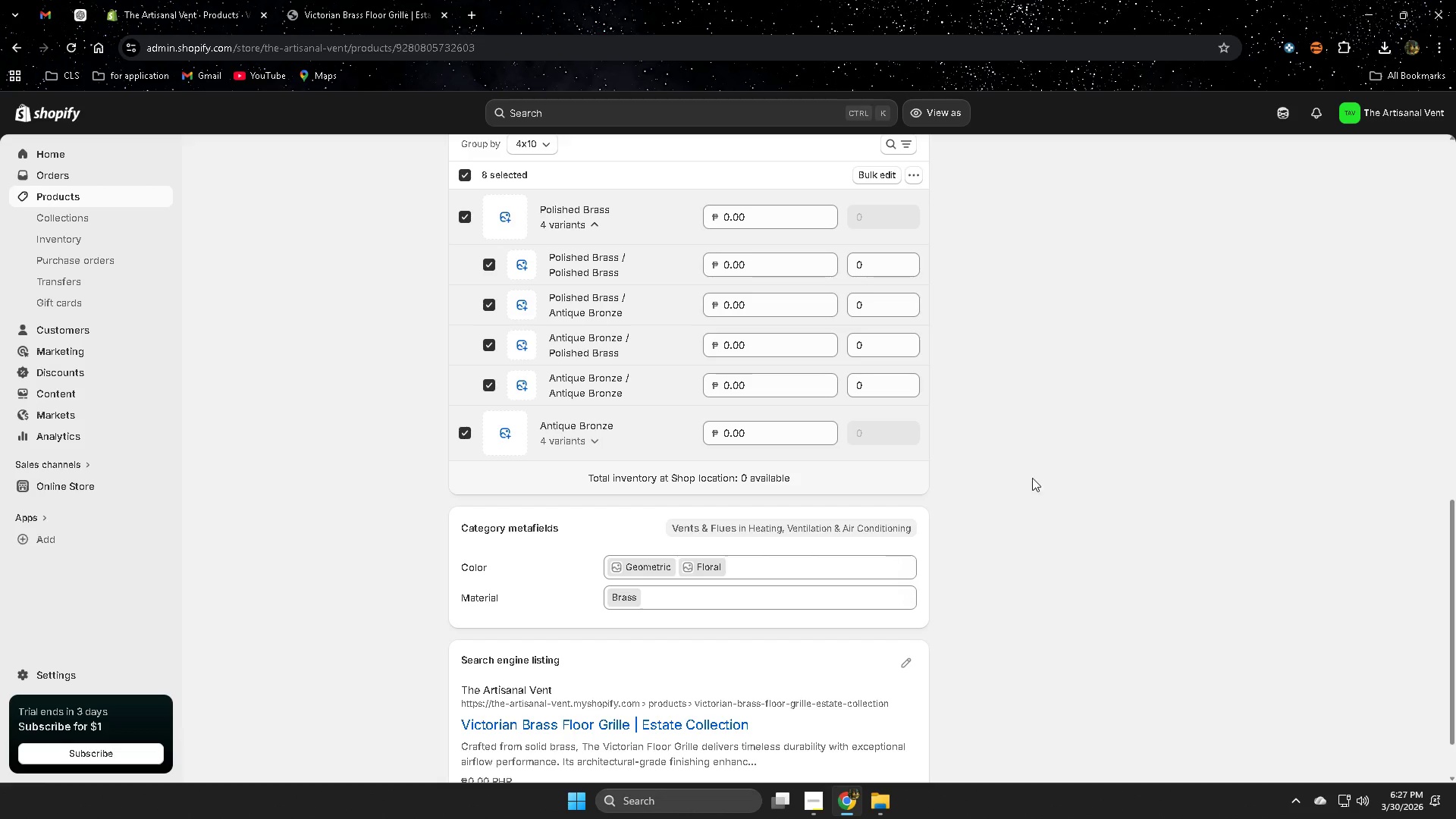 
left_click([877, 174])
 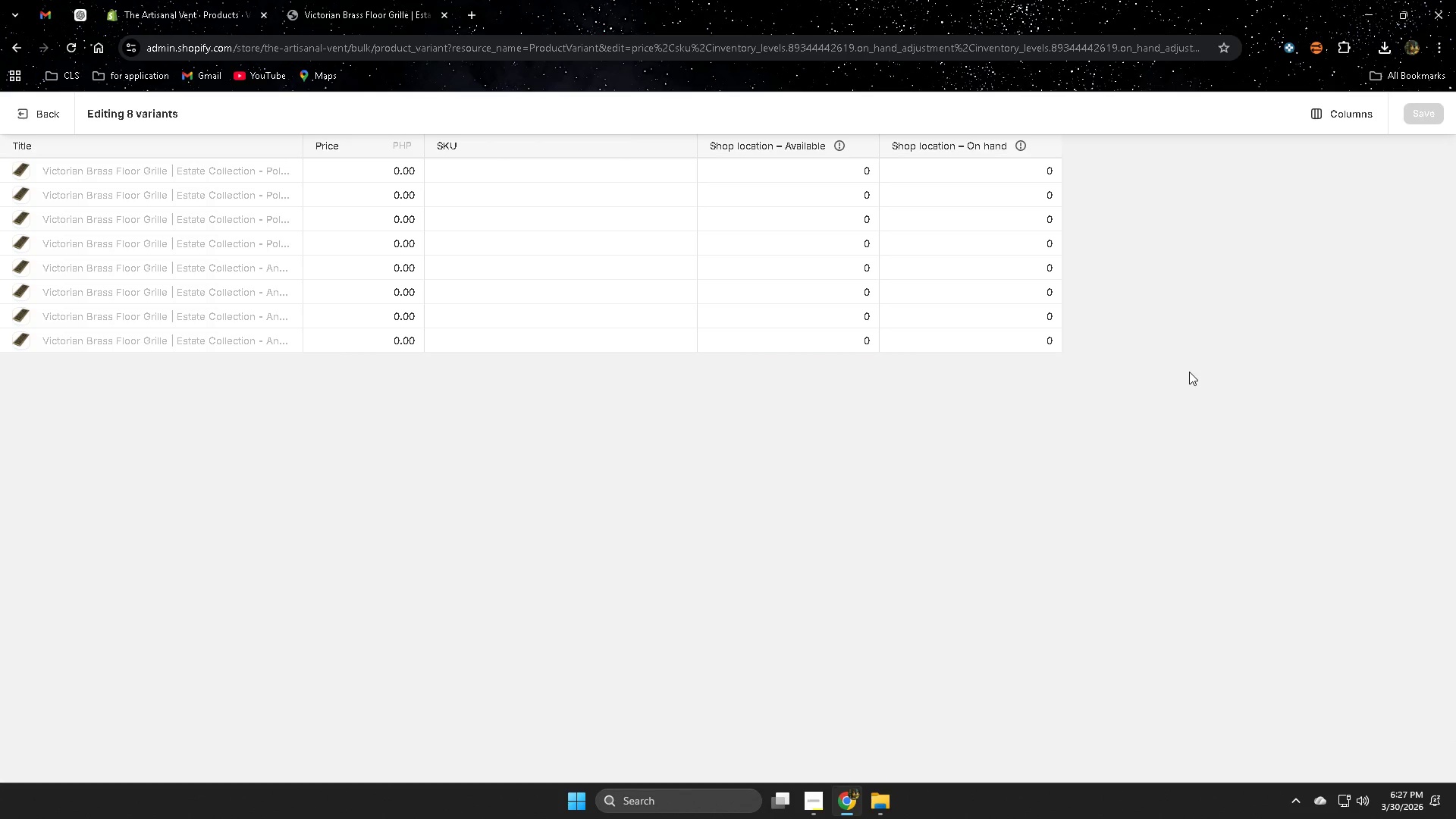 
wait(20.41)
 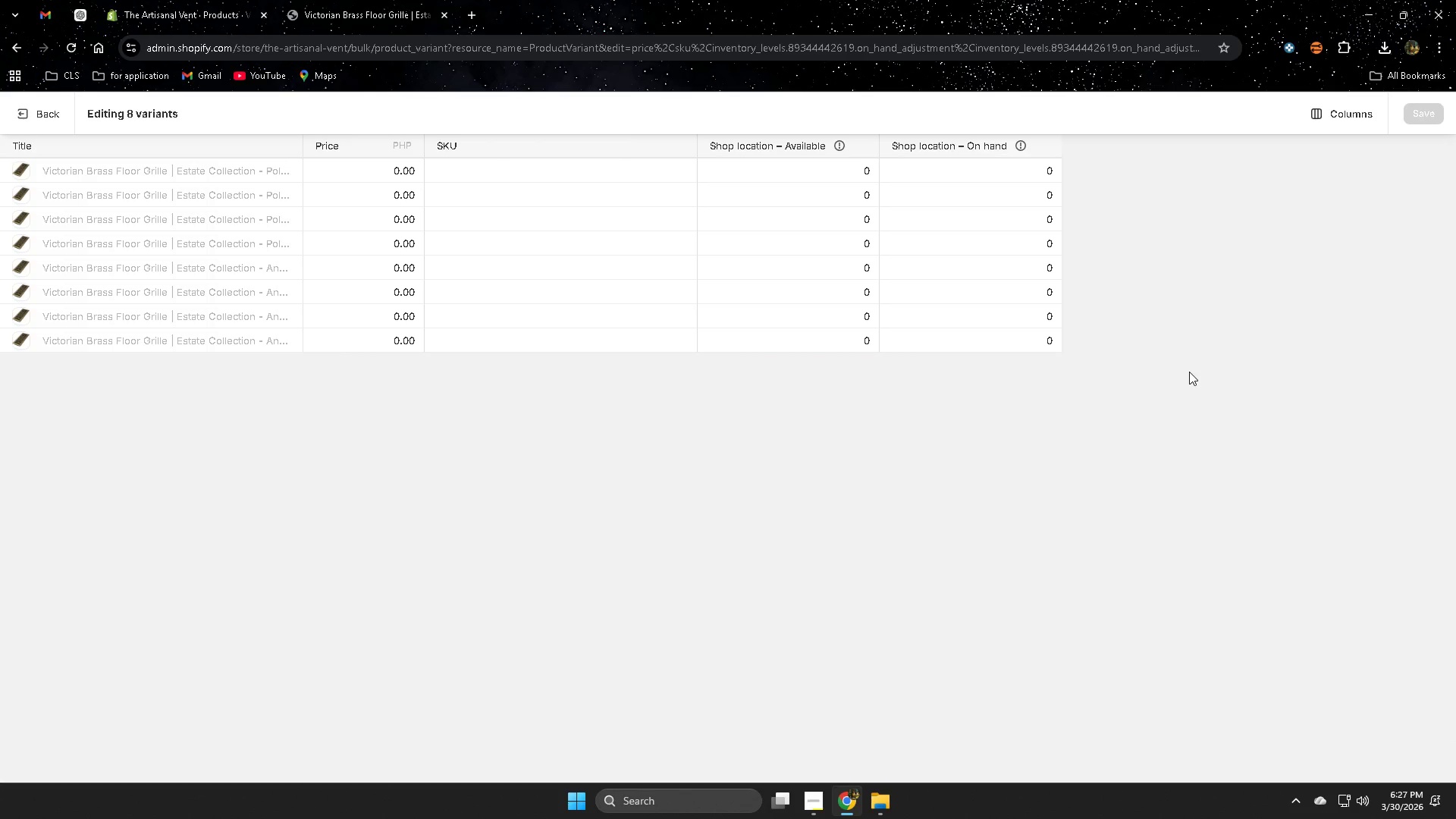 
left_click([78, 11])
 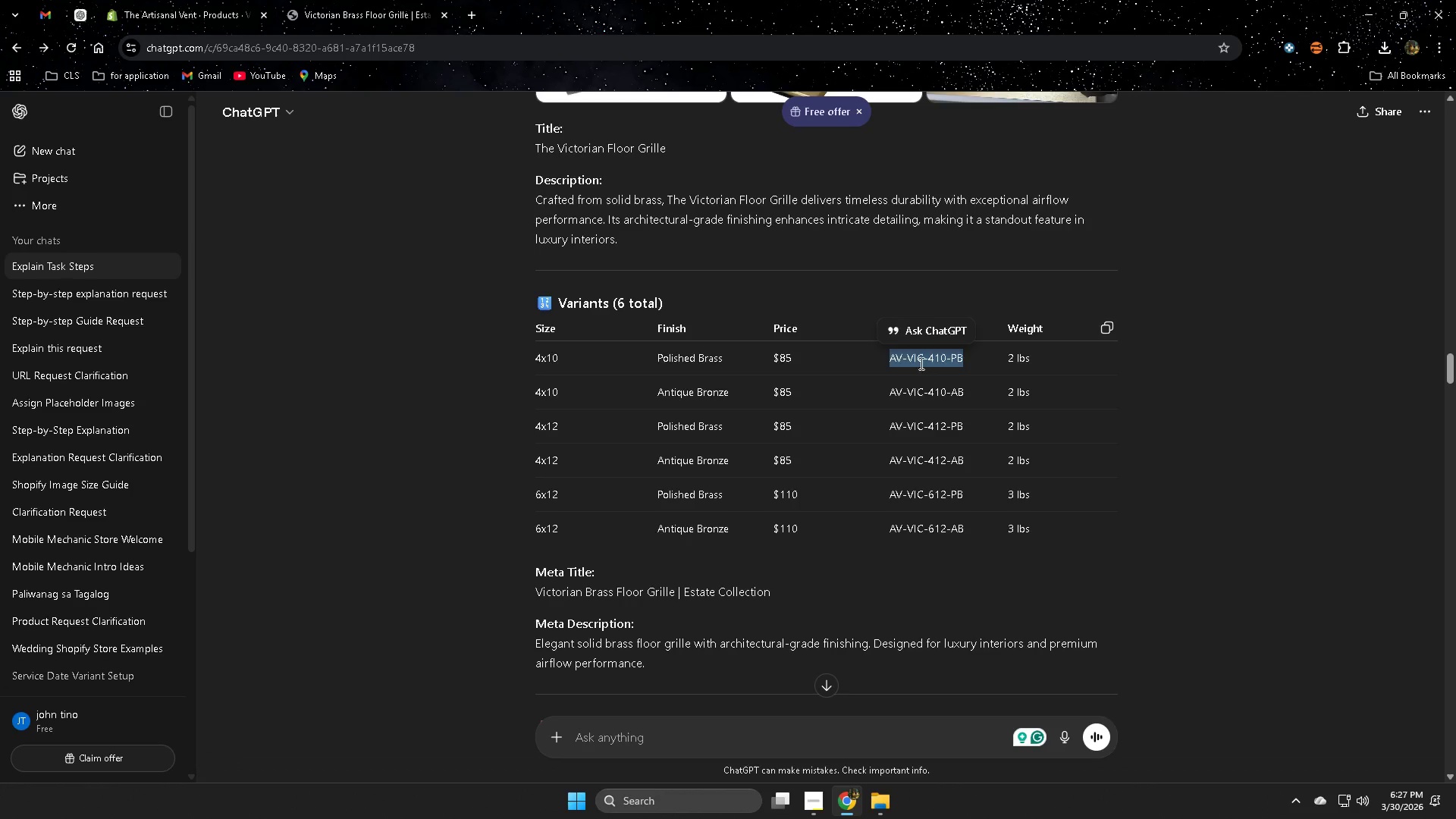 
double_click([915, 360])
 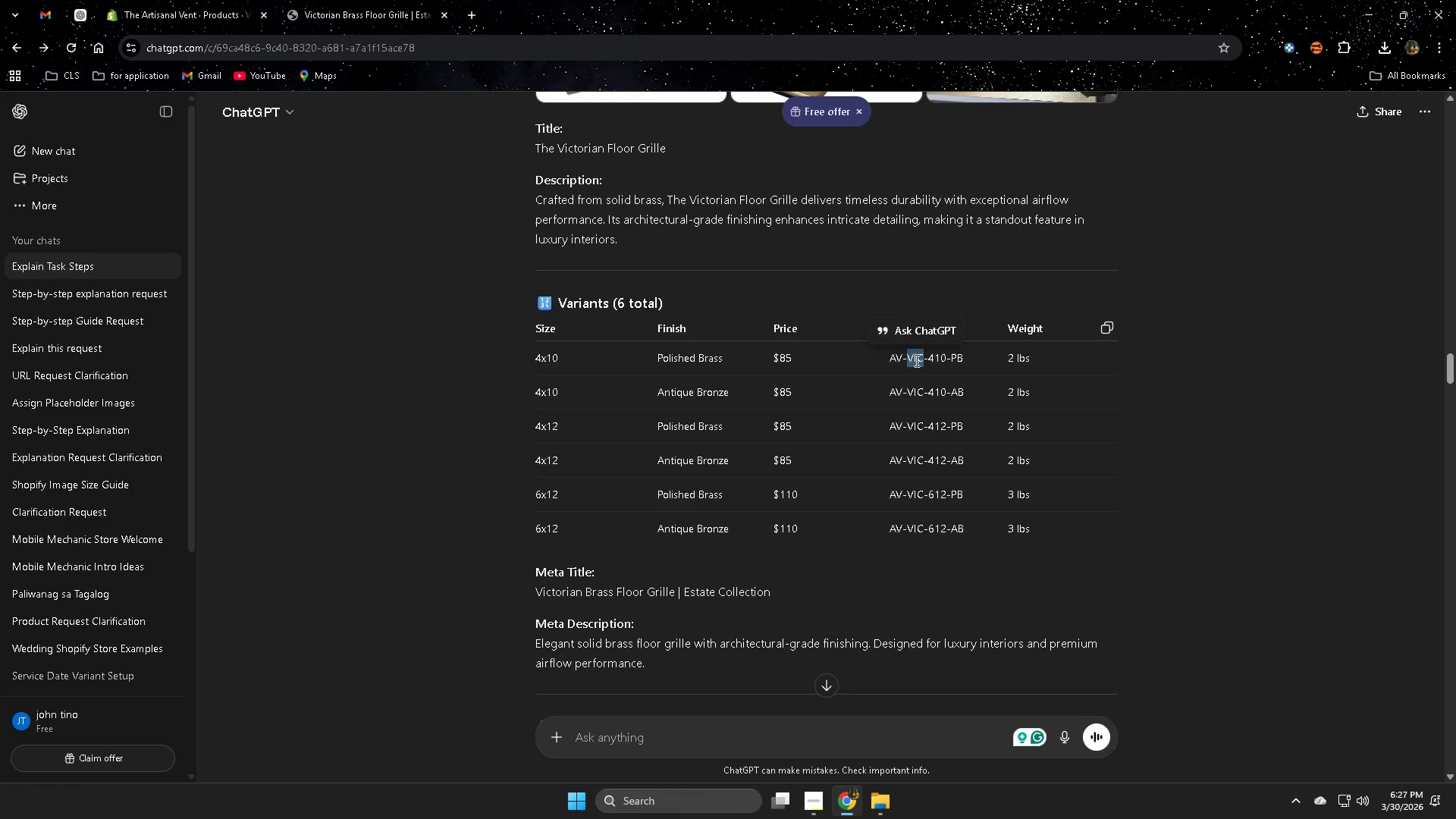 
triple_click([915, 360])
 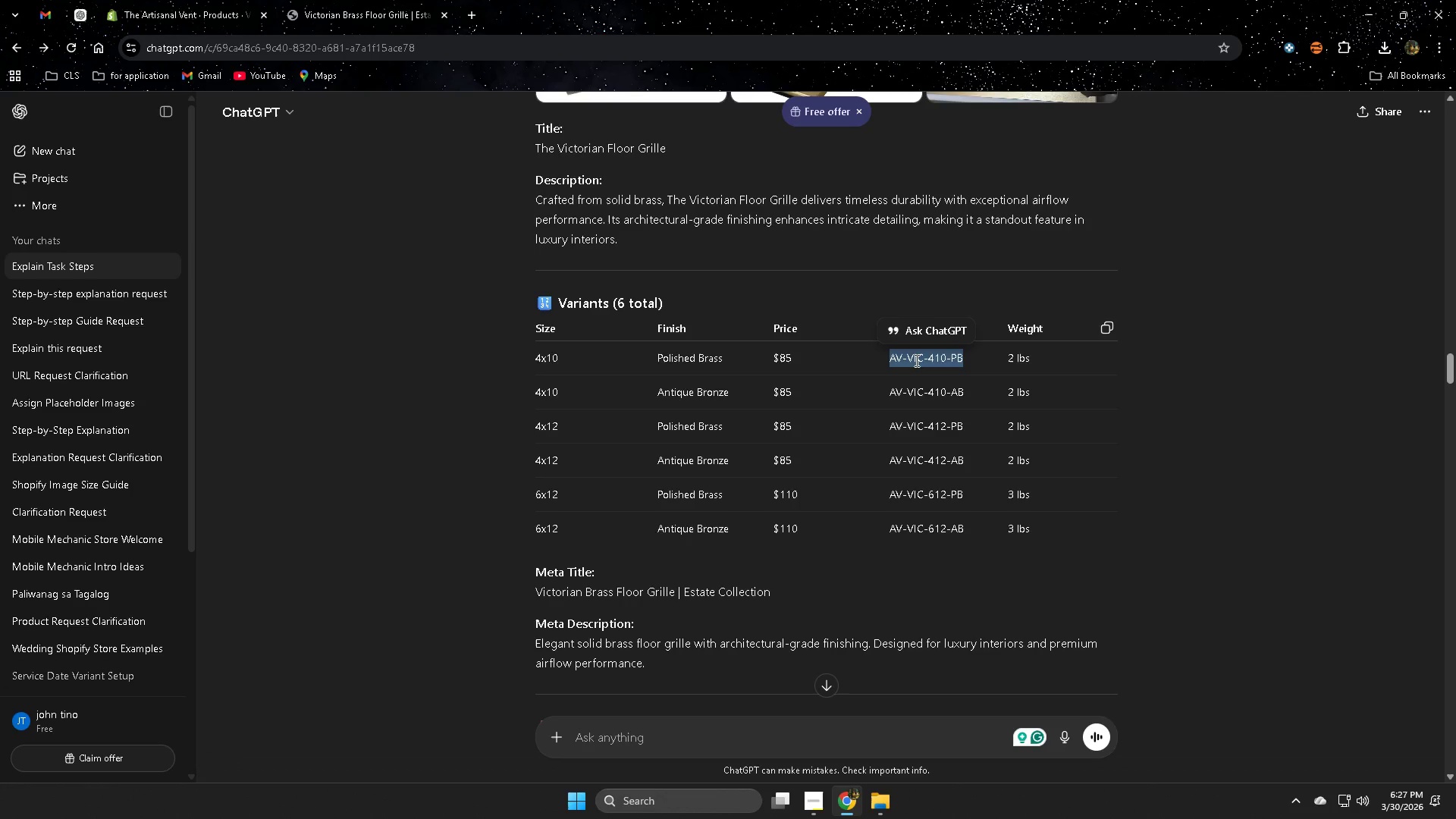 
key(Control+ControlLeft)
 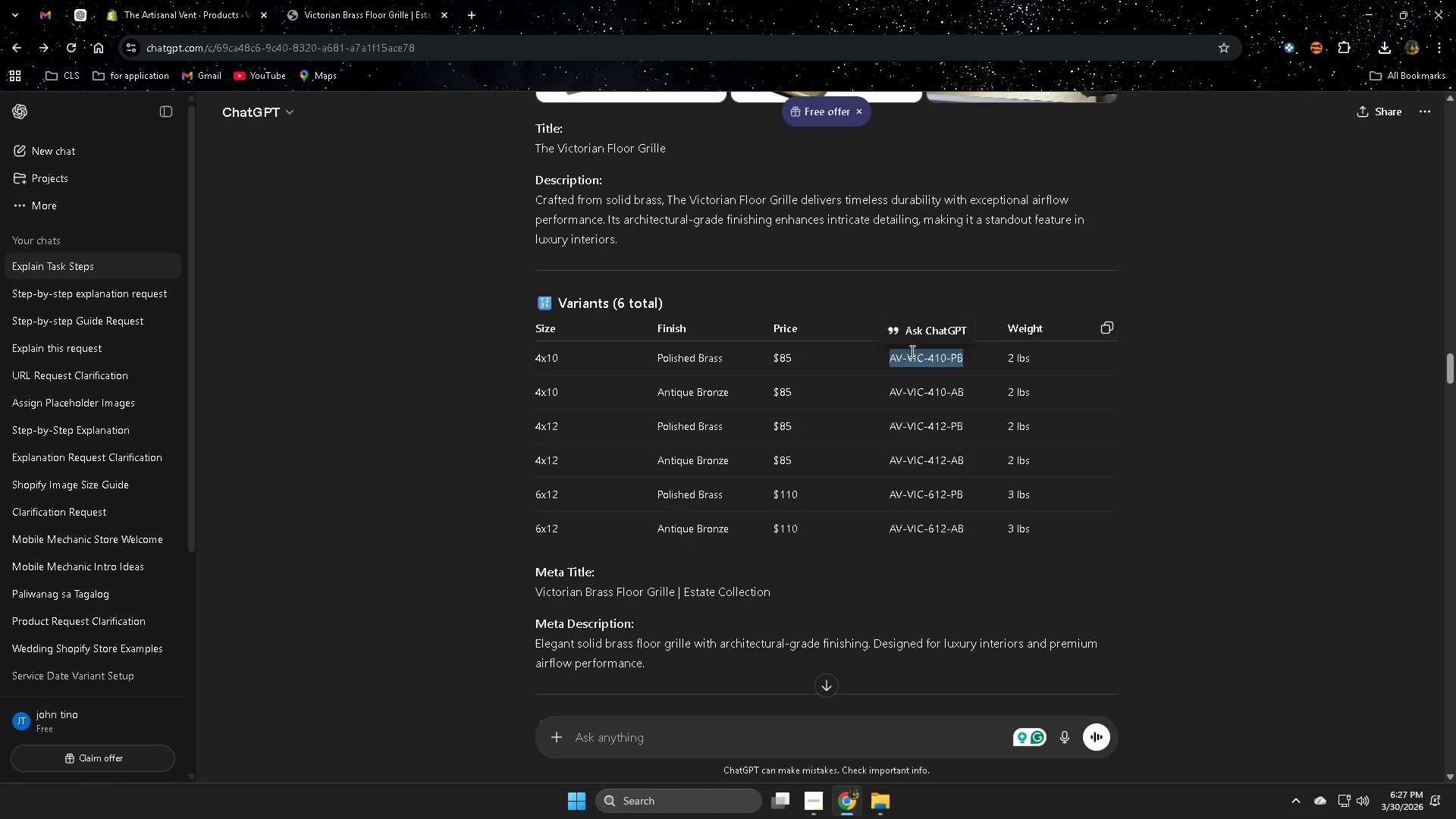 
key(Control+C)
 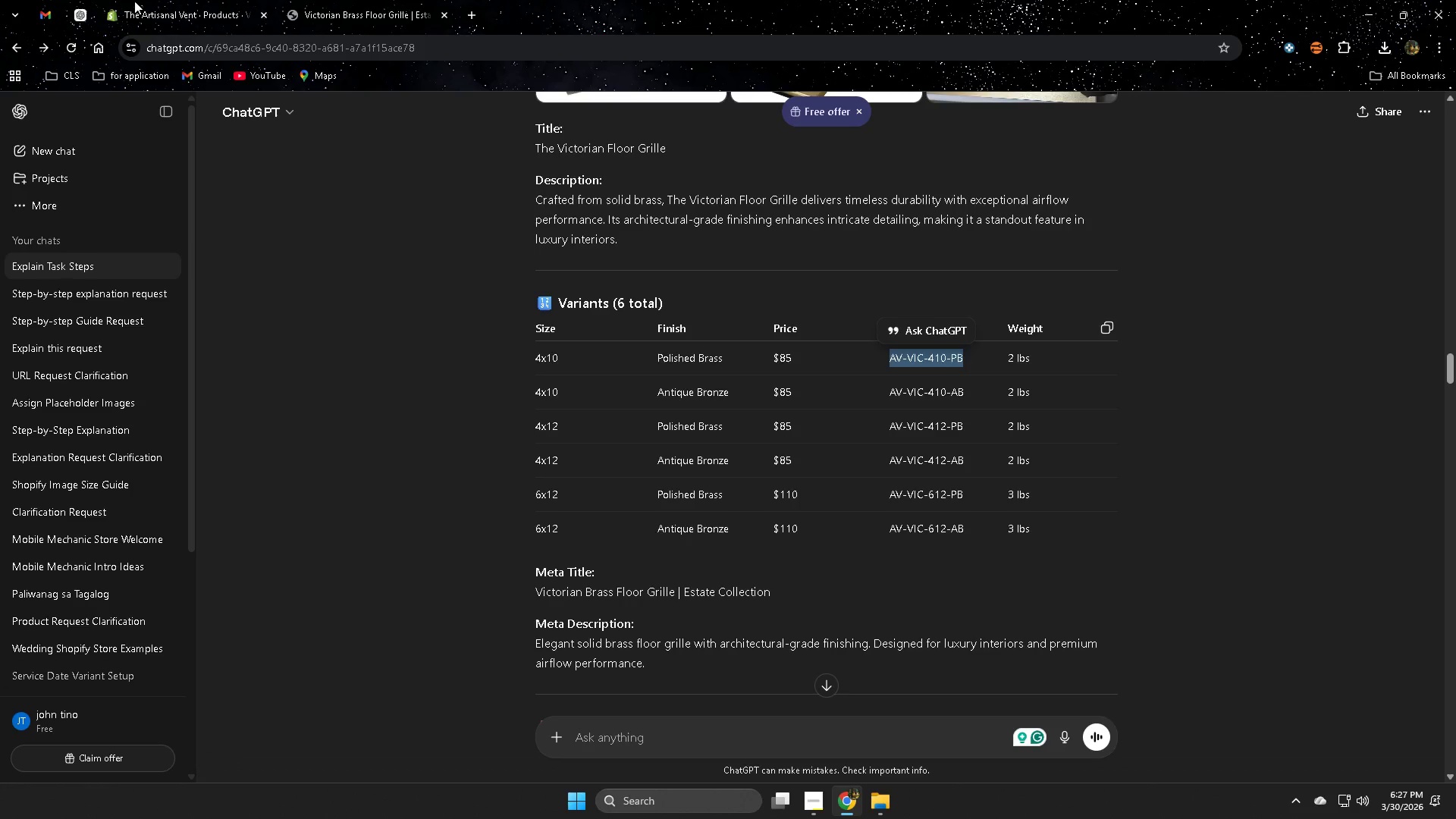 
left_click([162, 0])
 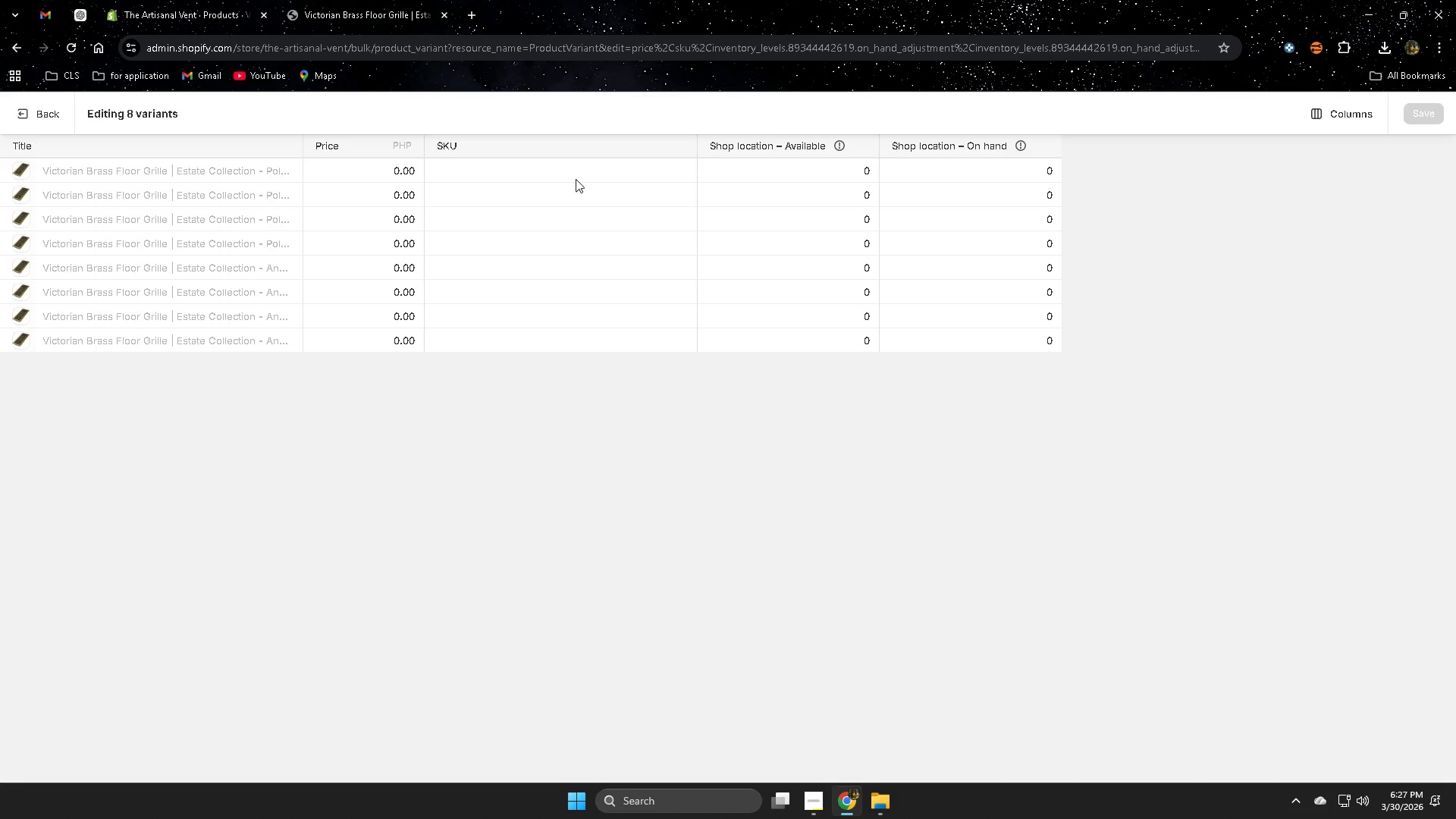 
left_click([566, 171])
 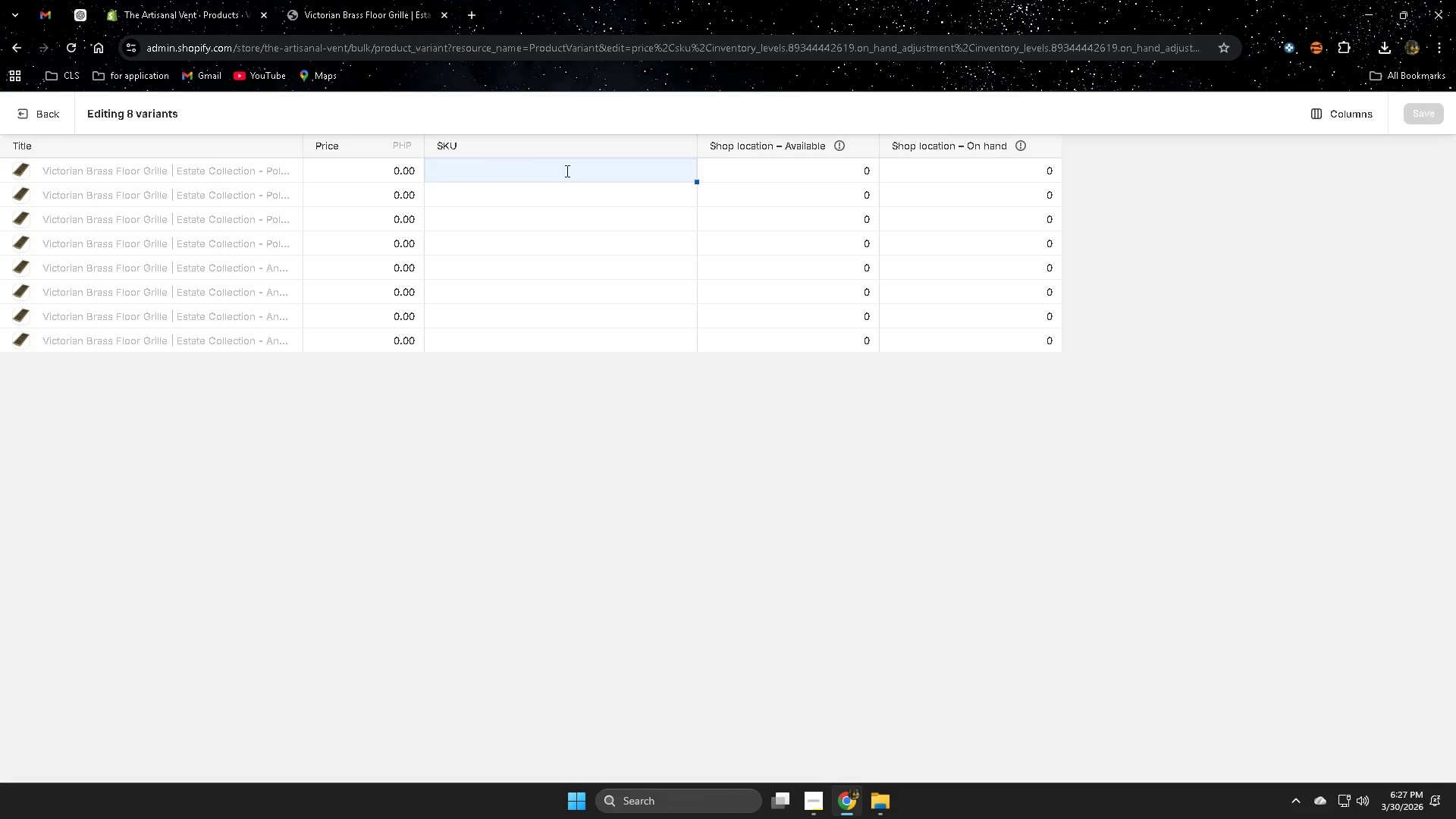 
key(Control+ControlLeft)
 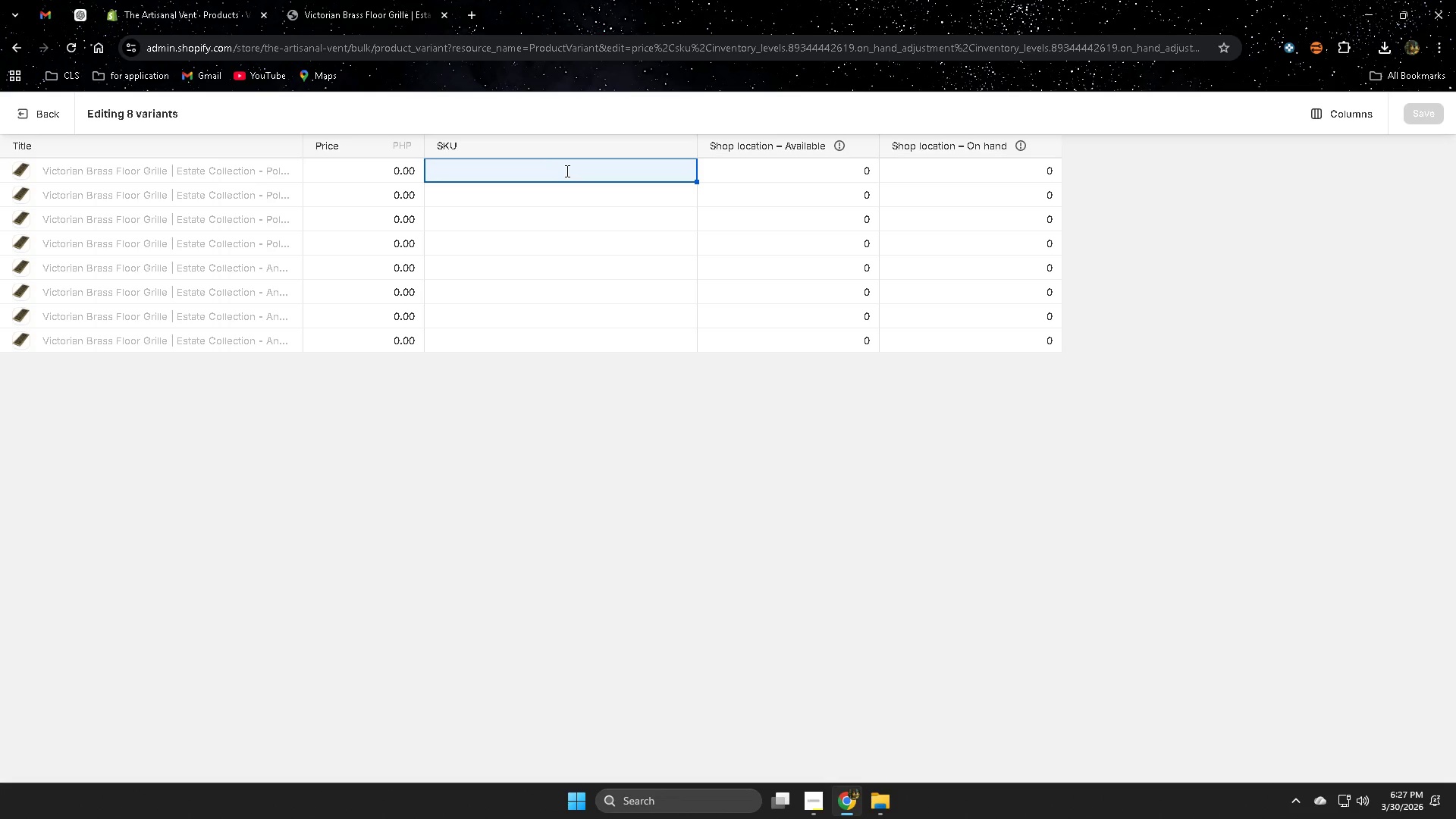 
key(Control+V)
 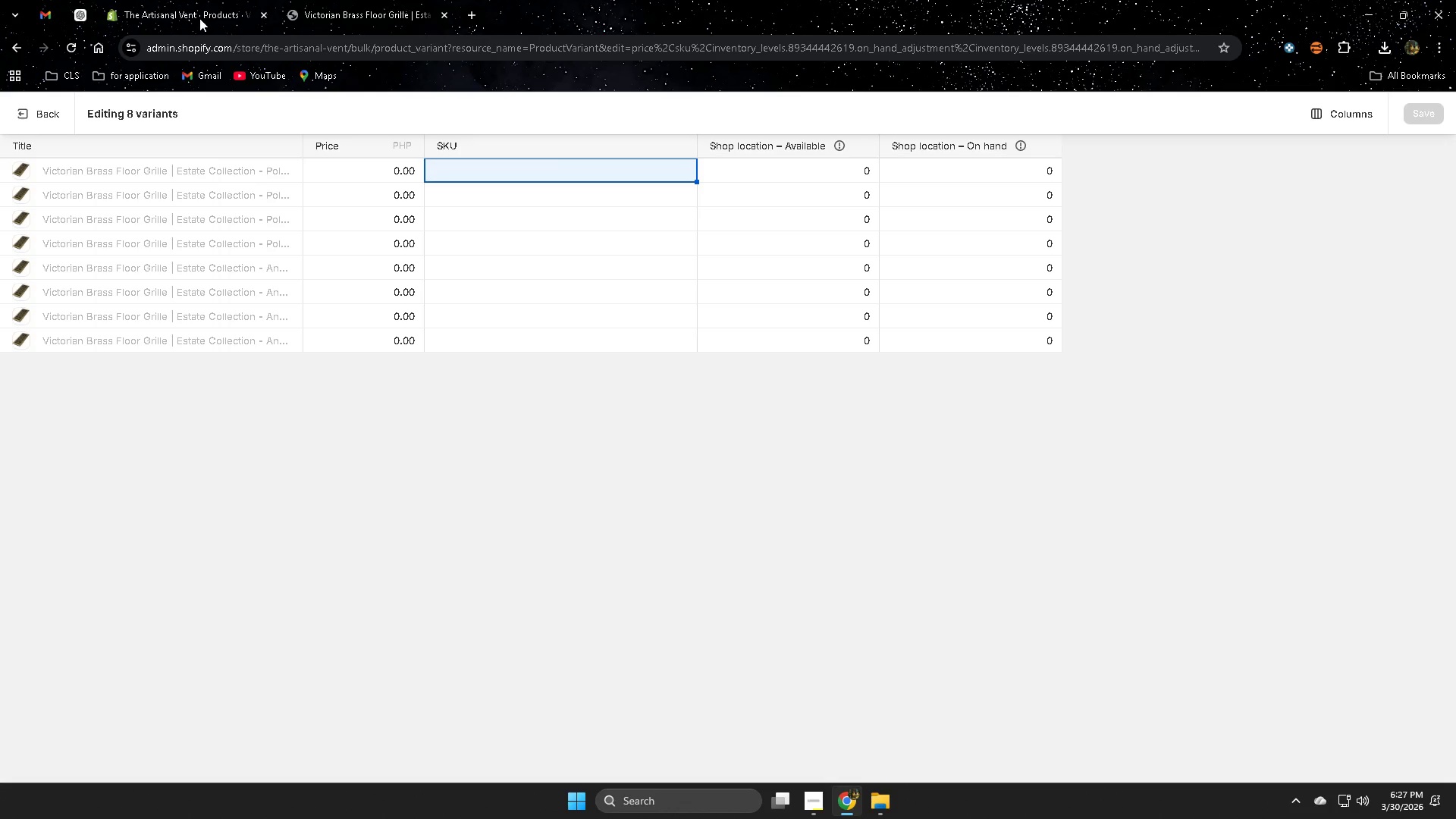 
hold_key(key=ControlLeft, duration=1.53)
 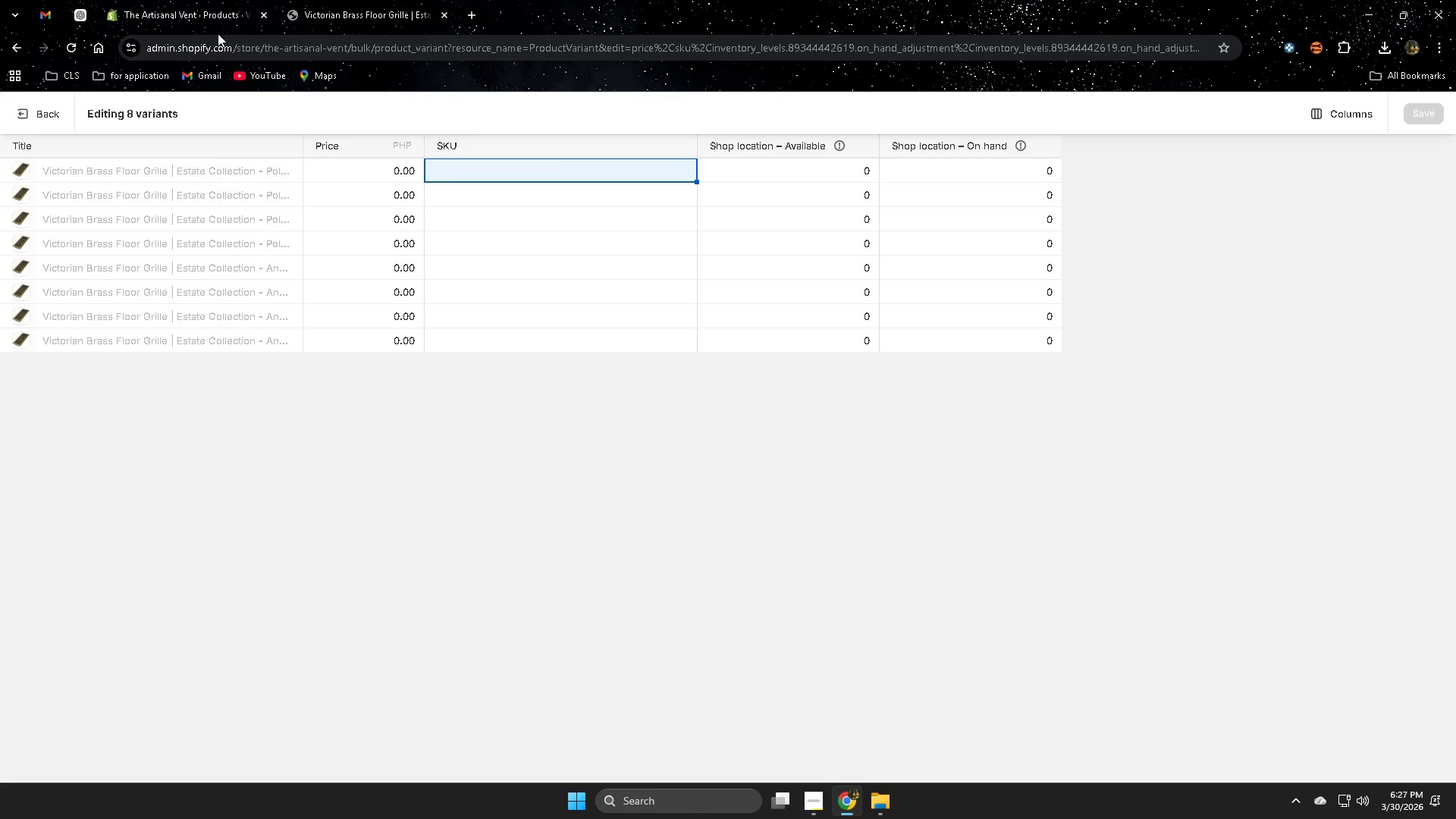 
key(Control+V)
 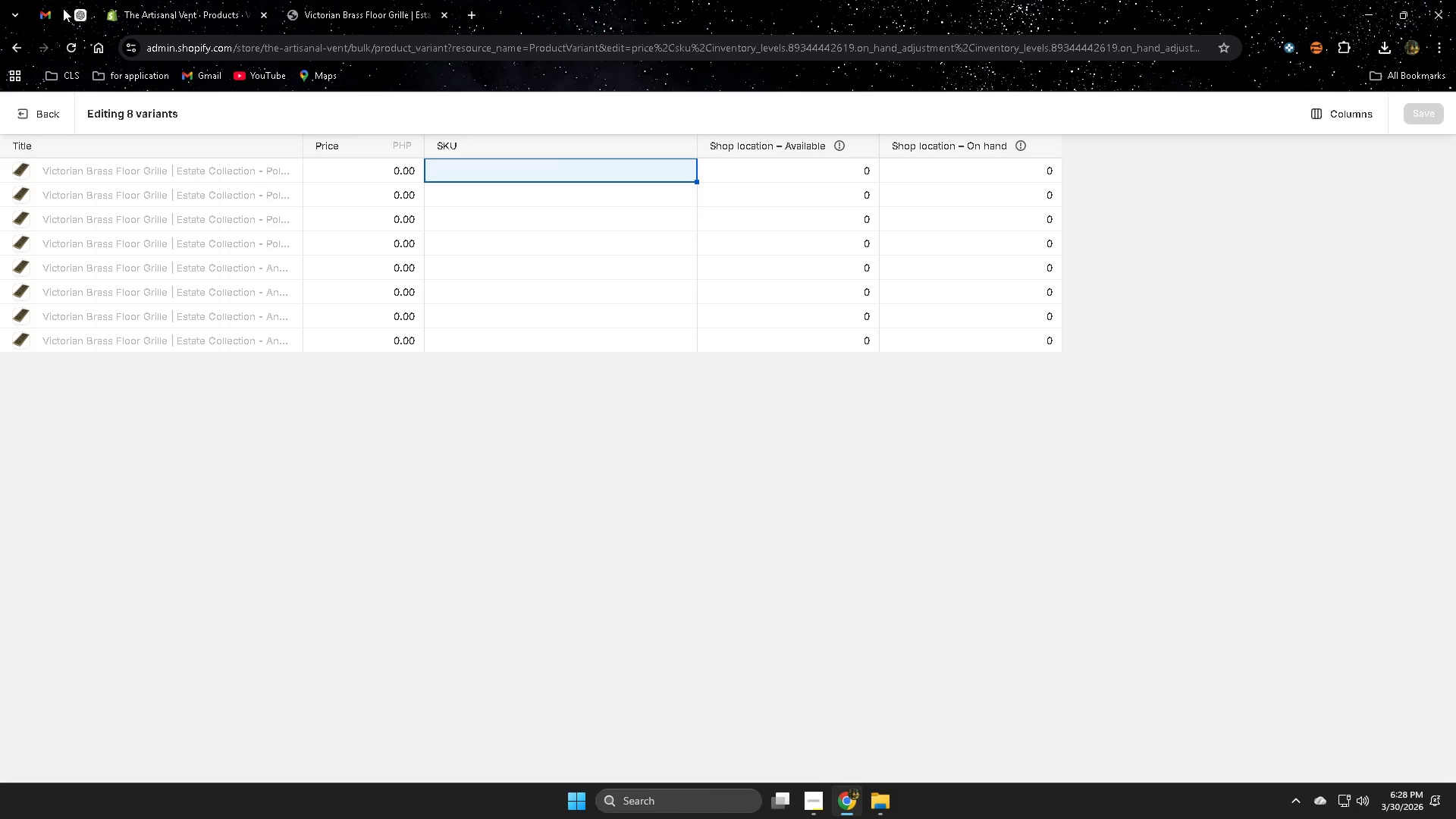 
left_click([83, 8])
 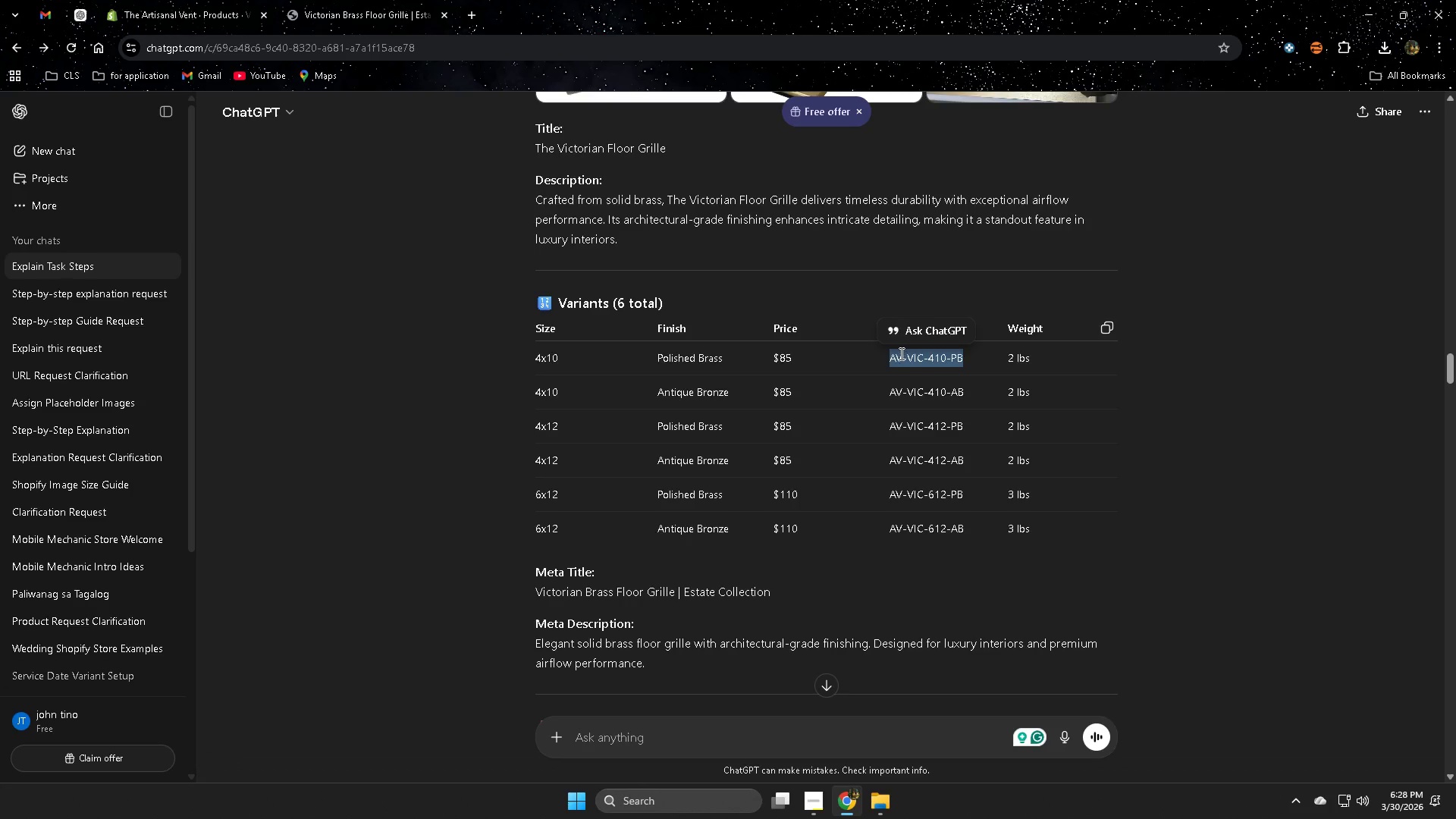 
left_click([894, 358])
 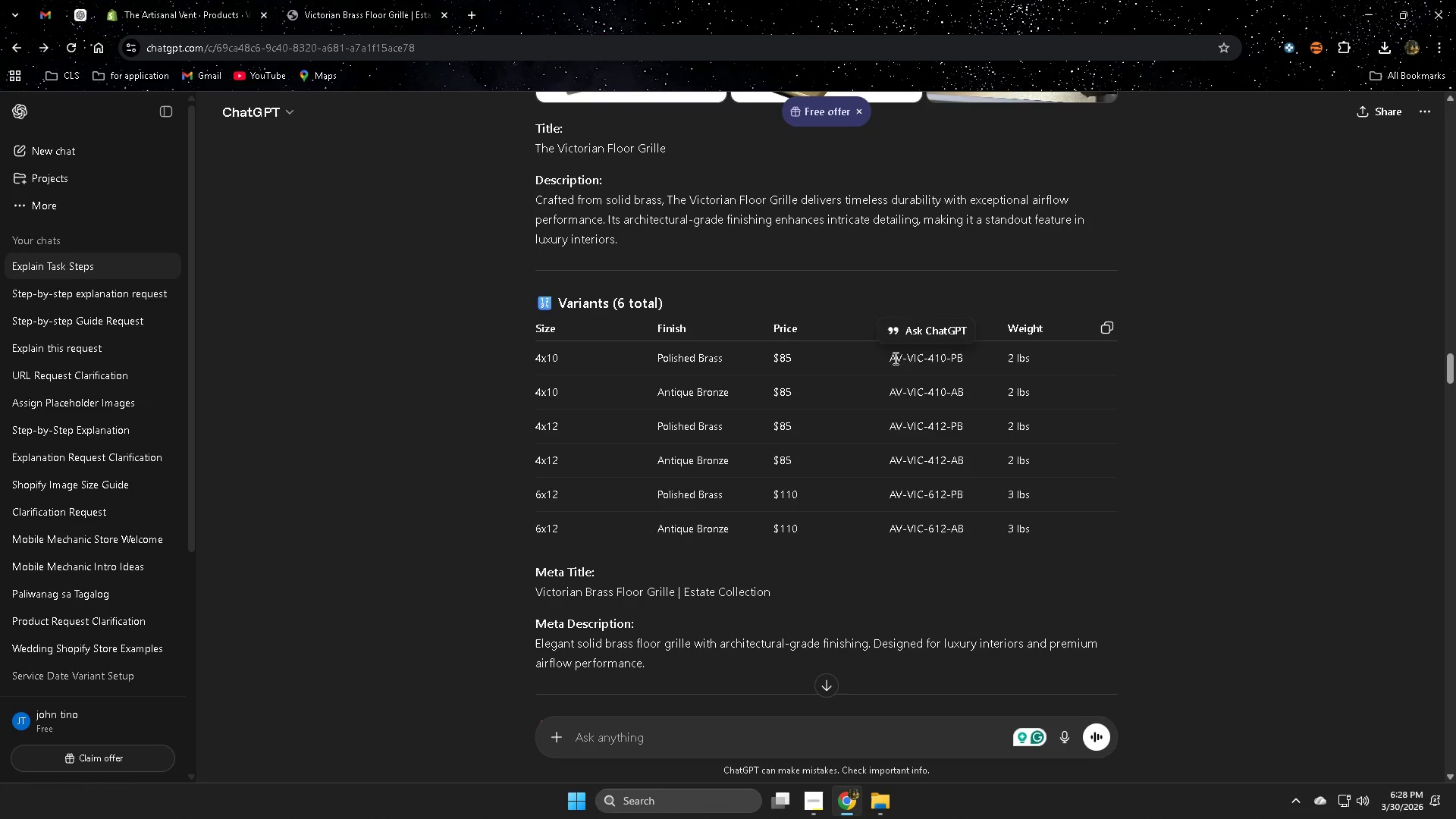 
left_click_drag(start_coordinate=[894, 358], to_coordinate=[962, 361])
 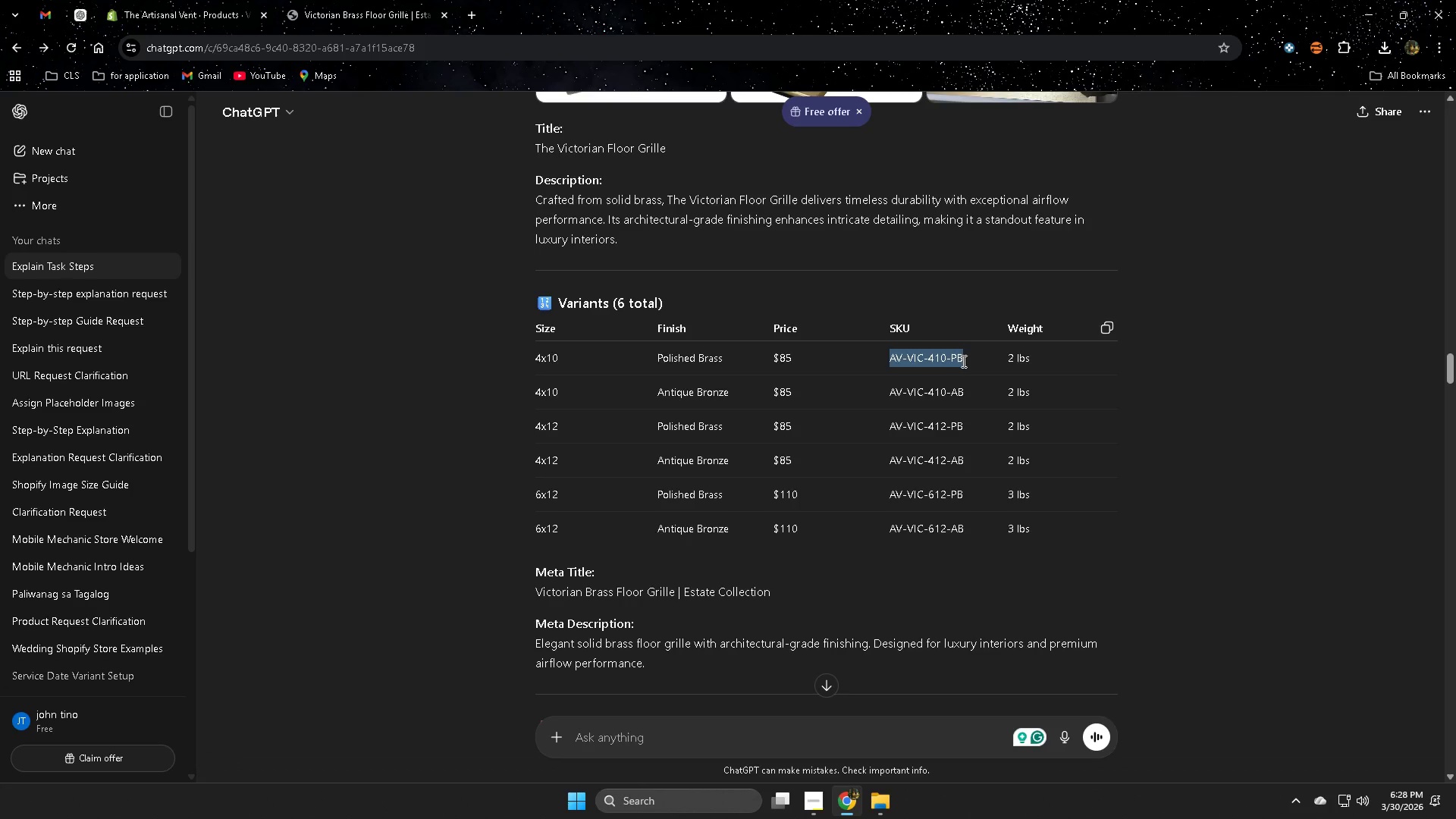 
key(Control+C)
 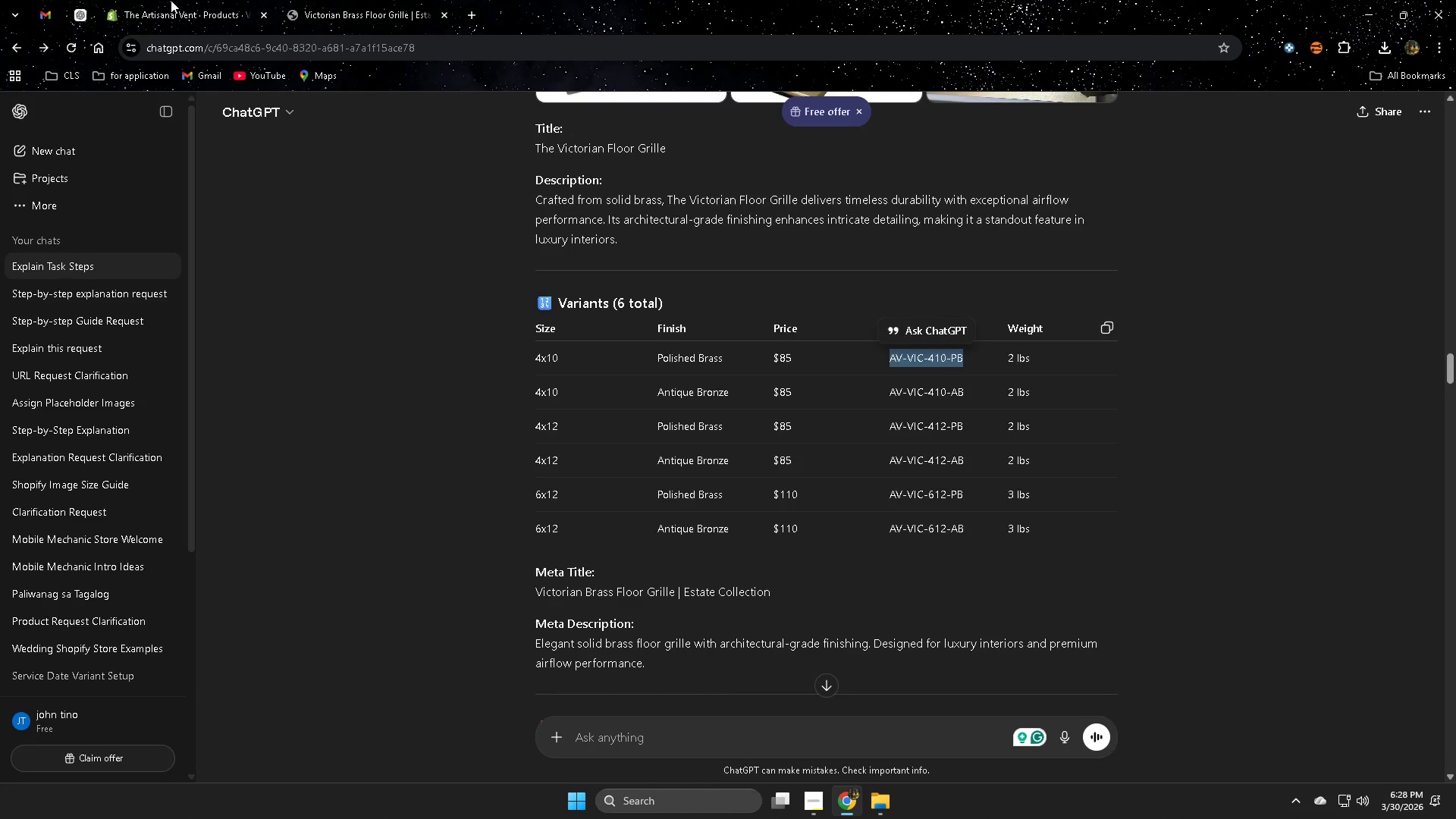 
left_click([171, 0])
 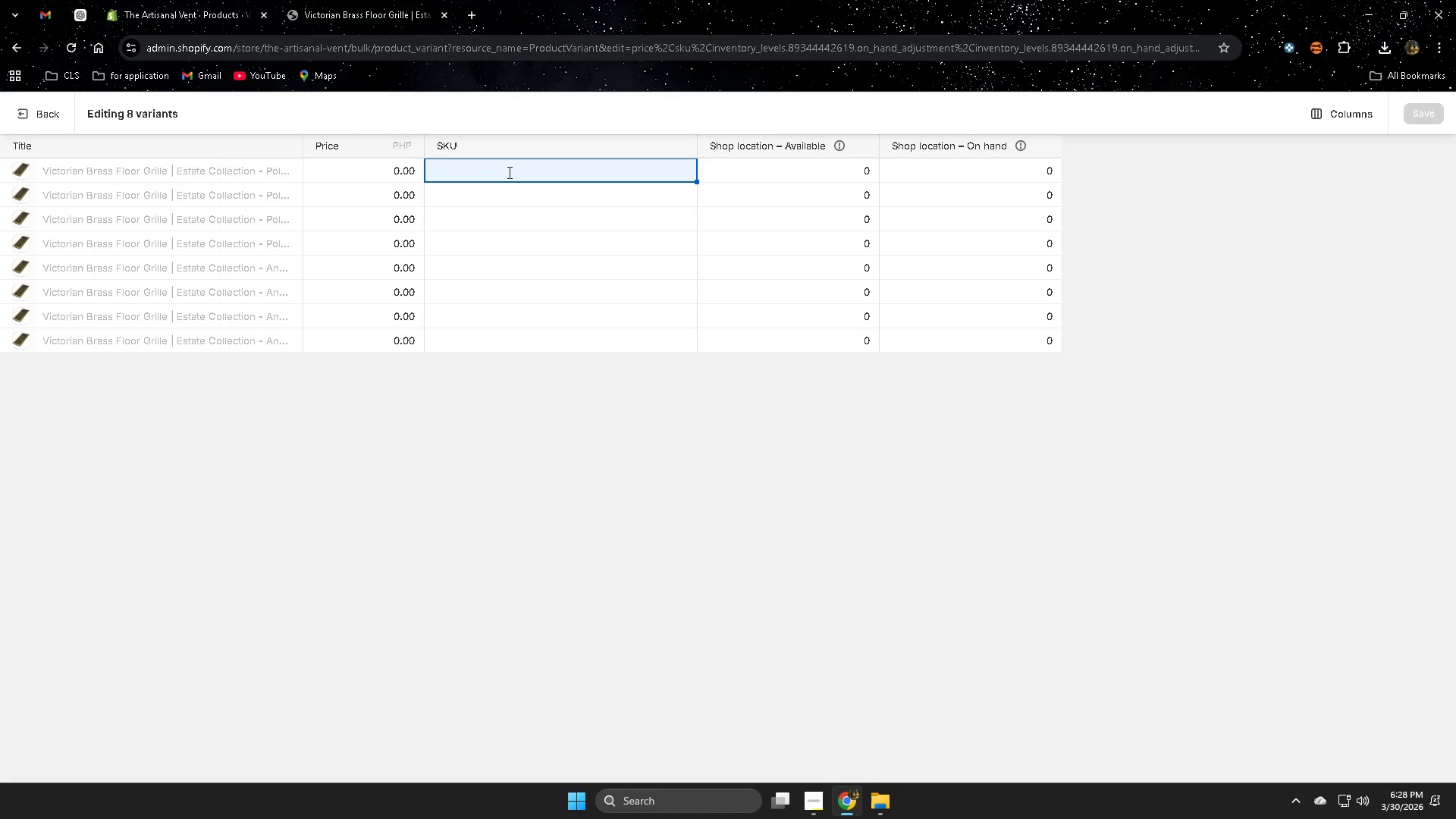 
double_click([508, 172])
 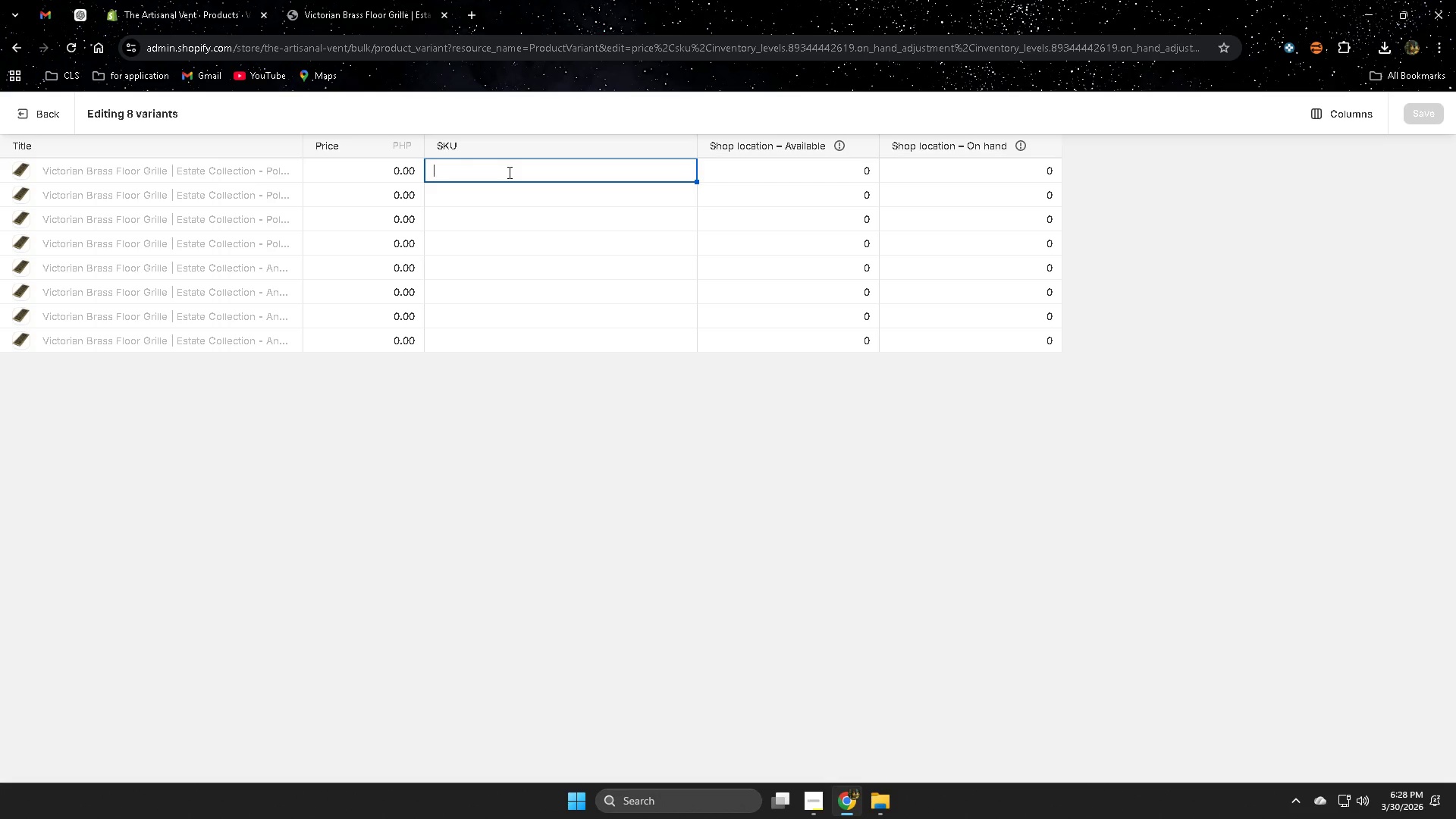 
key(Control+ControlLeft)
 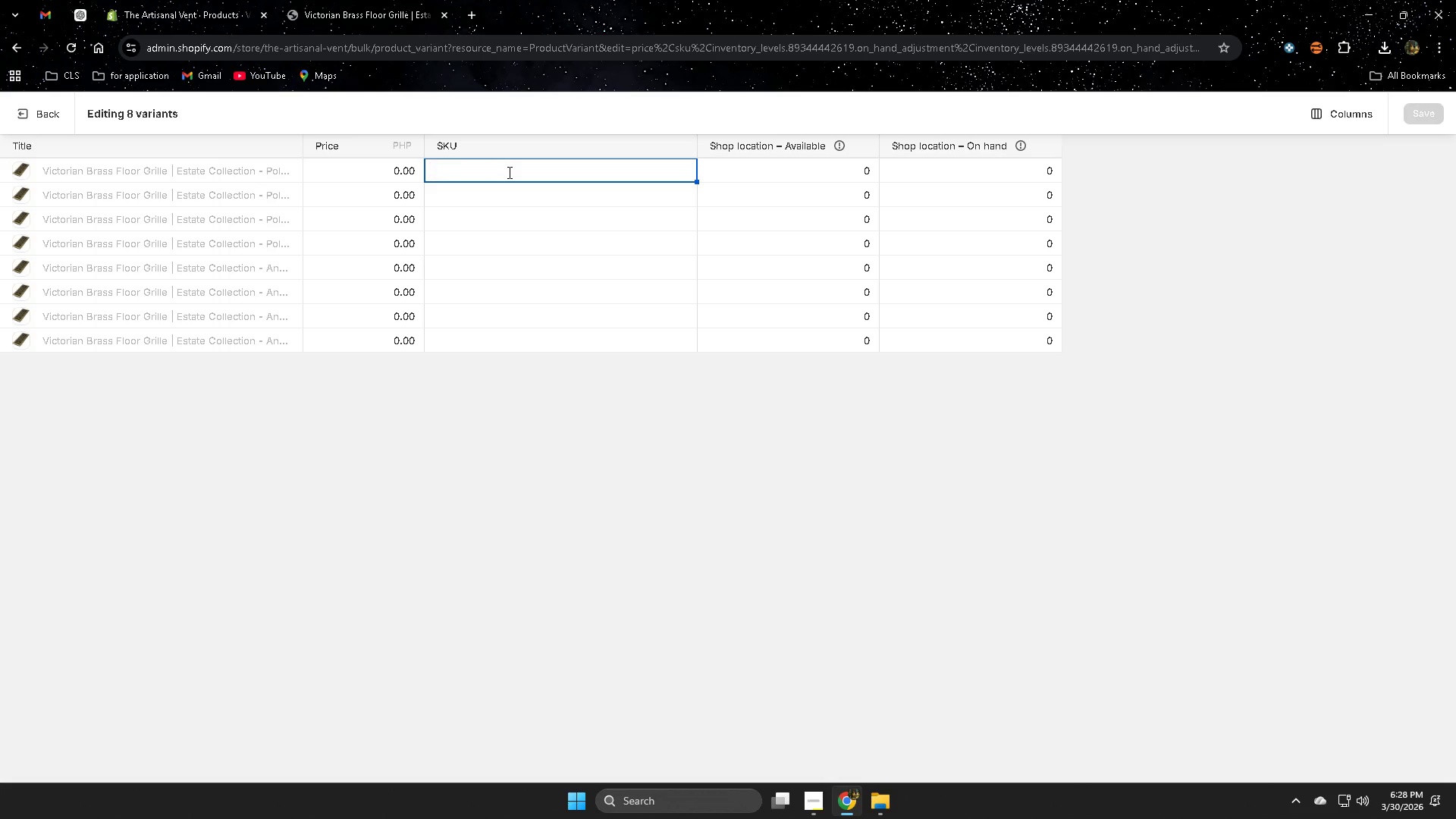 
key(Control+V)
 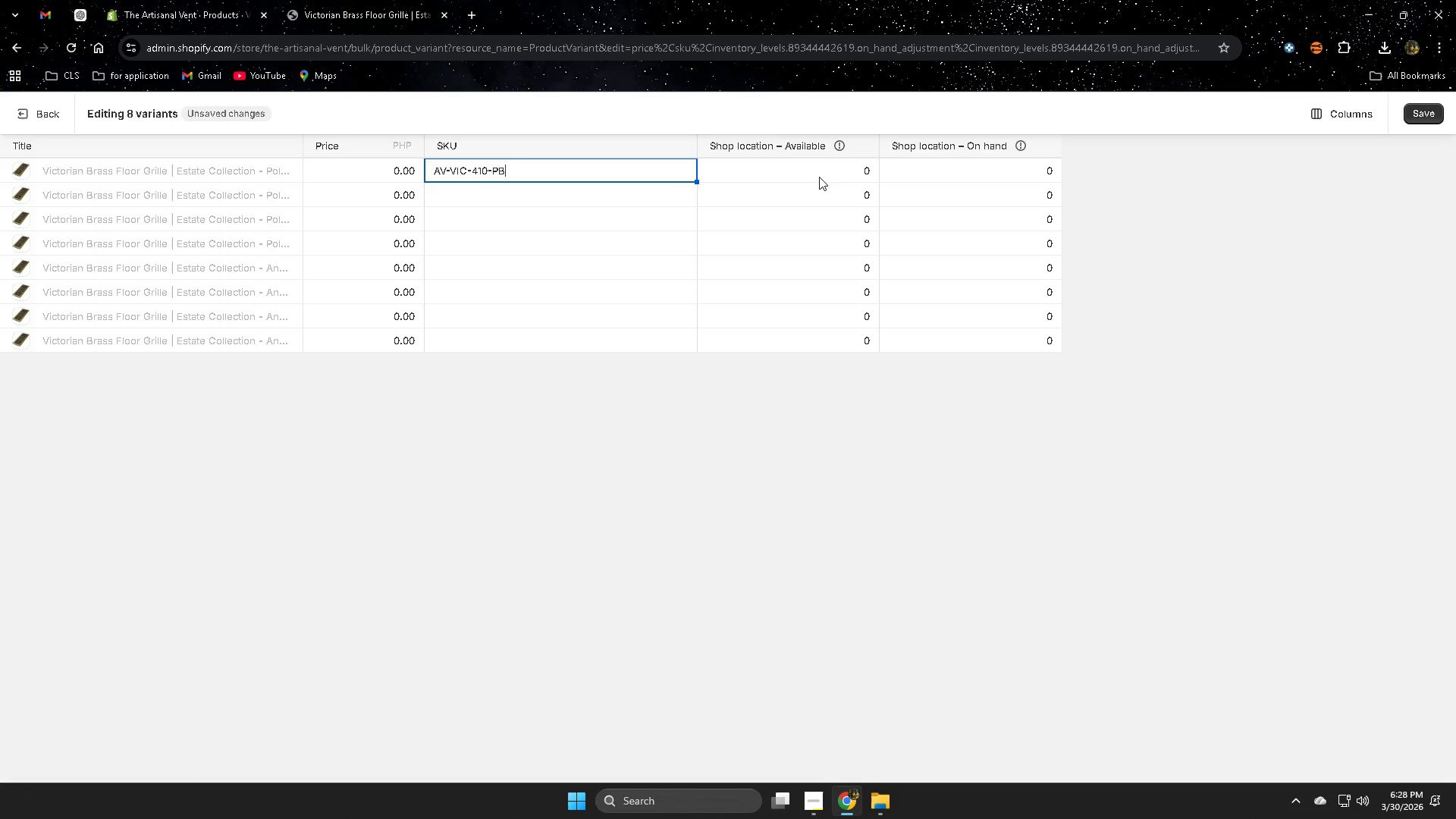 
left_click([930, 174])
 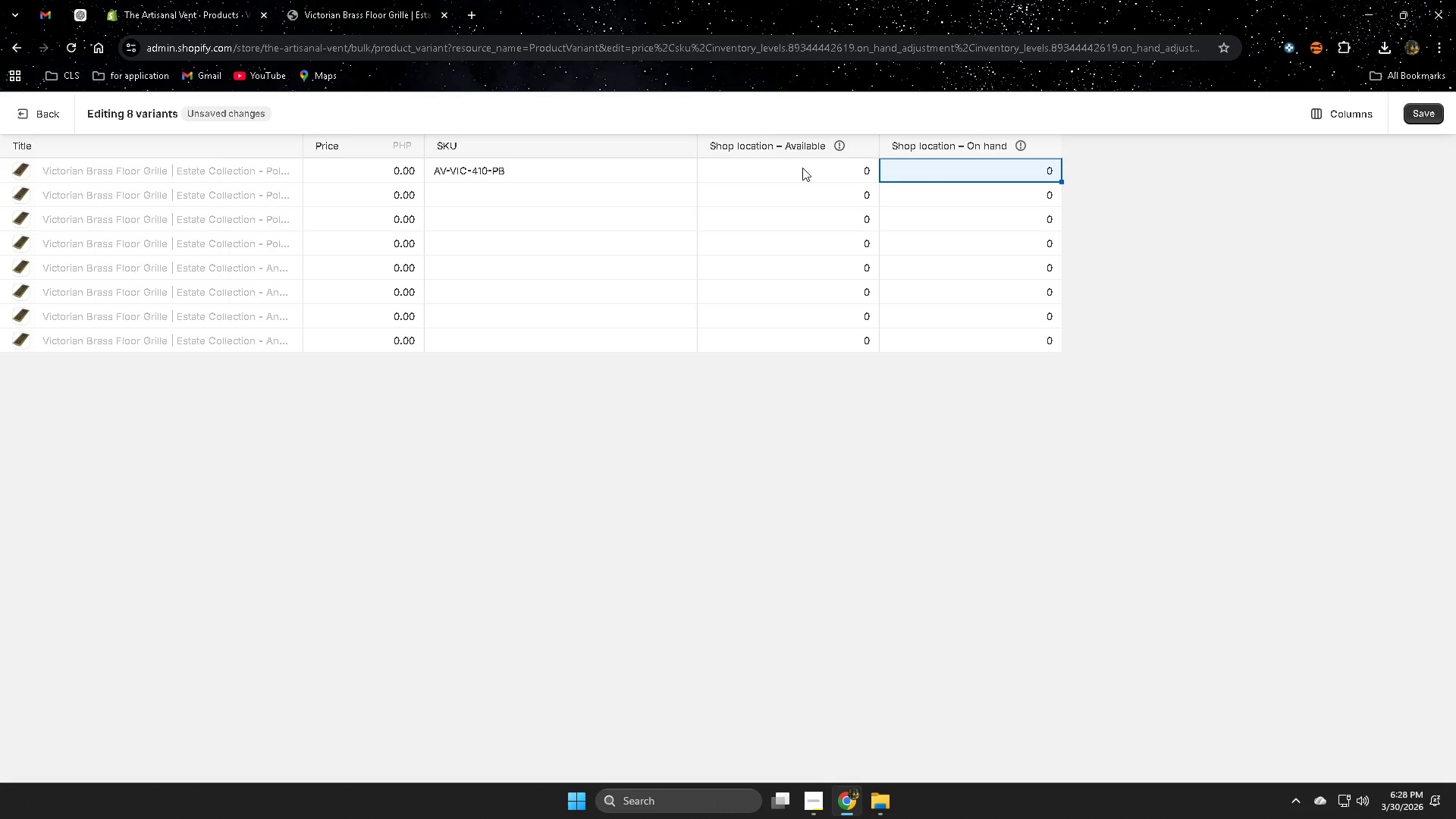 
left_click([802, 168])
 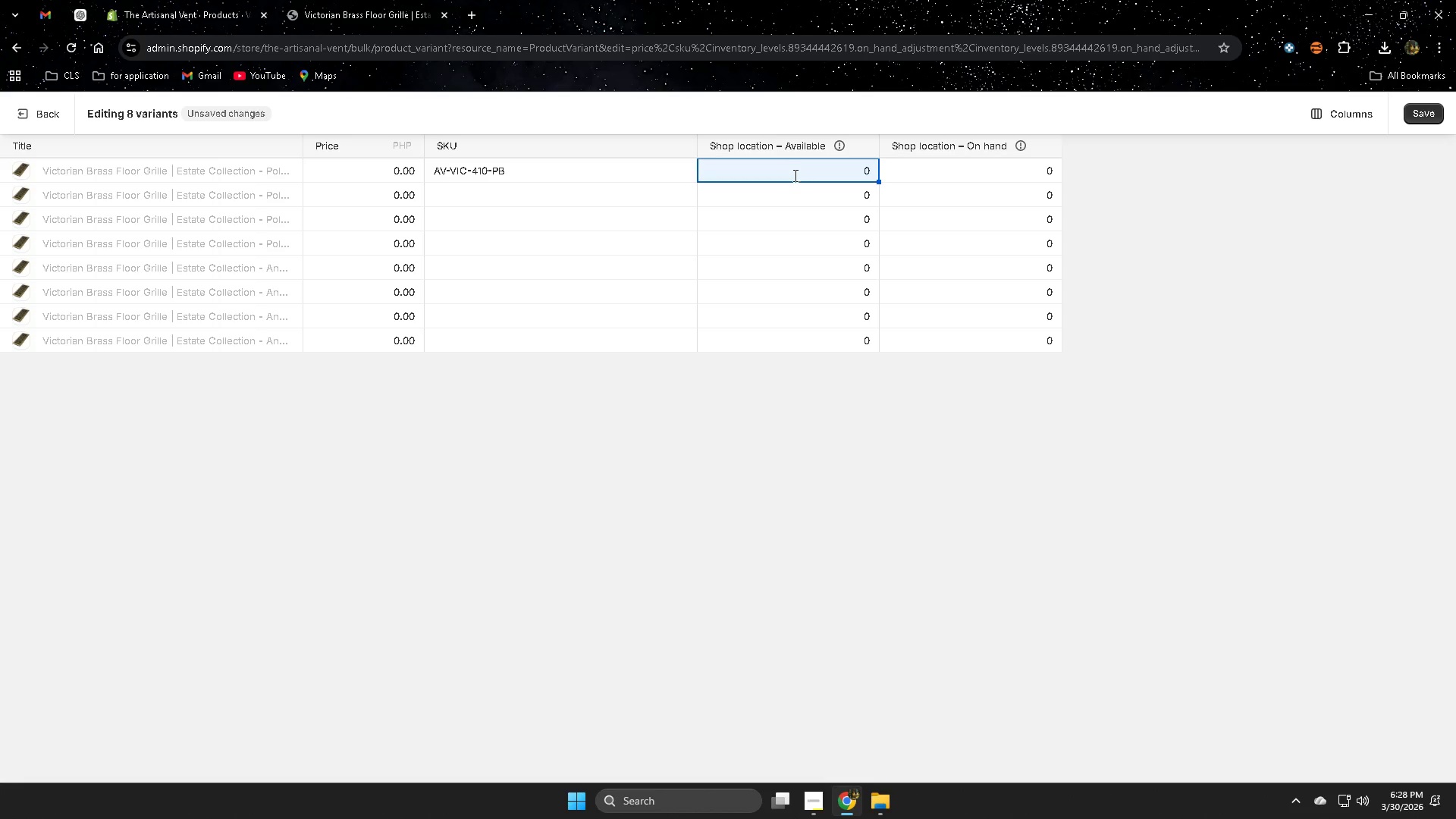 
key(Numpad1)
 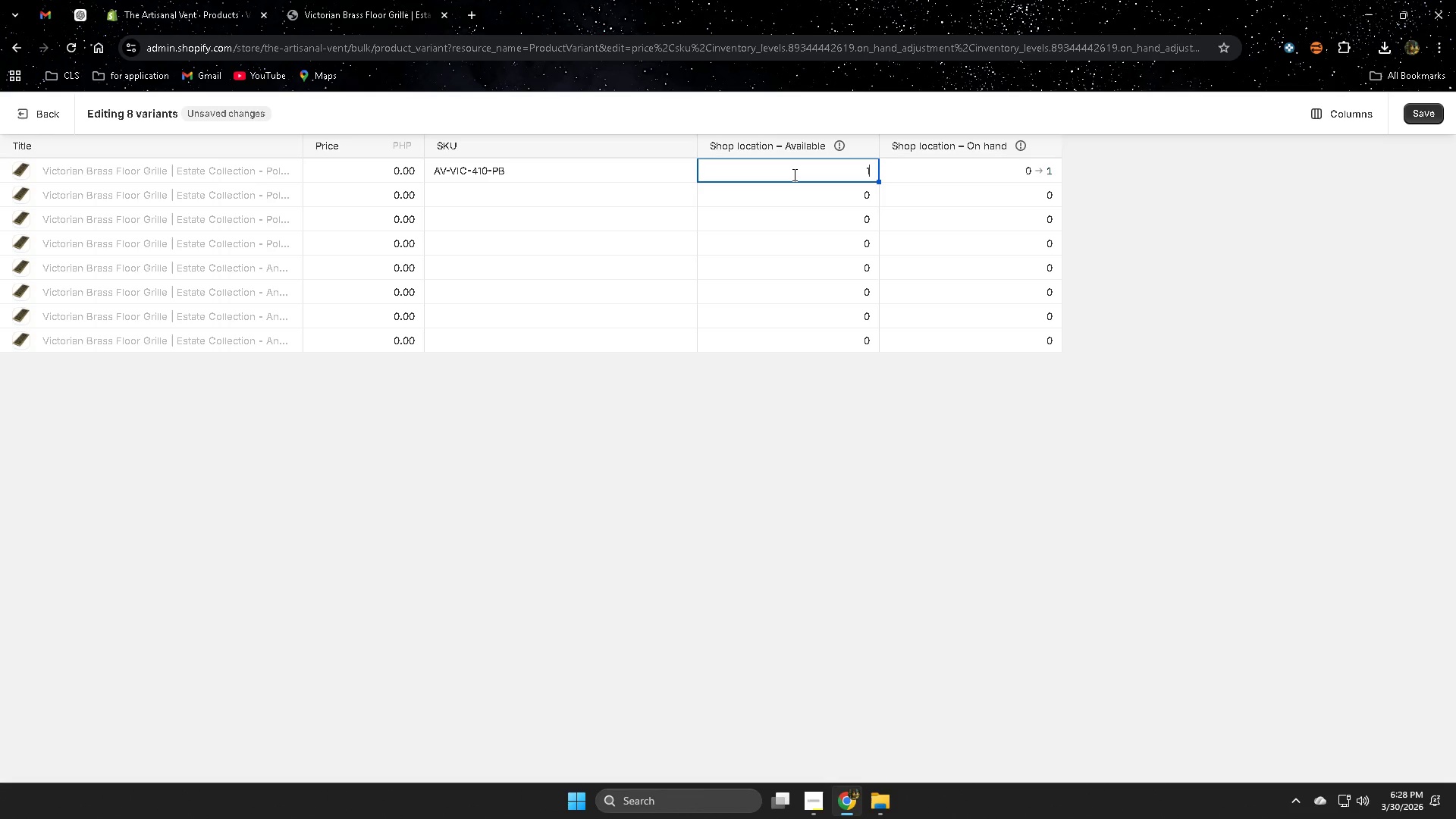 
key(Numpad2)
 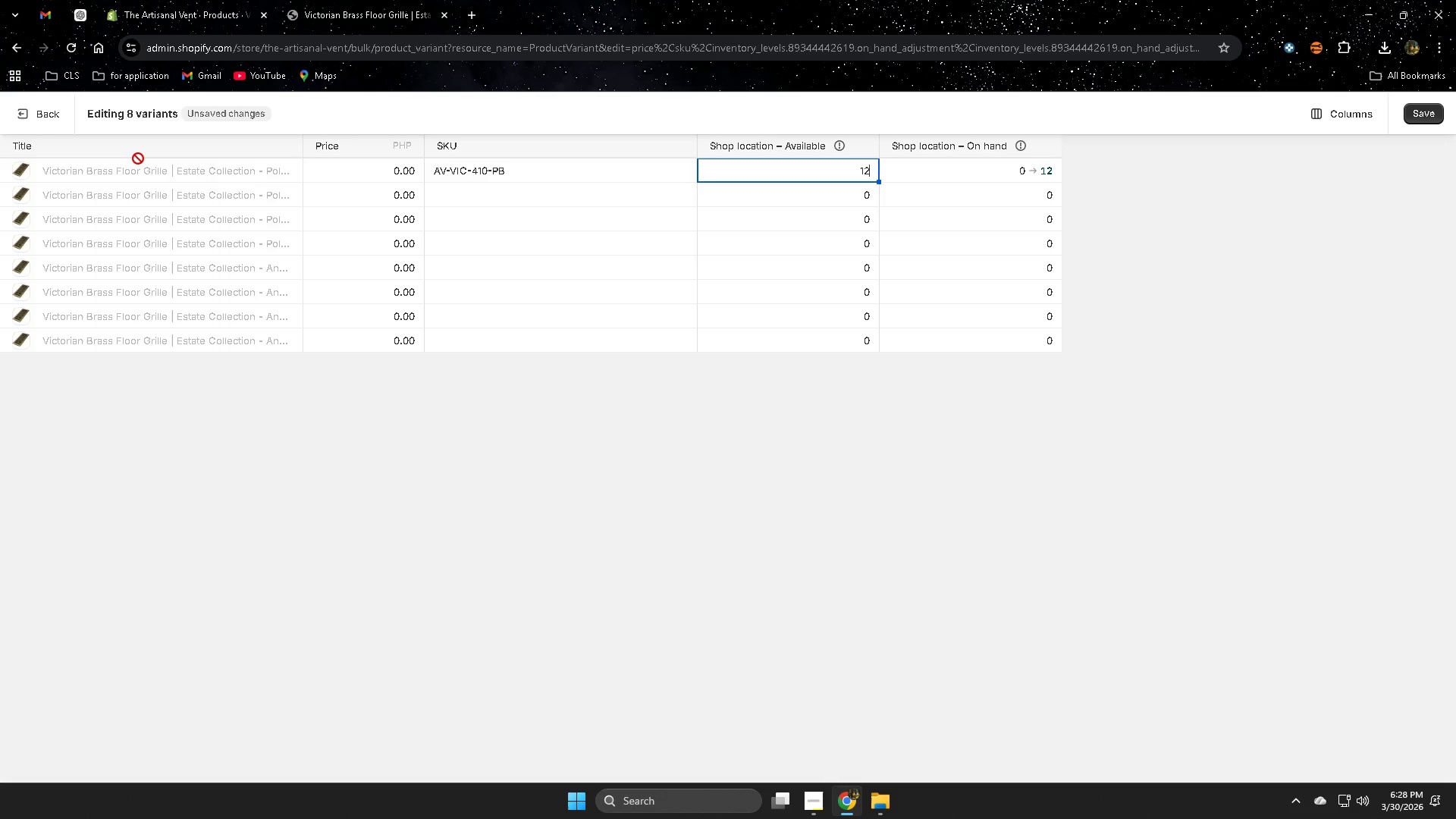 
left_click([167, 11])
 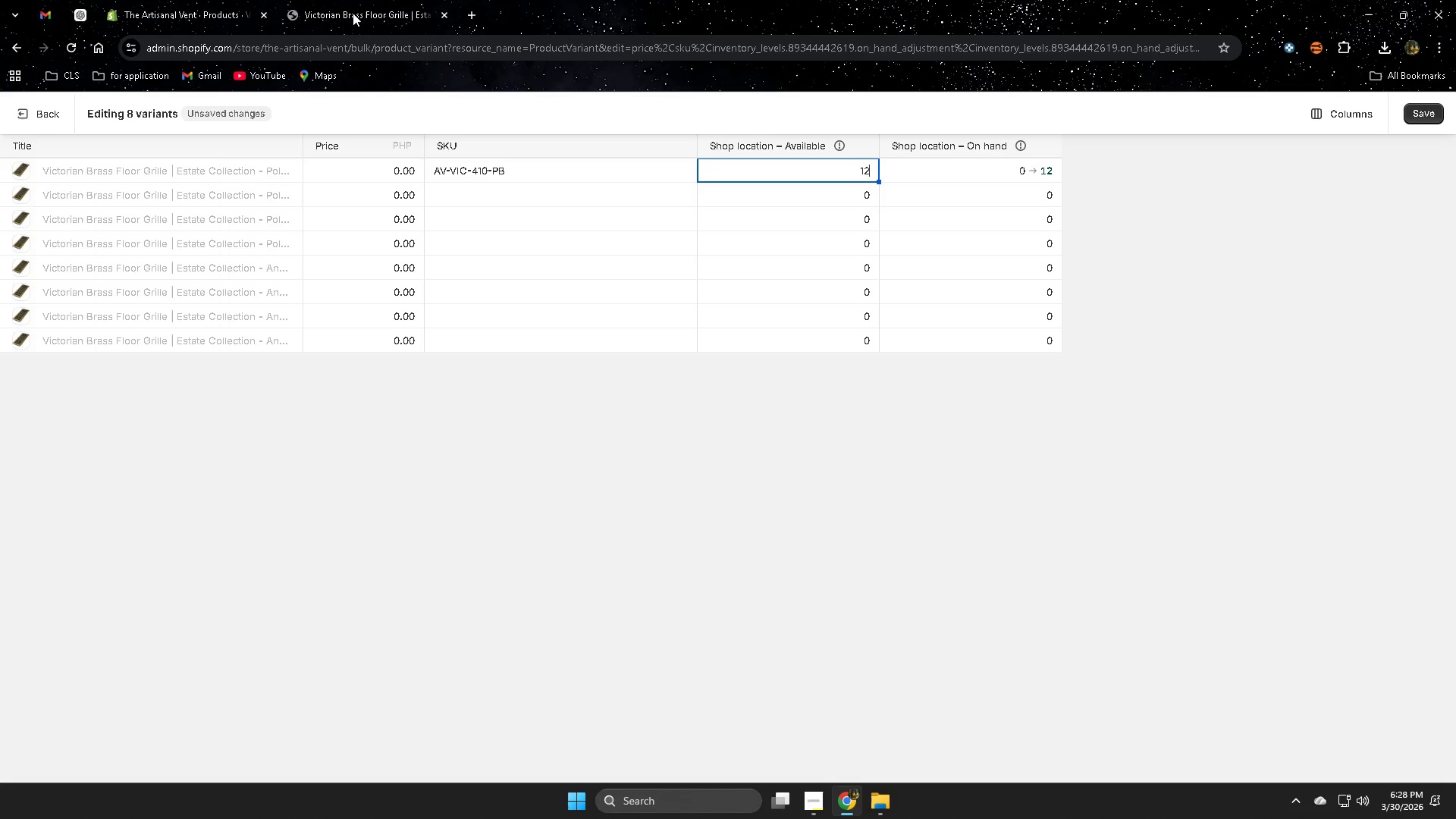 
left_click([353, 13])
 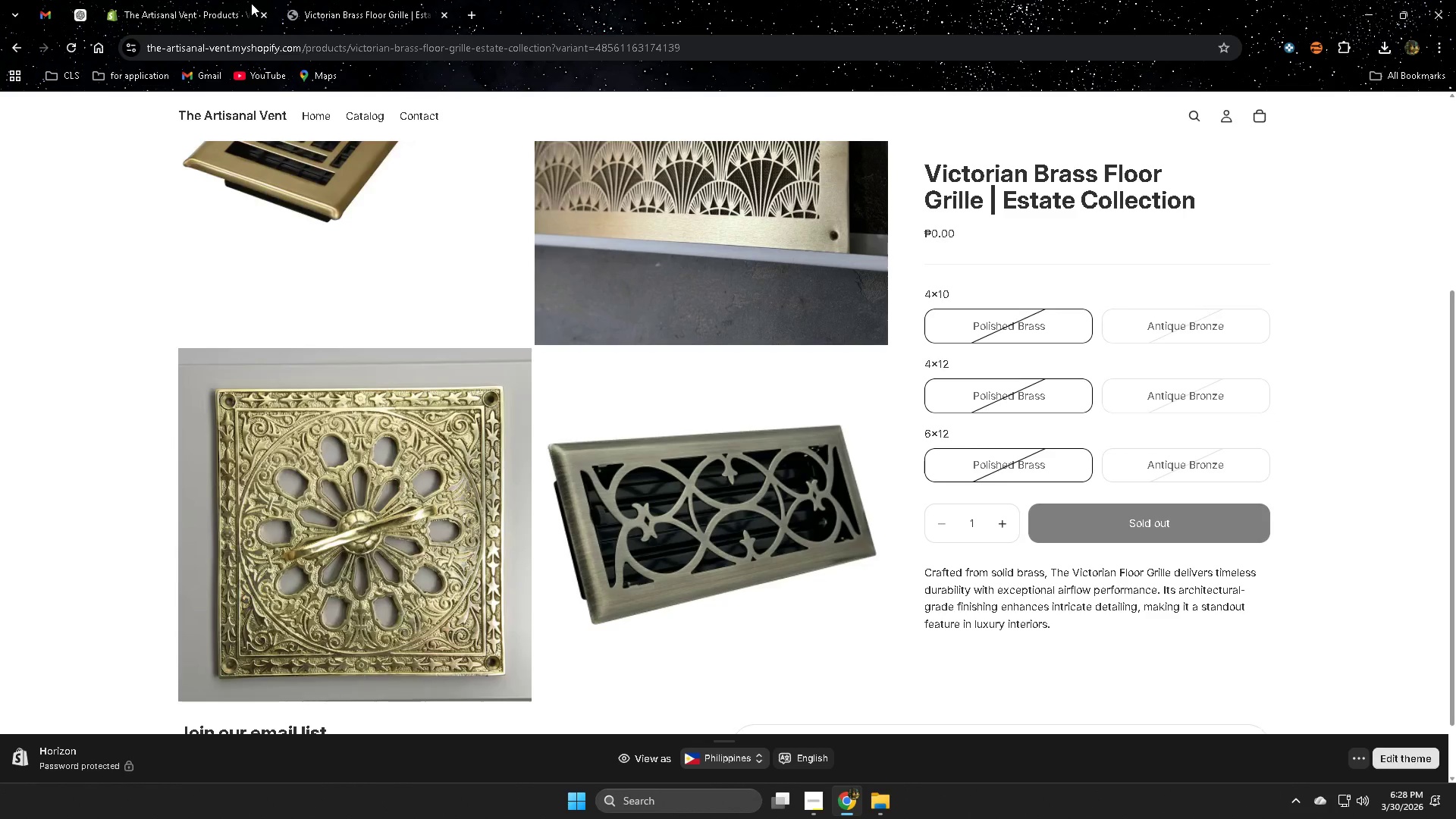 
left_click([251, 3])
 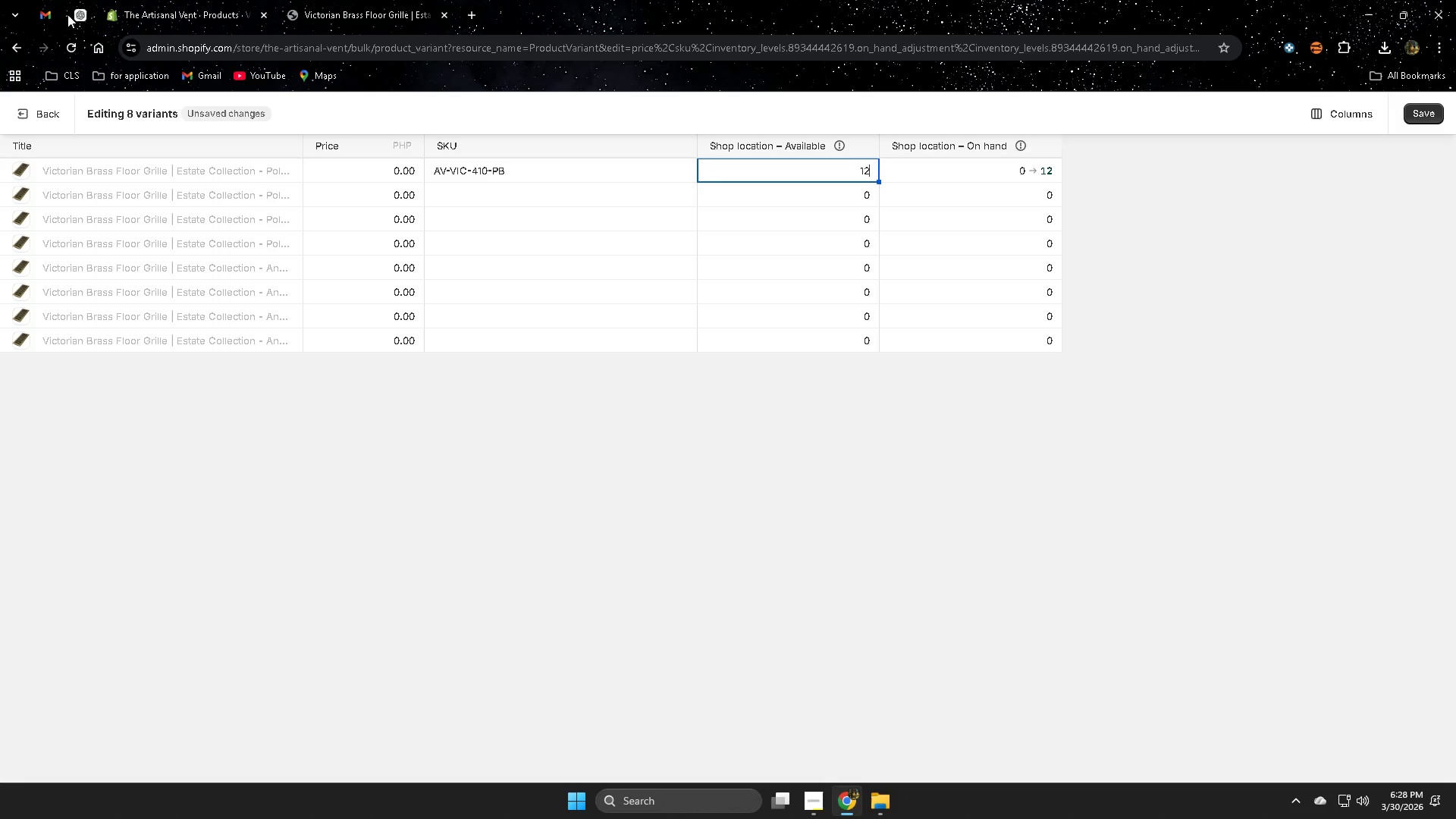 
left_click([81, 14])
 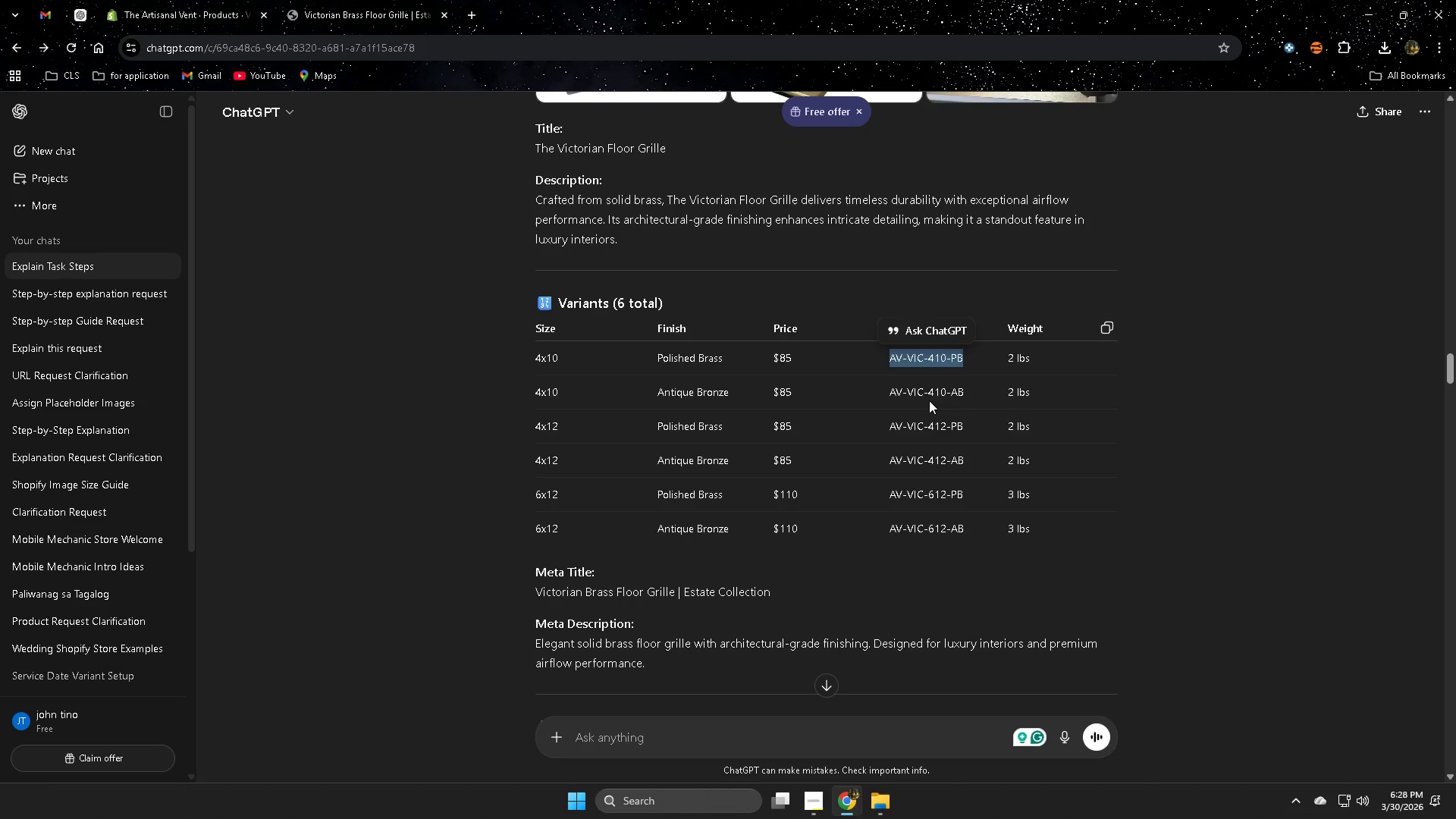 
double_click([923, 394])
 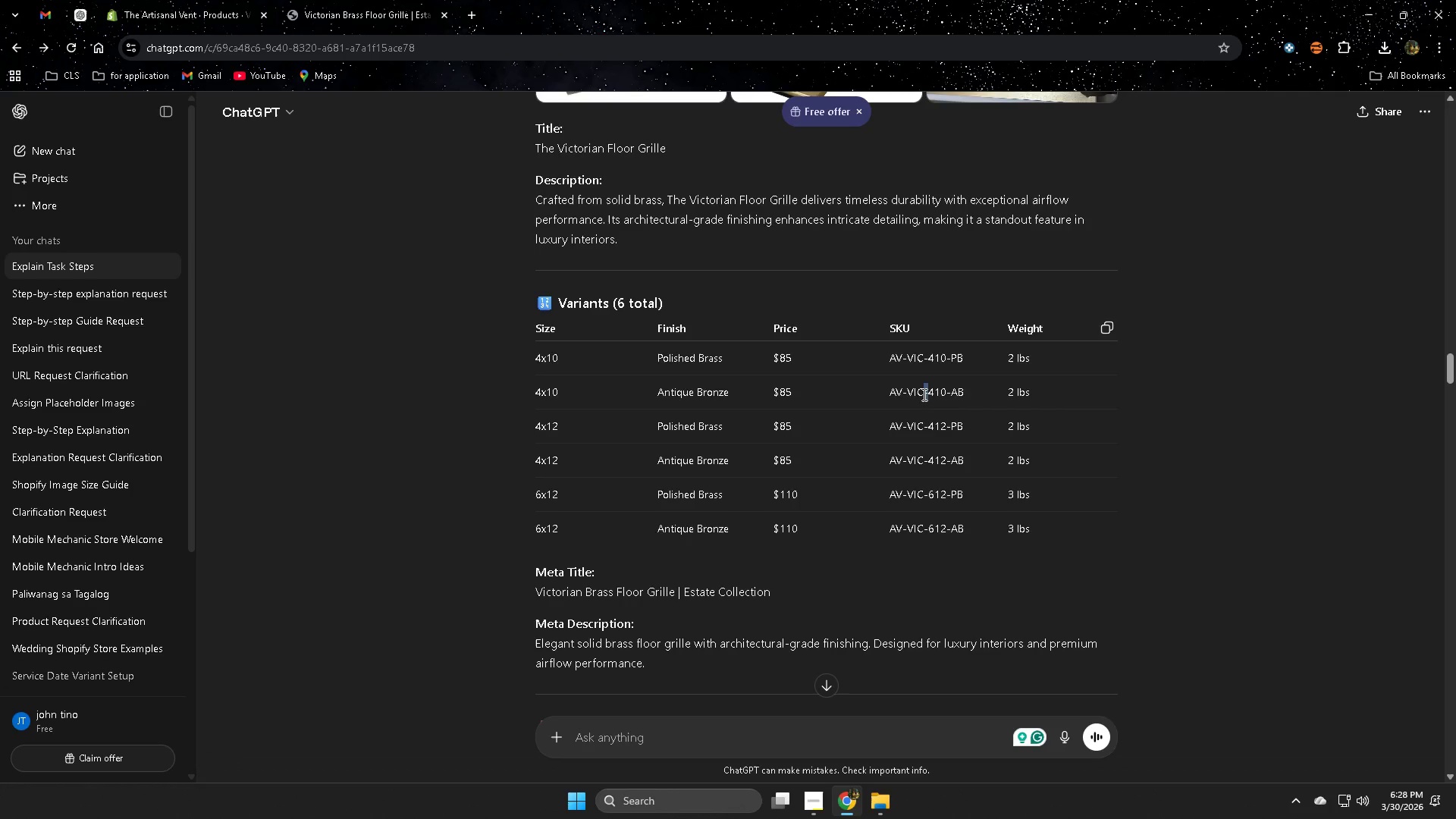 
triple_click([923, 394])
 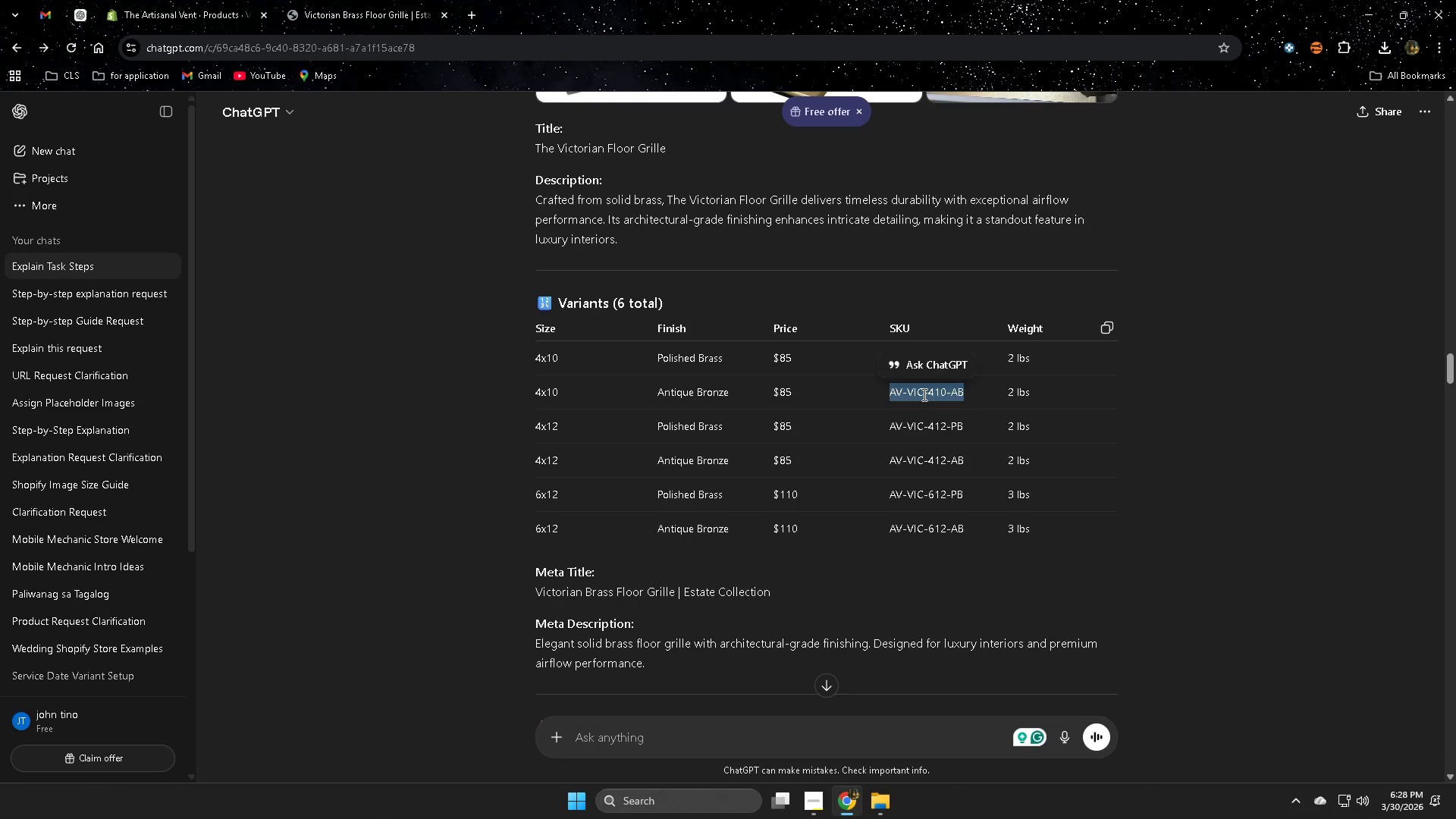 
key(Control+C)
 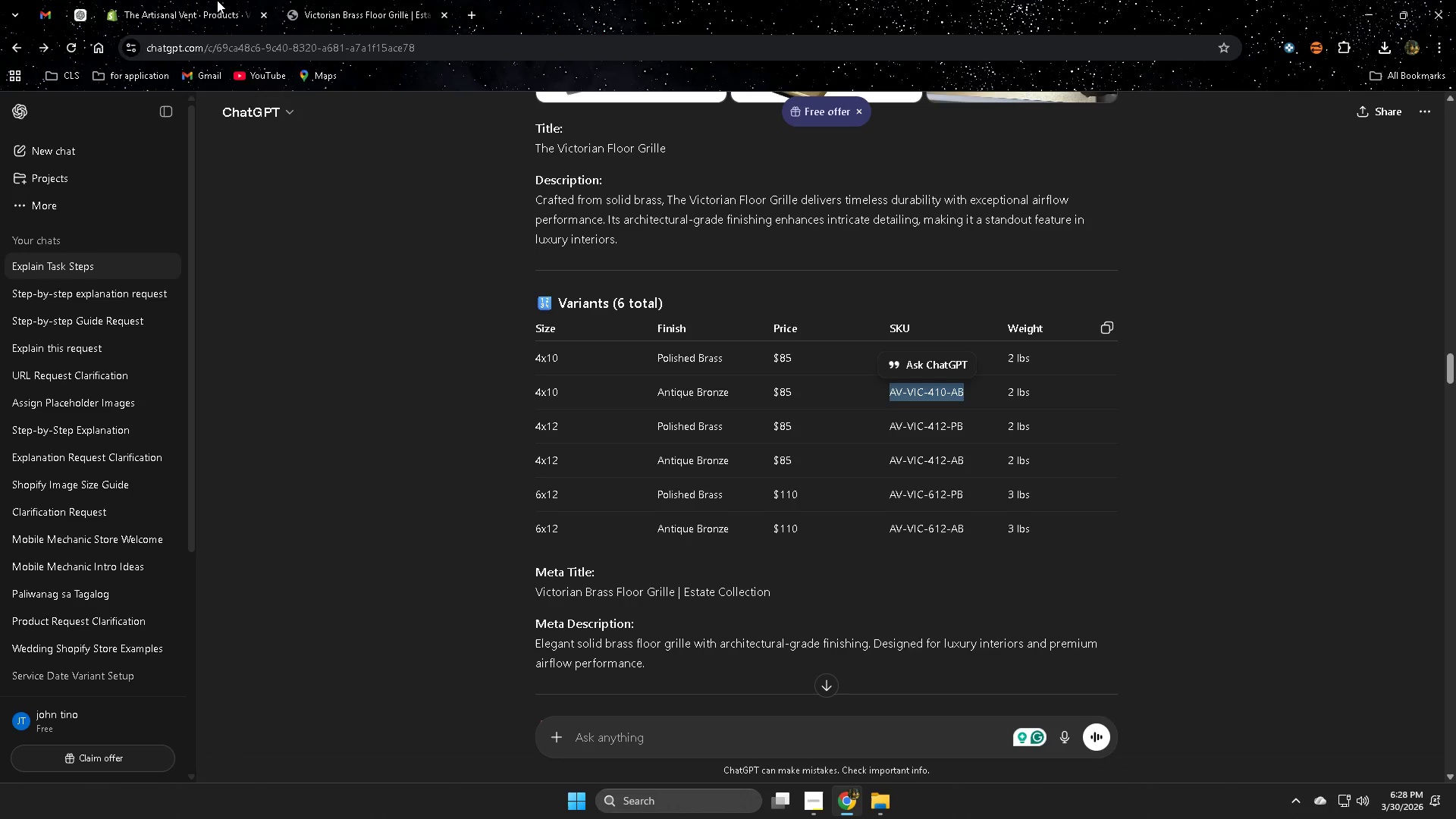 
left_click([217, 0])
 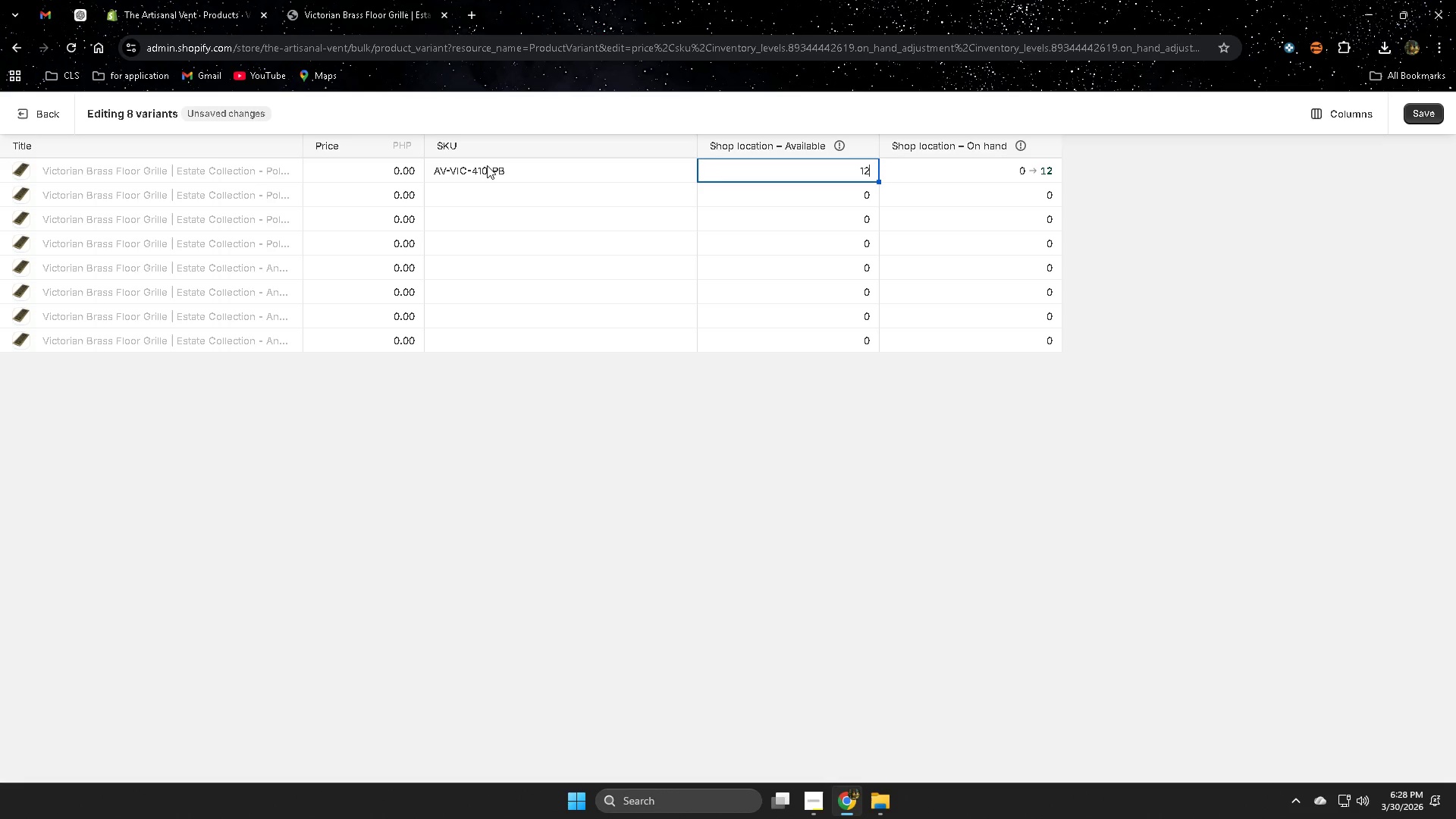 
double_click([489, 194])
 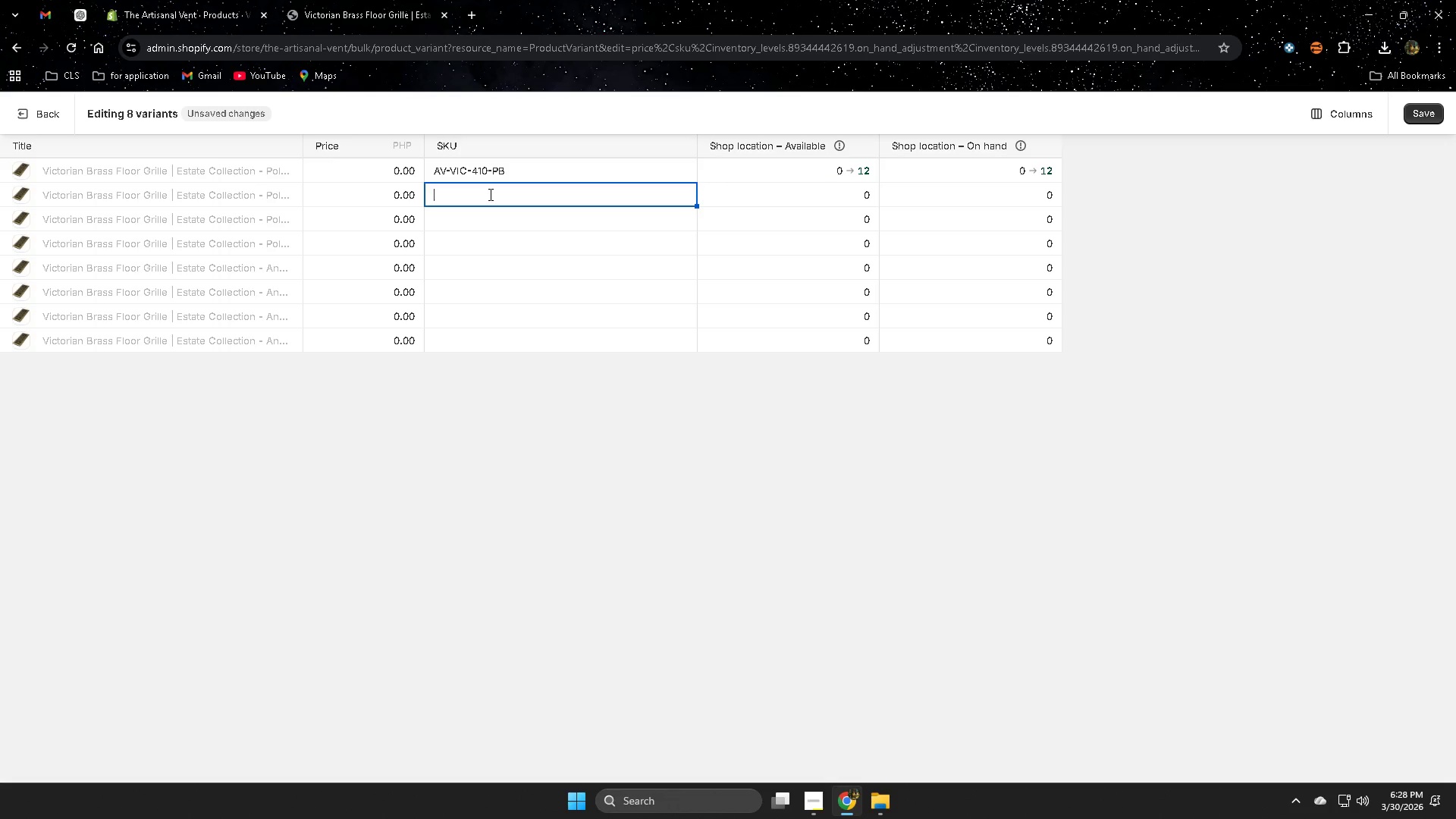 
key(Control+V)
 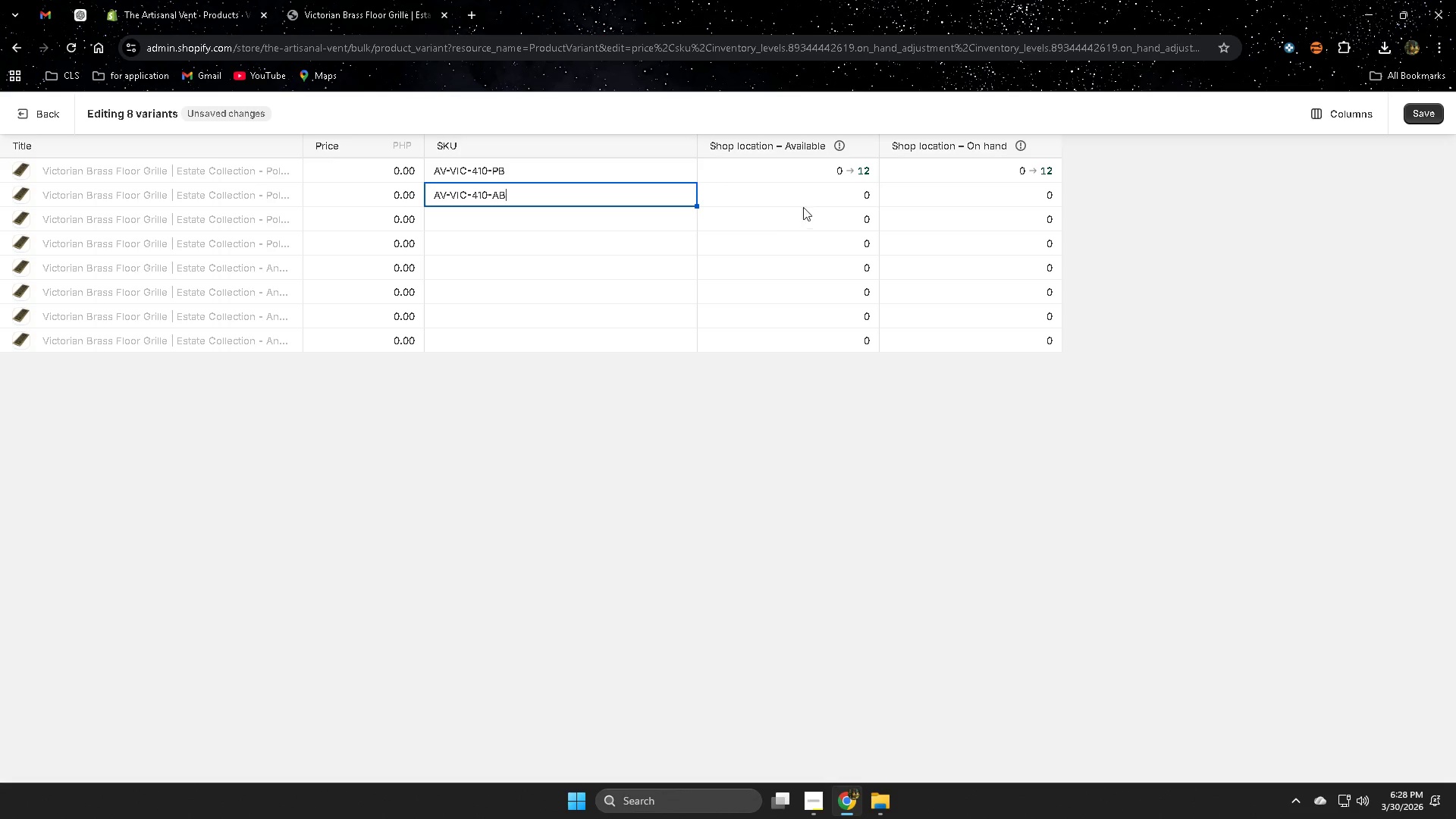 
left_click([842, 196])
 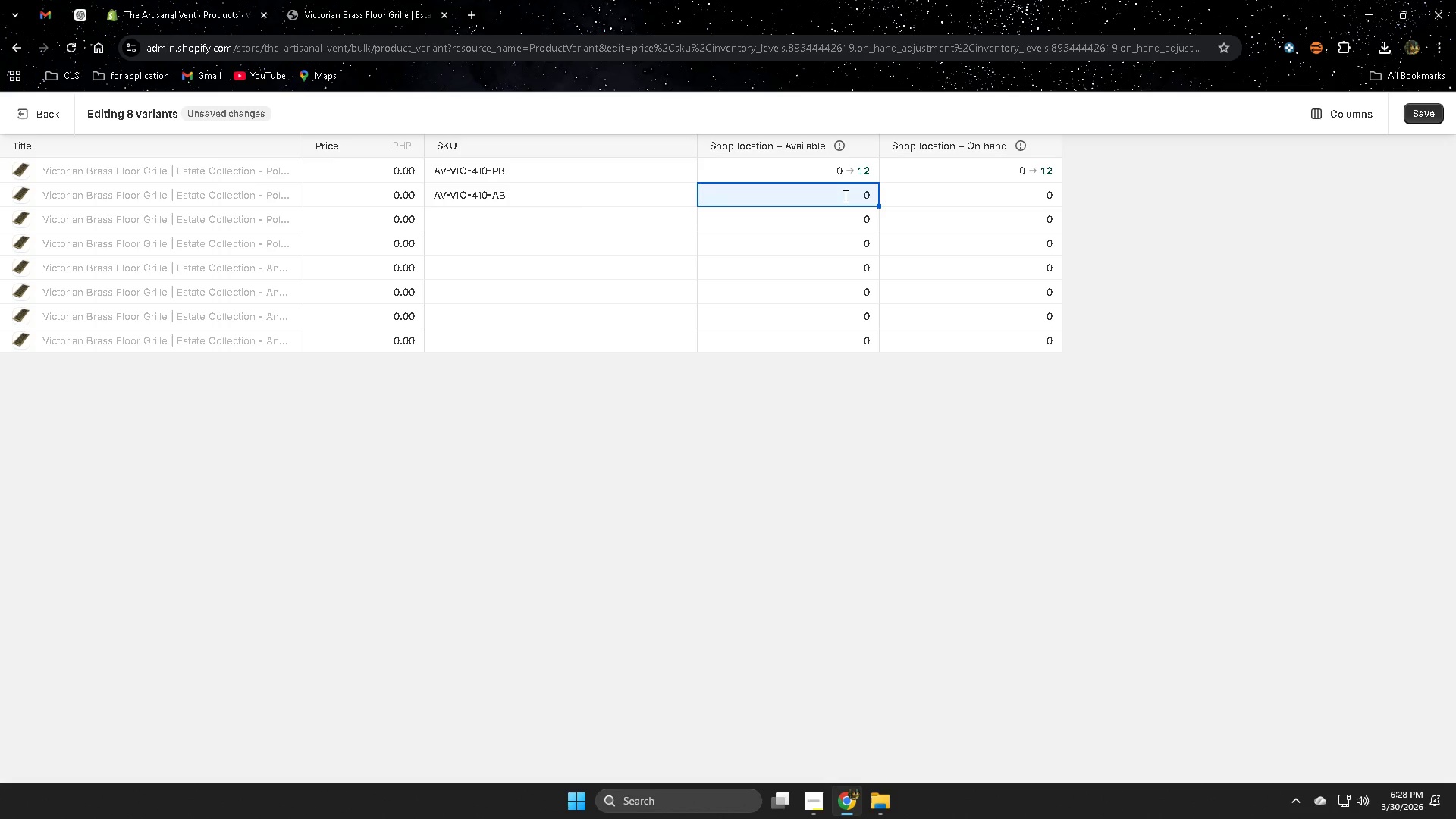 
key(Numpad1)
 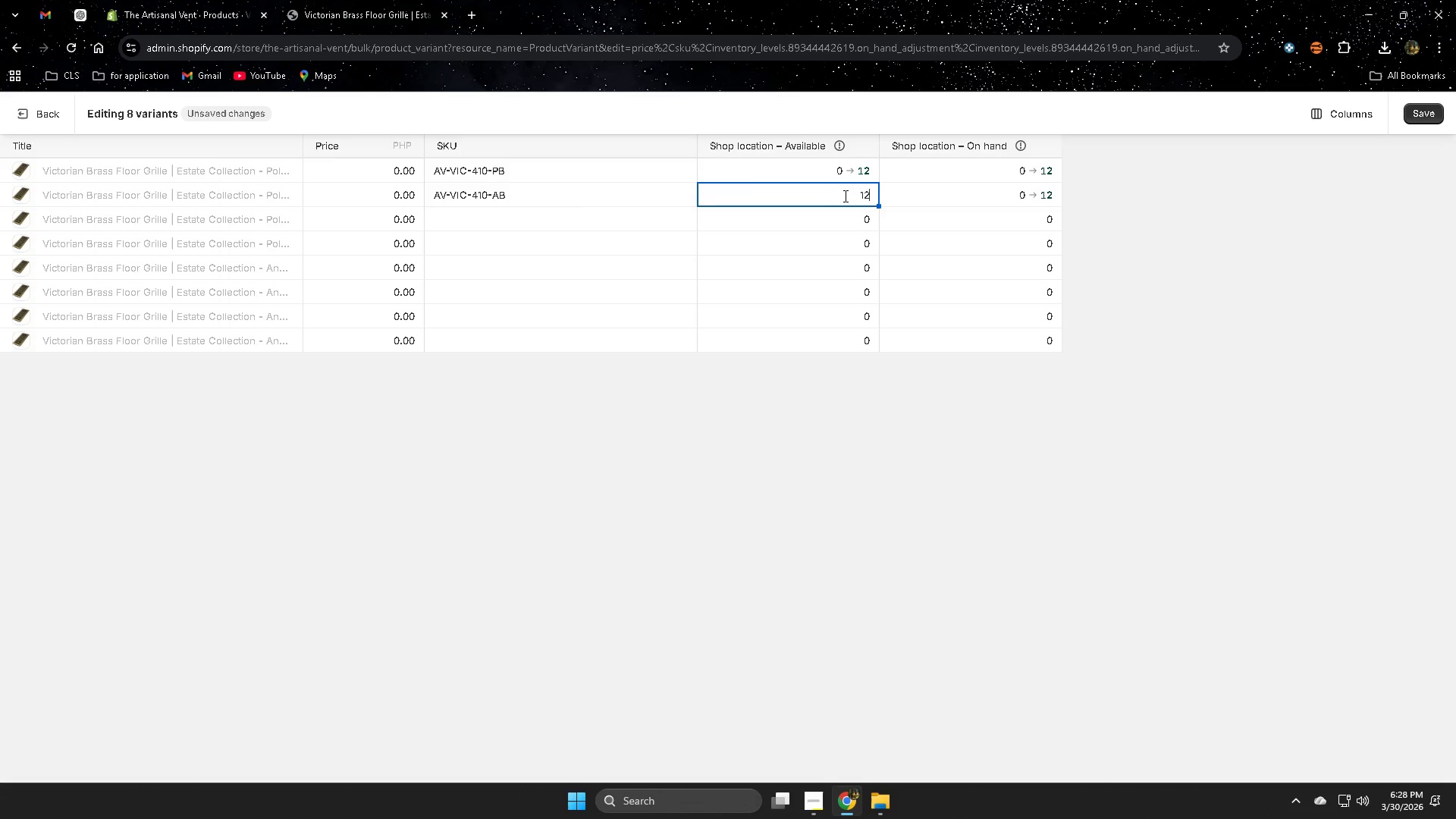 
key(Numpad2)
 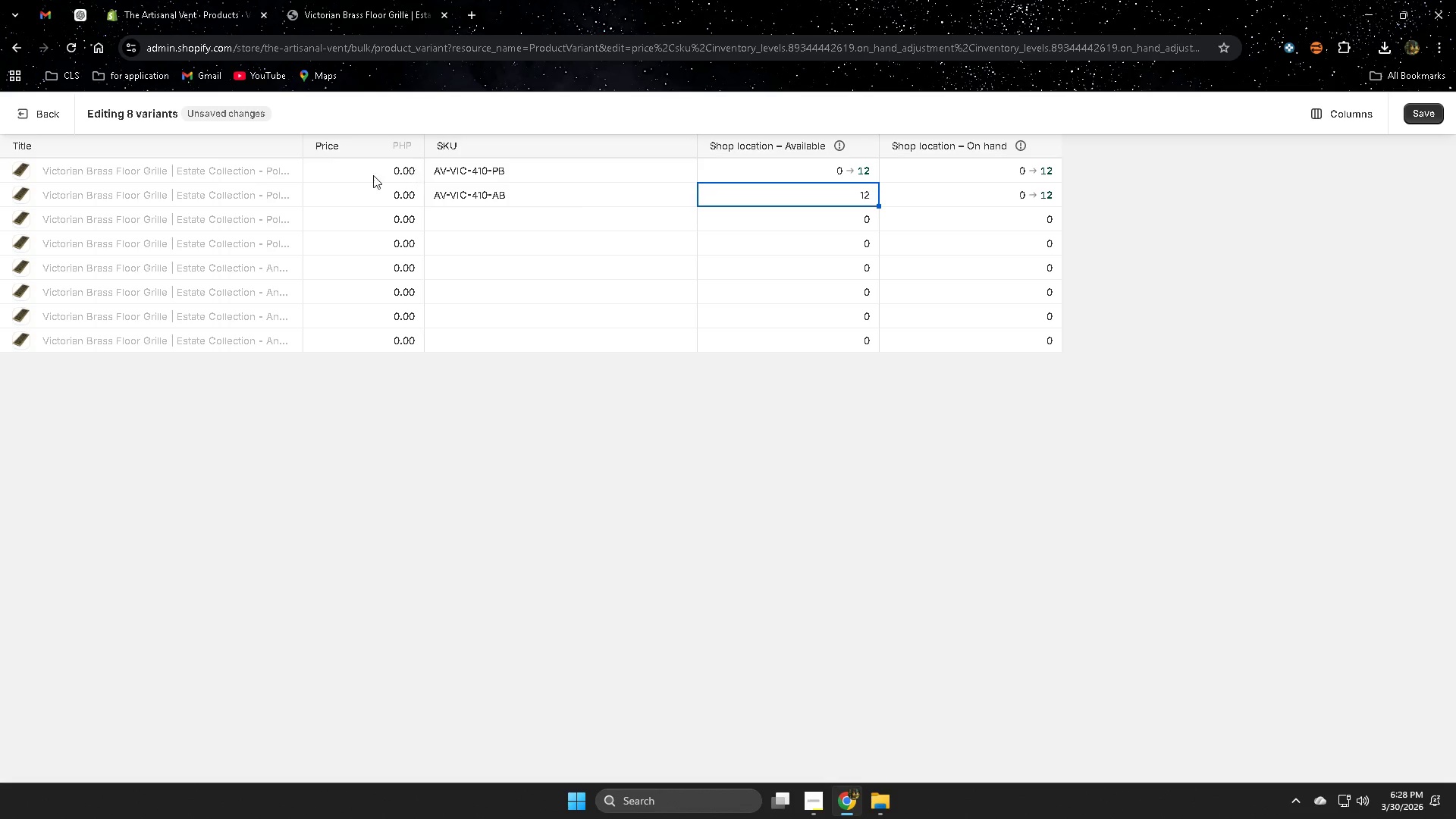 
left_click([353, 167])
 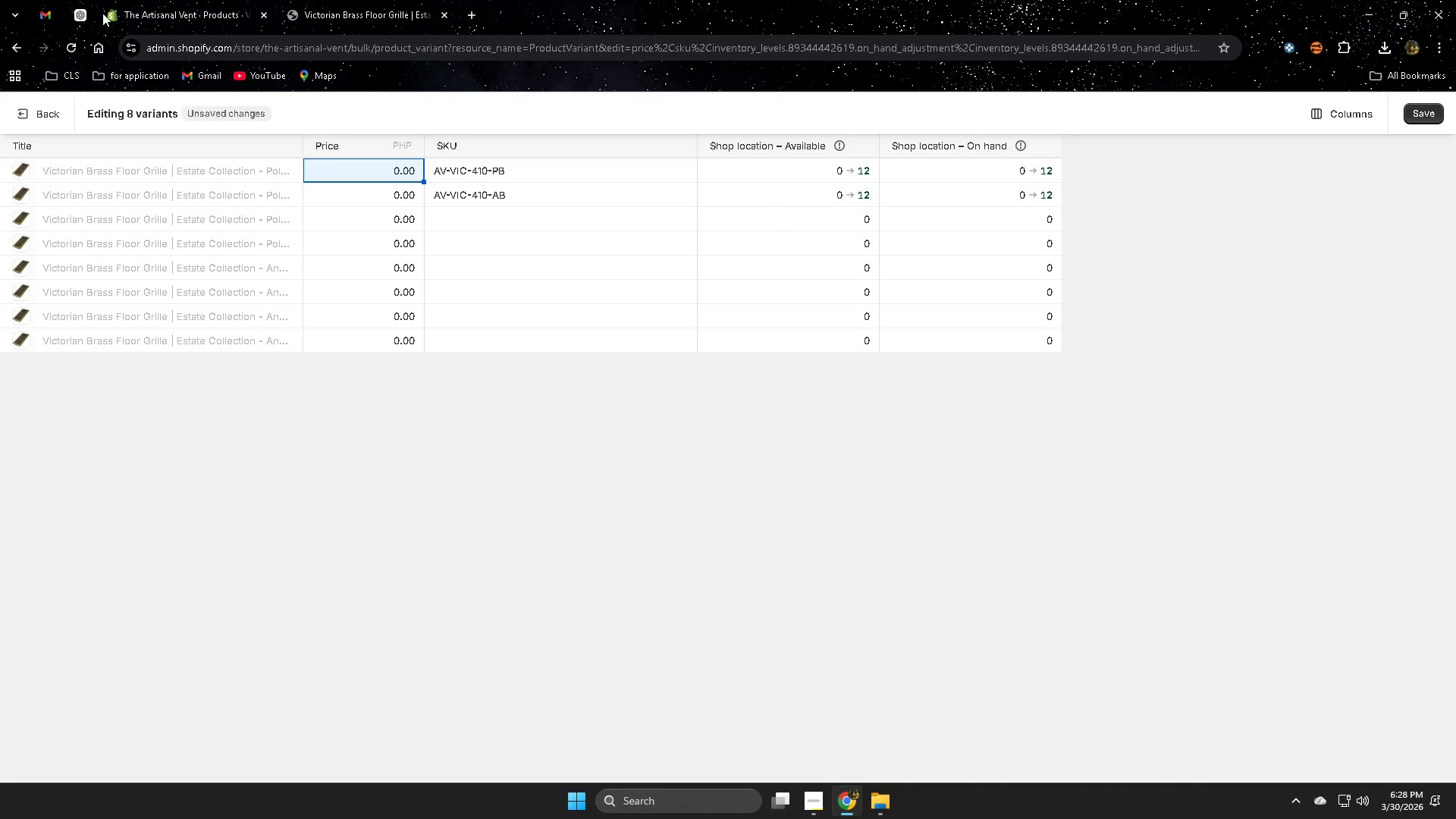 
left_click([84, 13])
 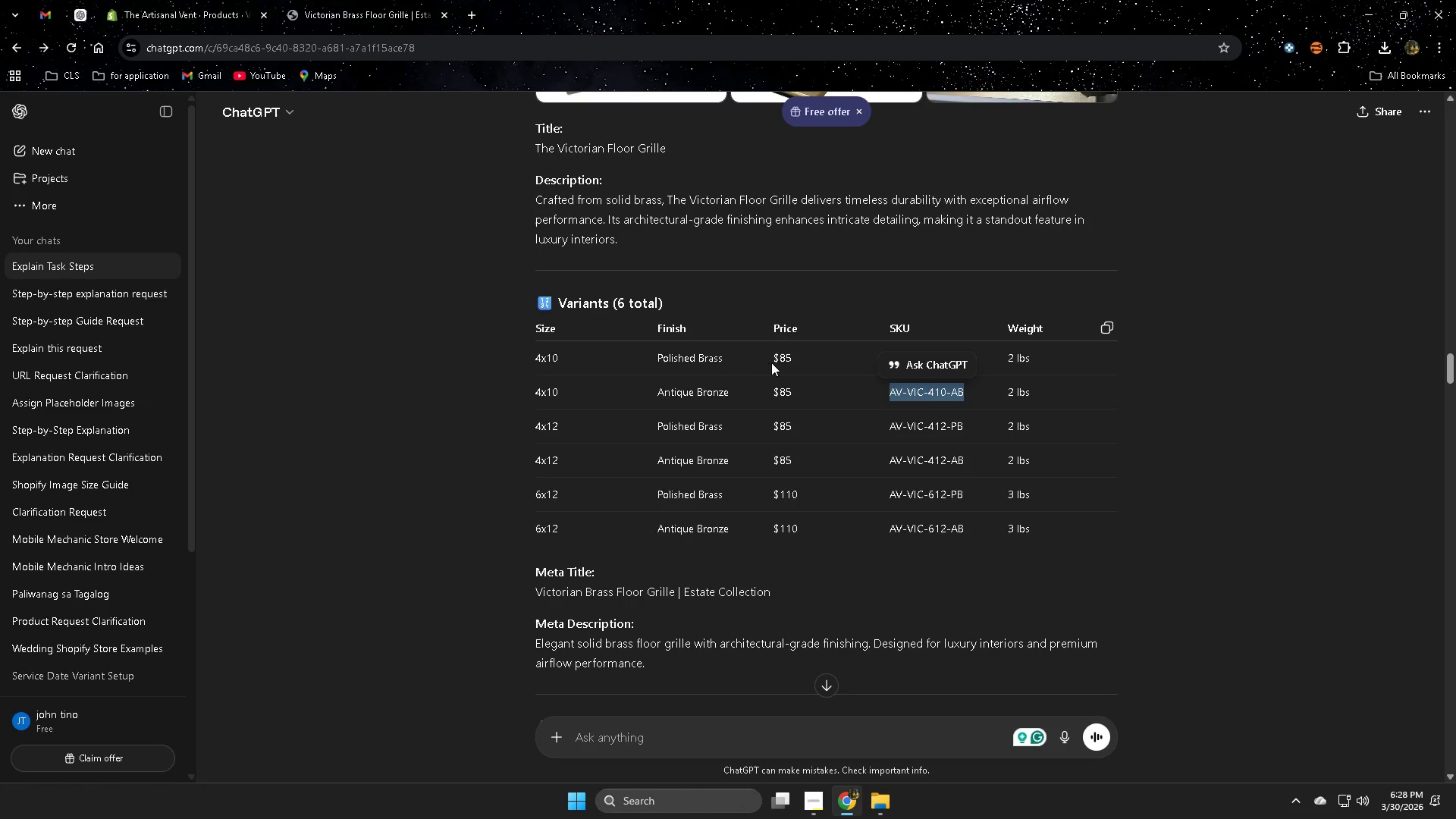 
double_click([784, 356])
 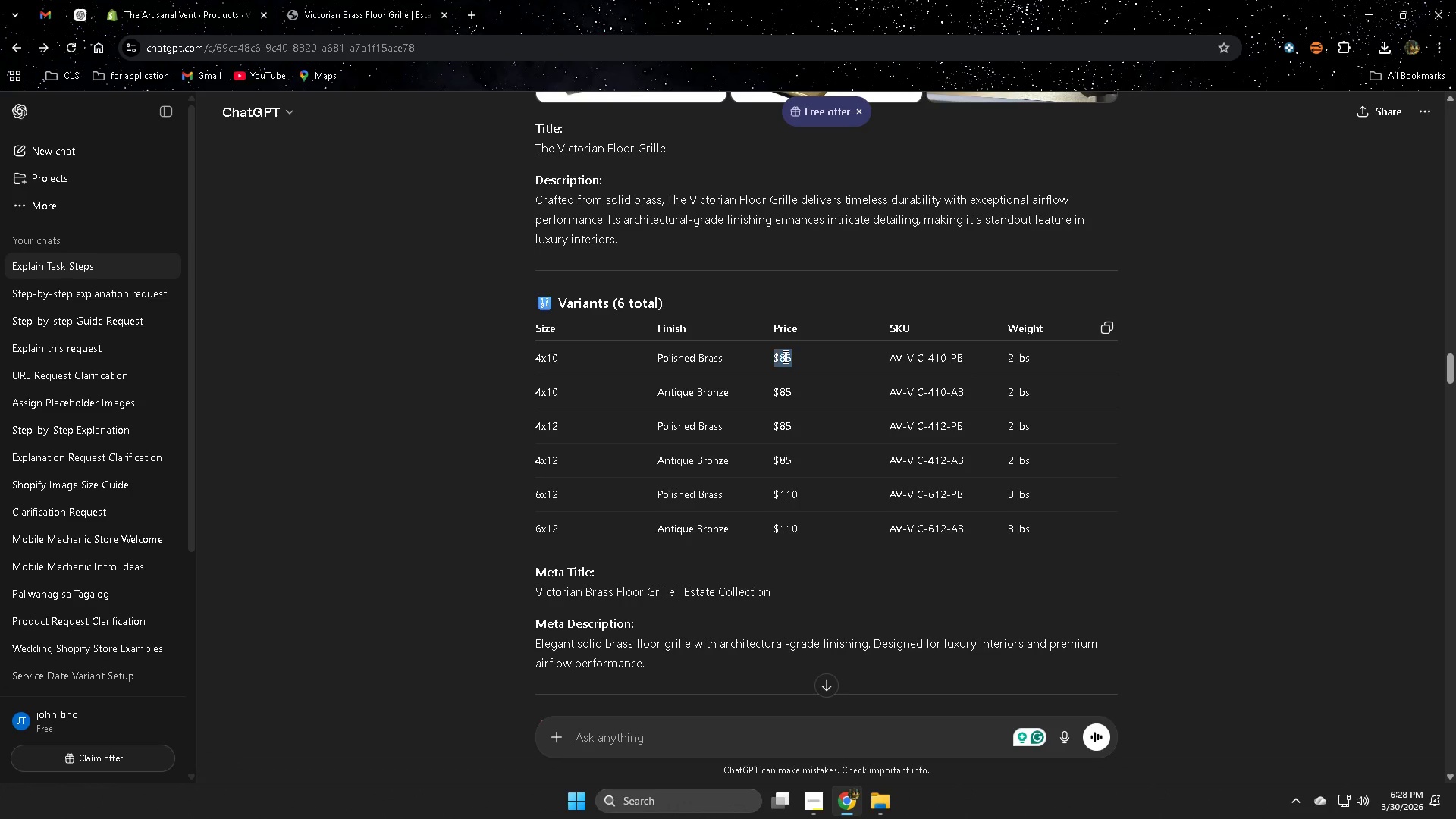 
triple_click([784, 356])
 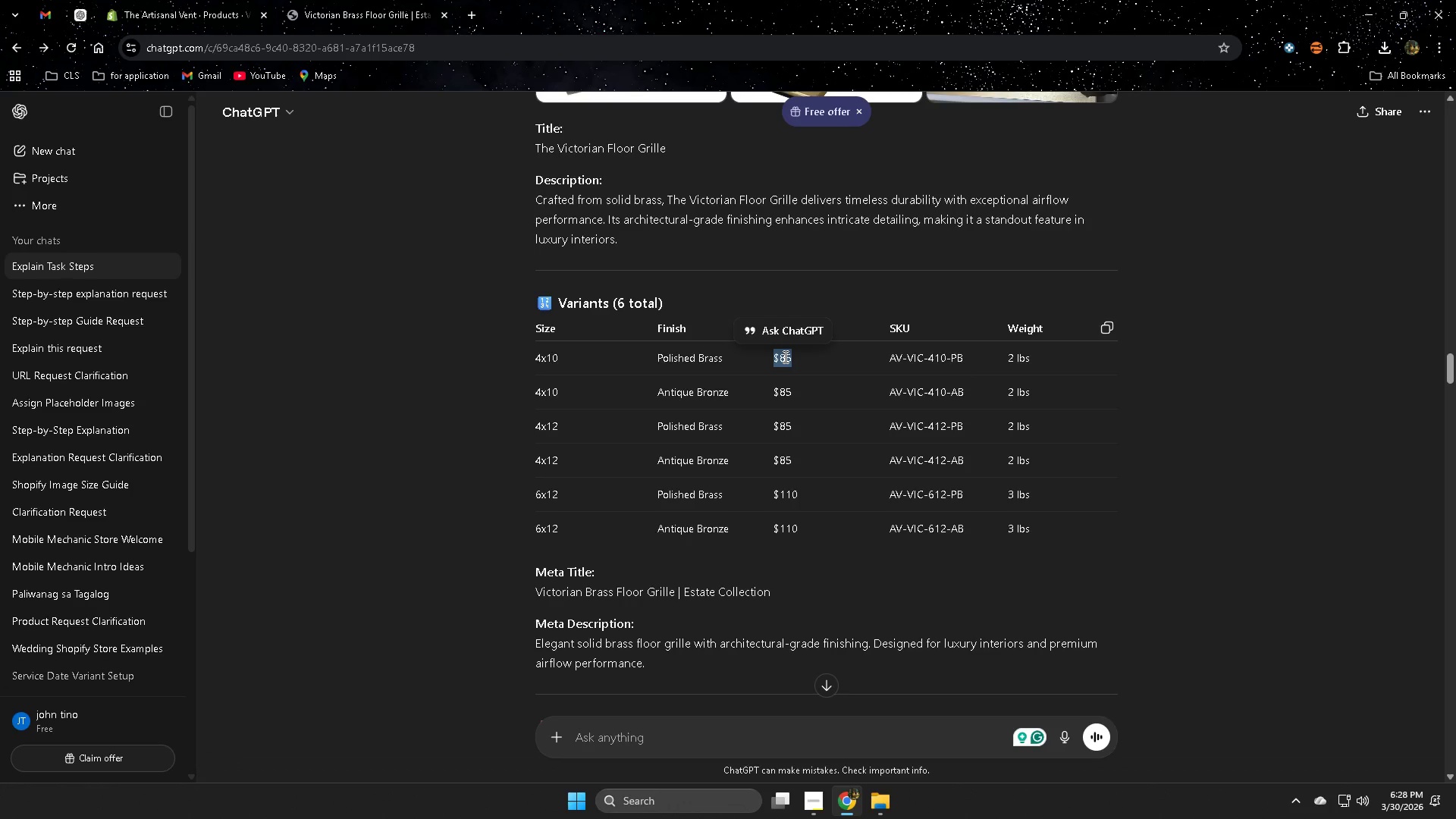 
key(Control+ControlLeft)
 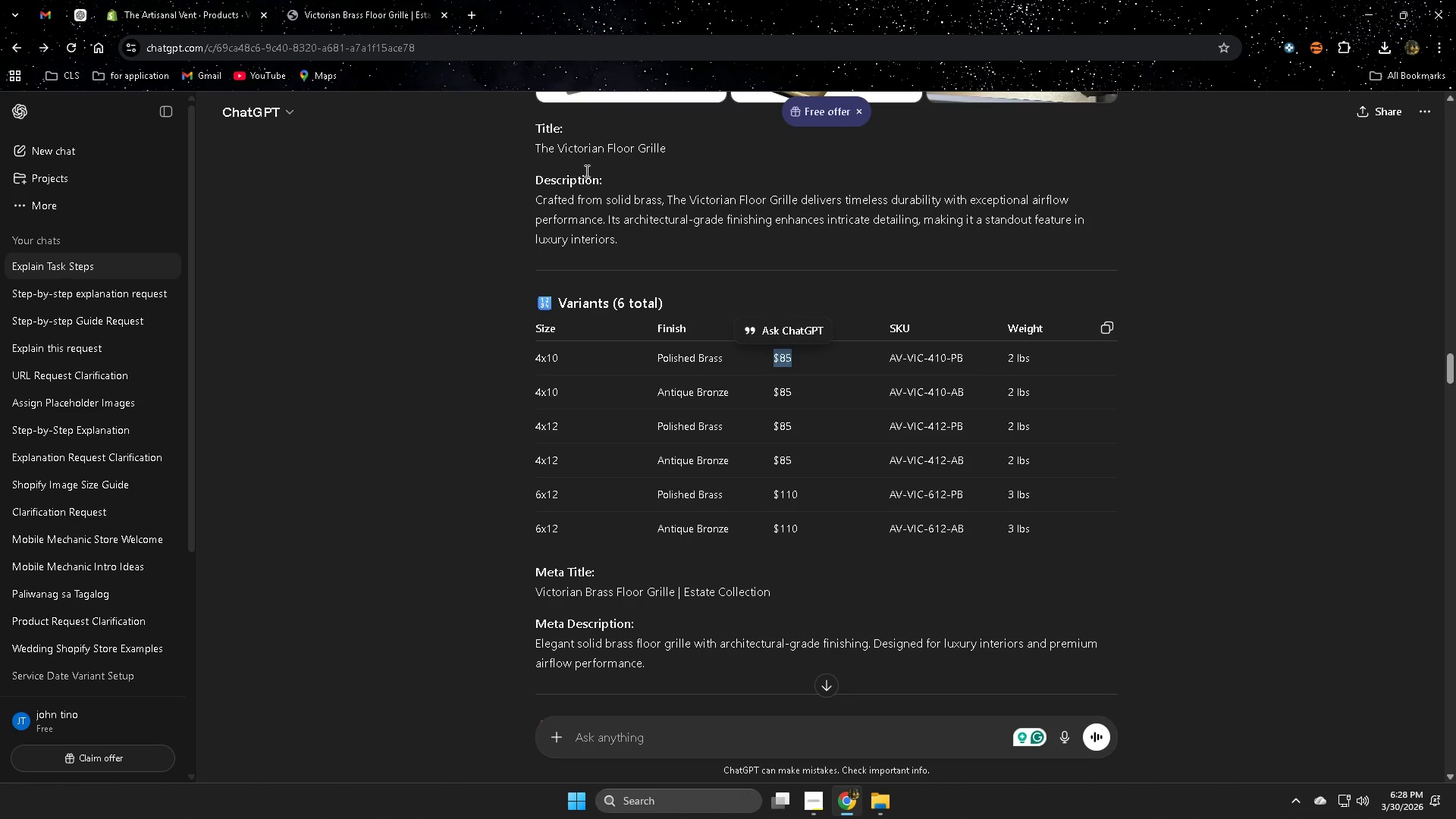 
key(Control+C)
 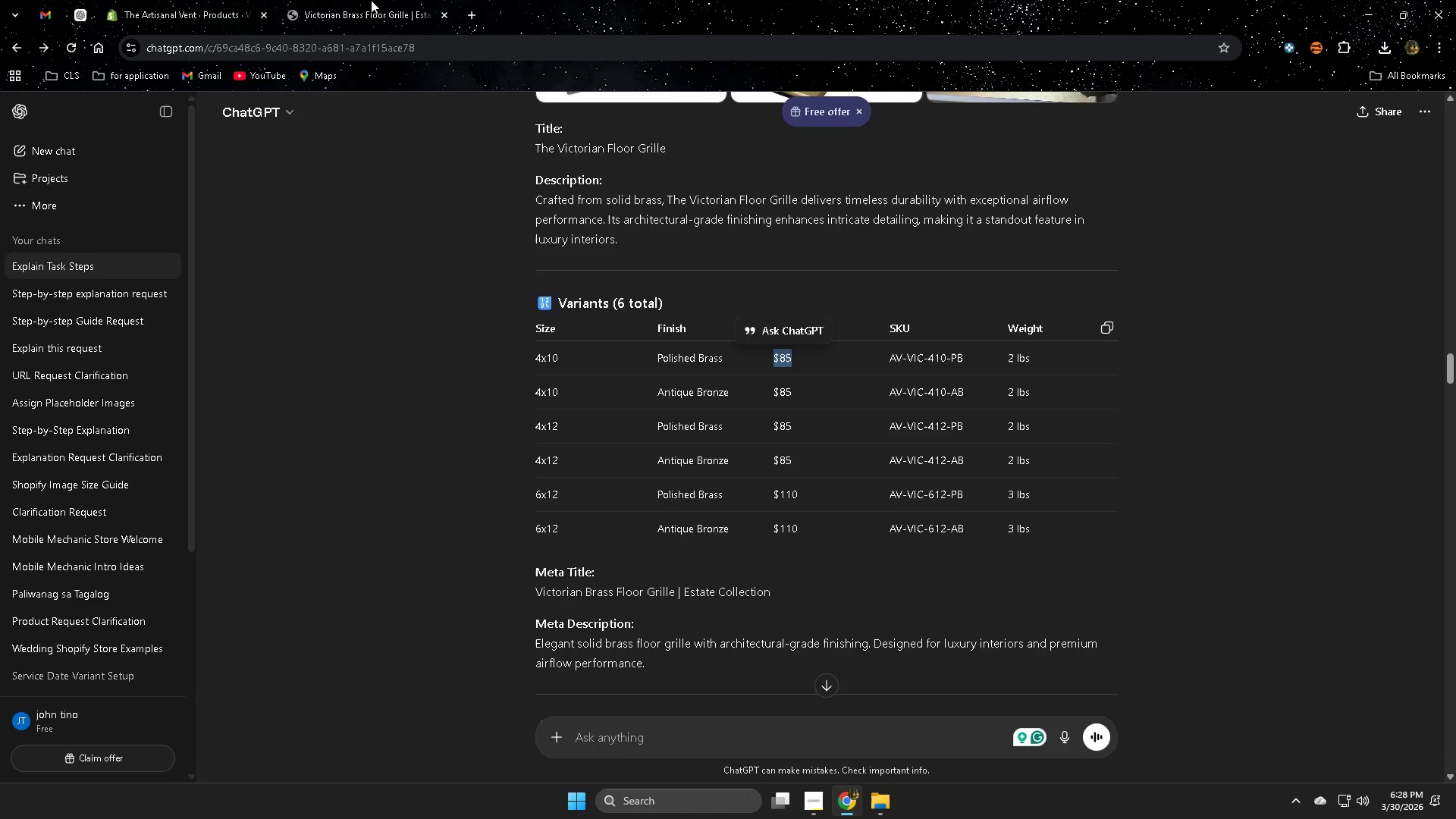 
left_click([375, 0])
 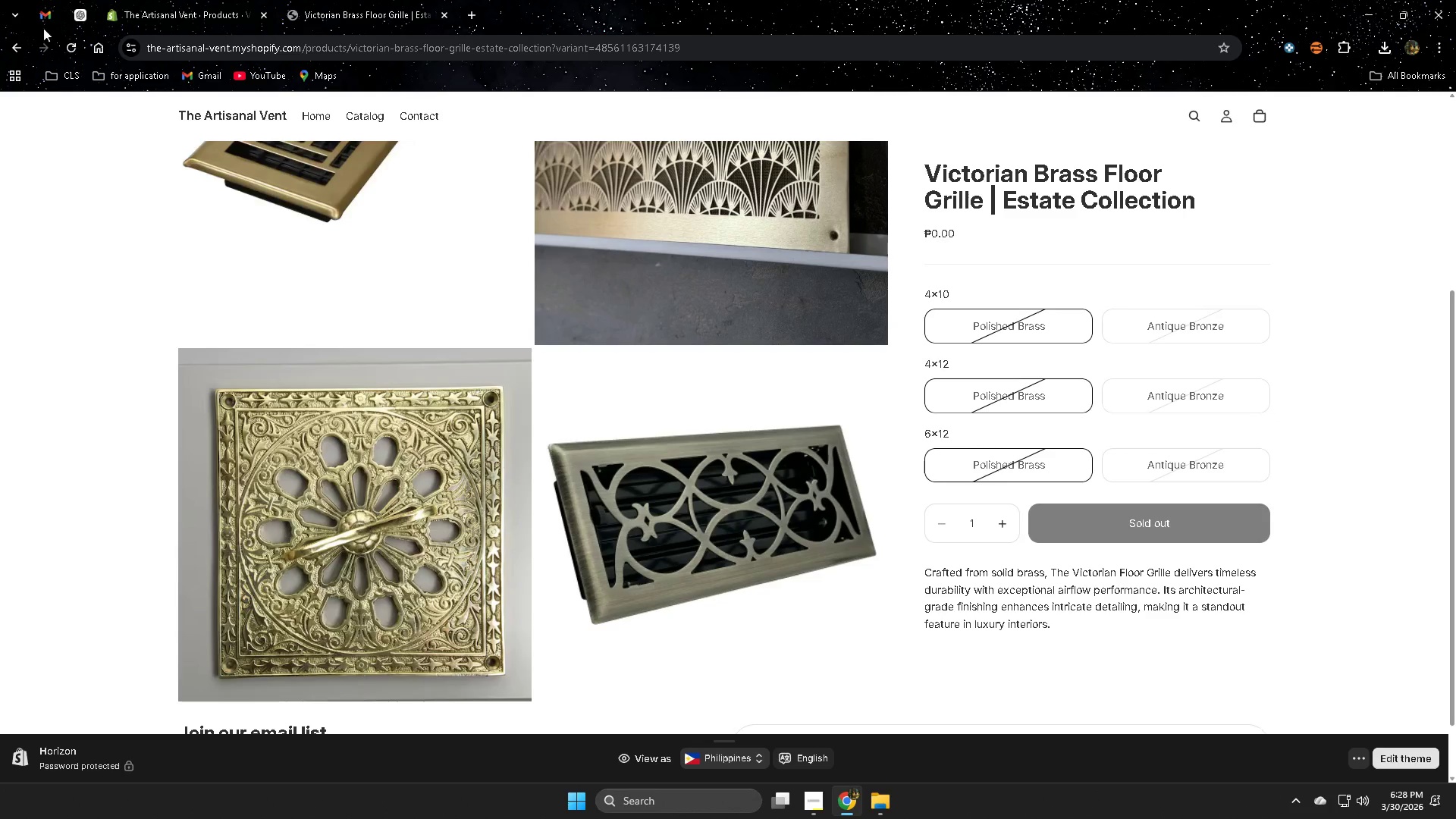 
left_click([185, 12])
 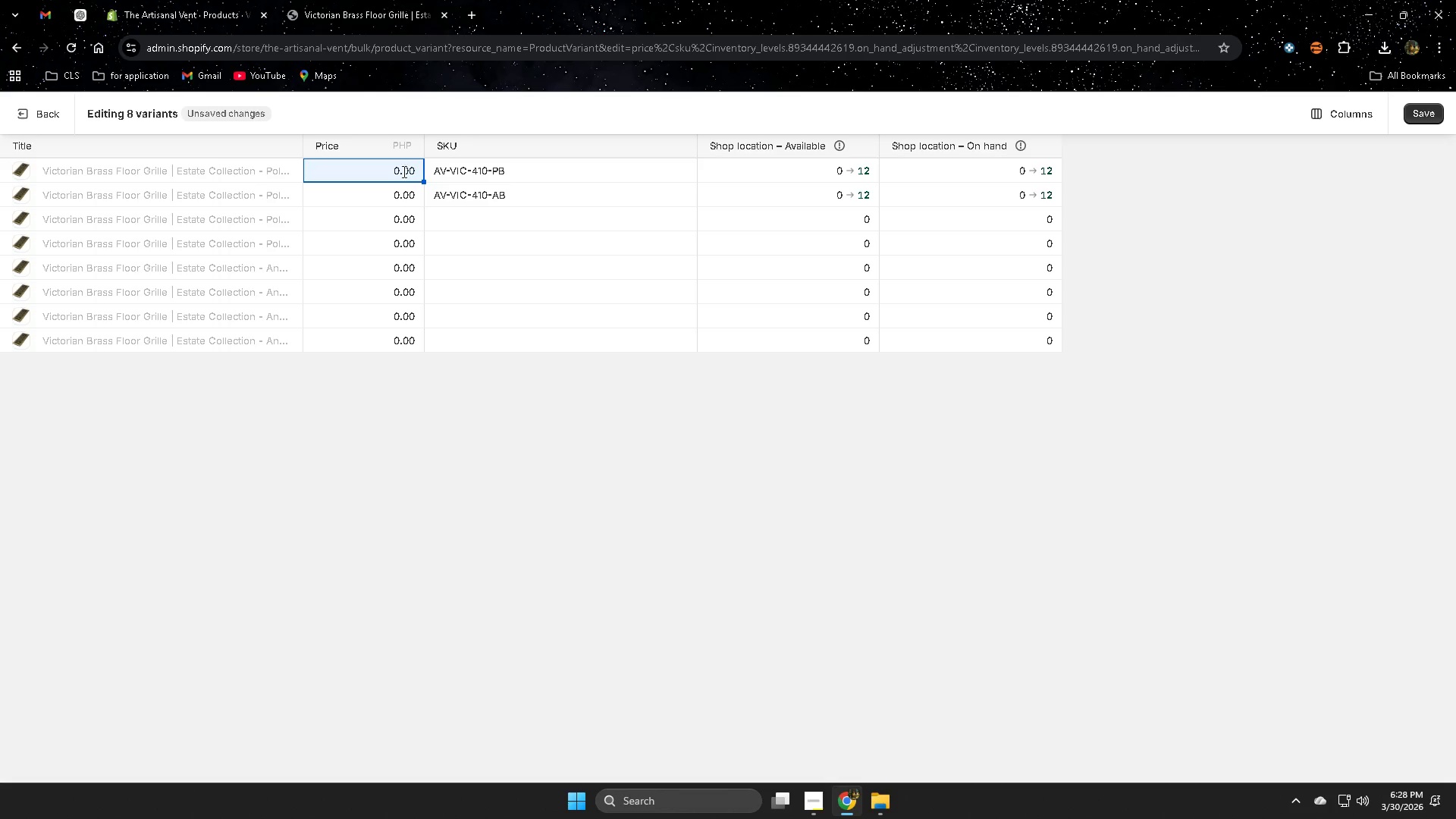 
key(Control+V)
 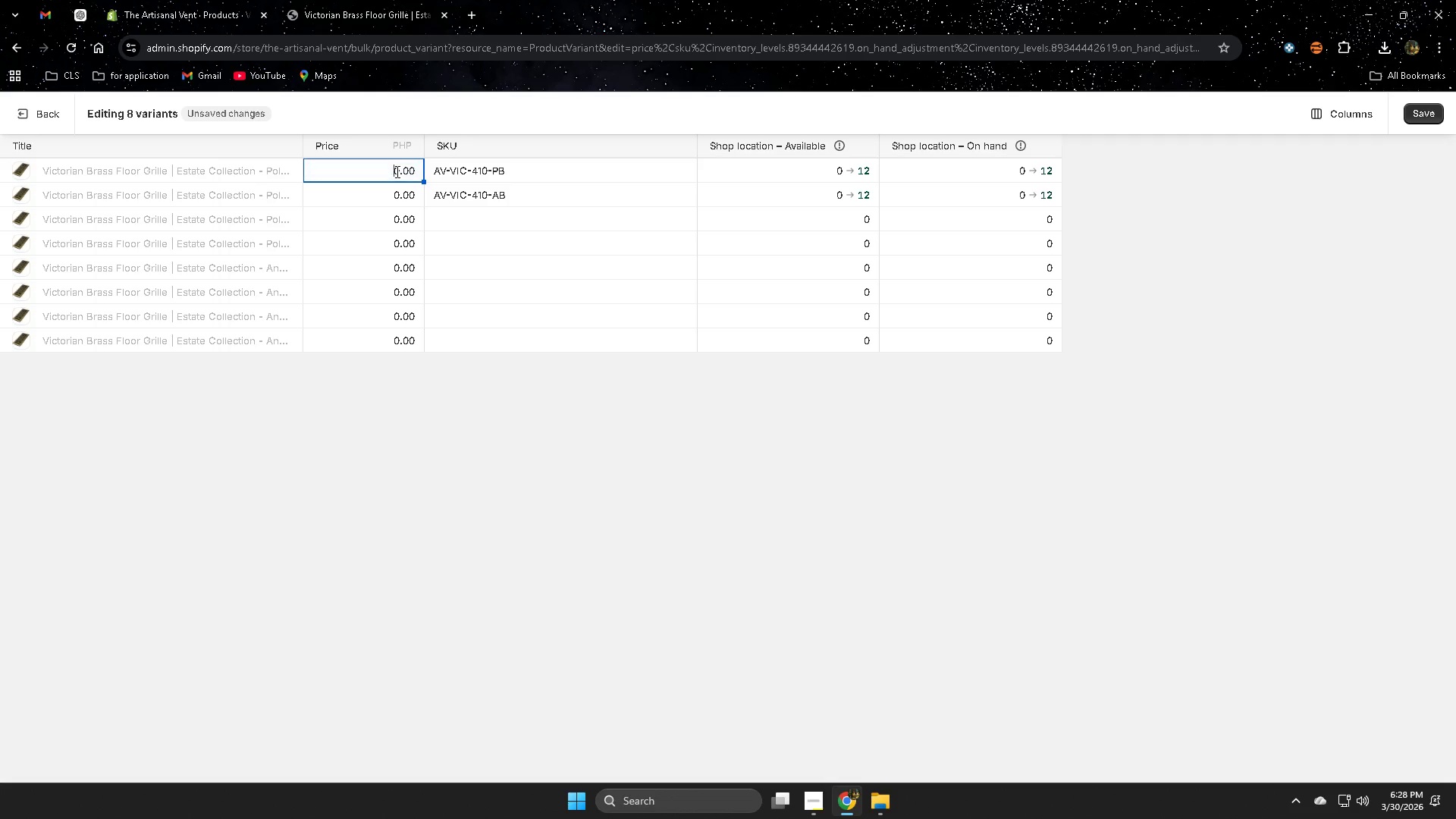 
double_click([396, 171])
 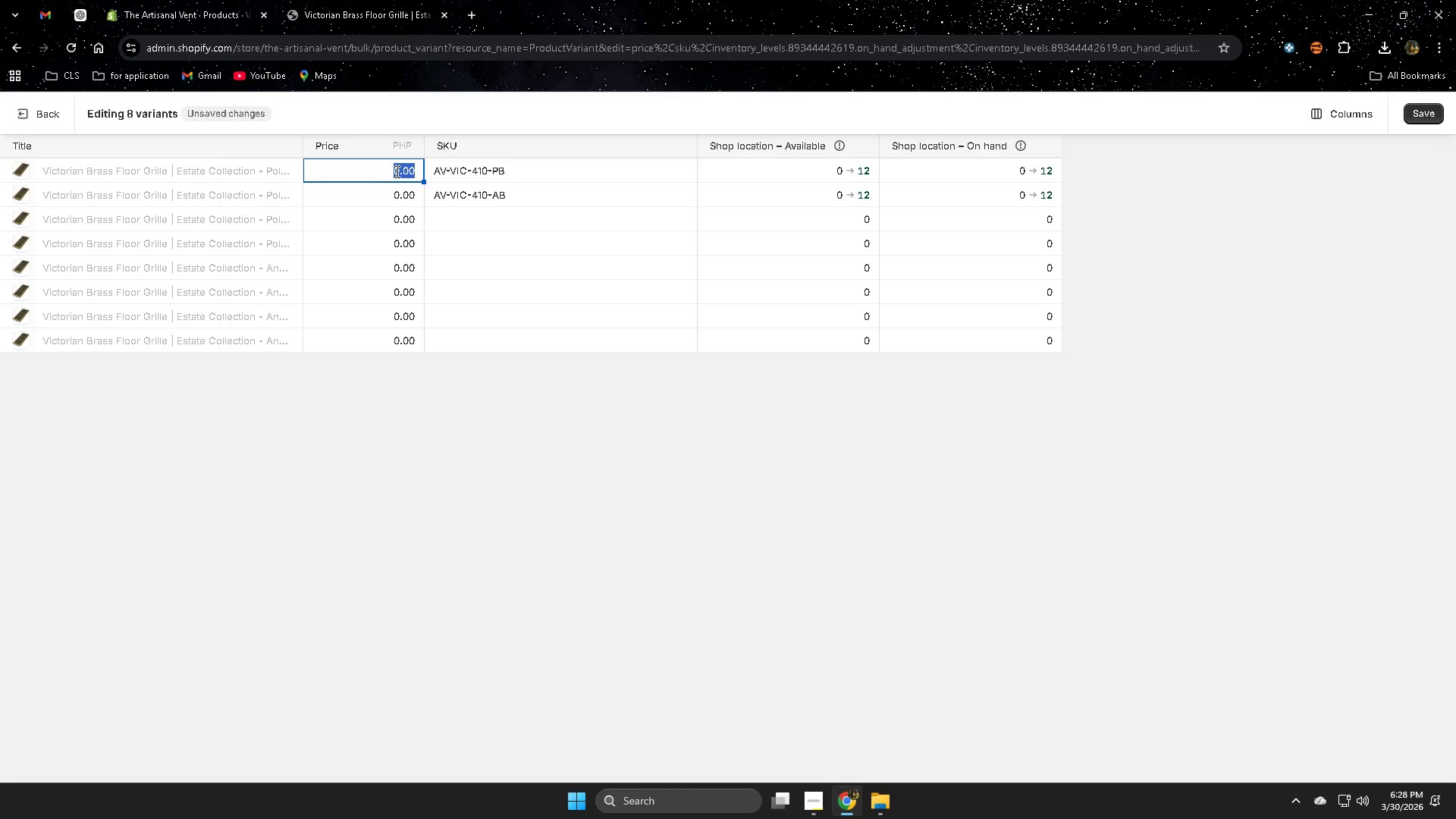 
key(Control+ControlLeft)
 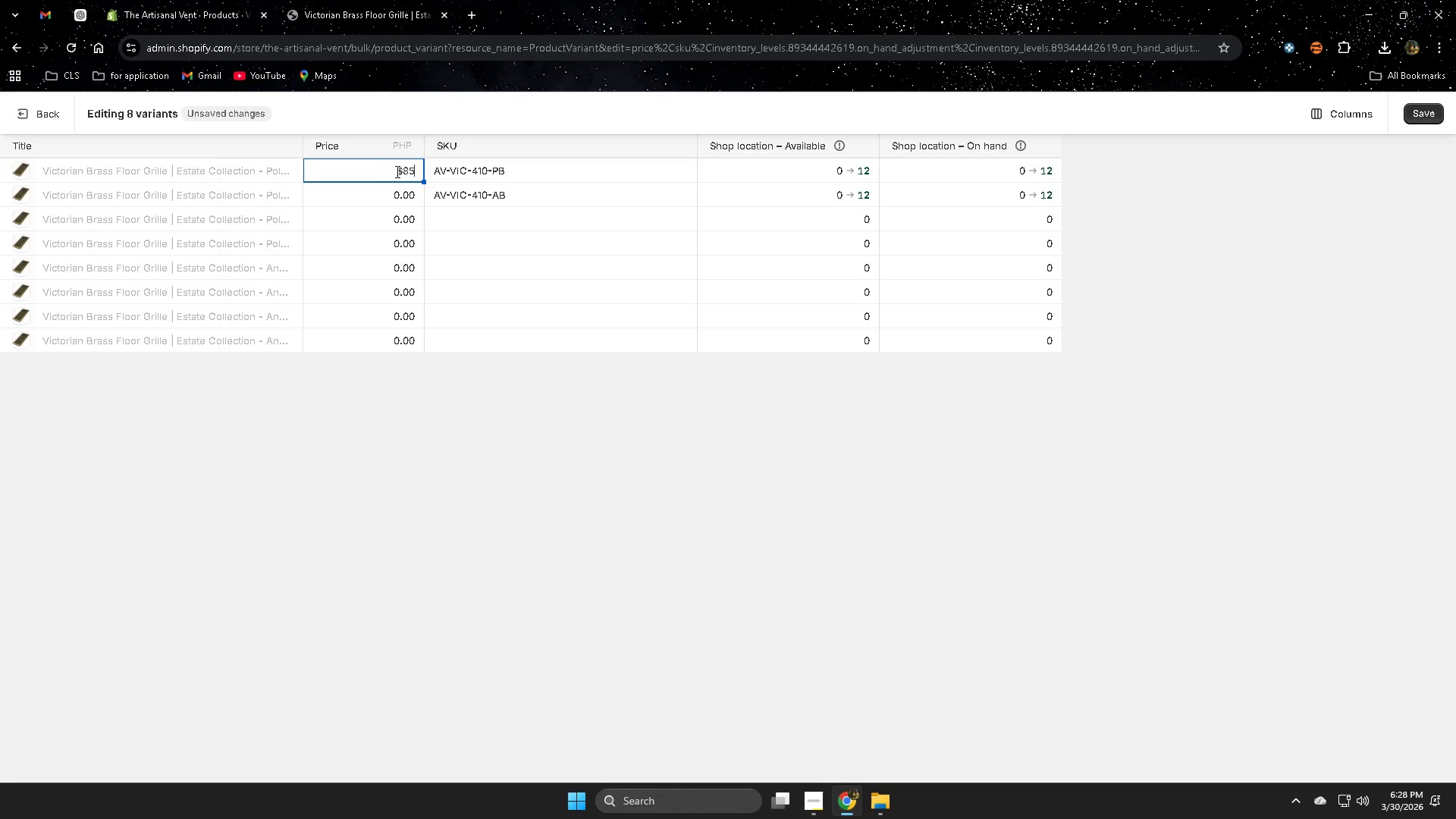 
key(Control+V)
 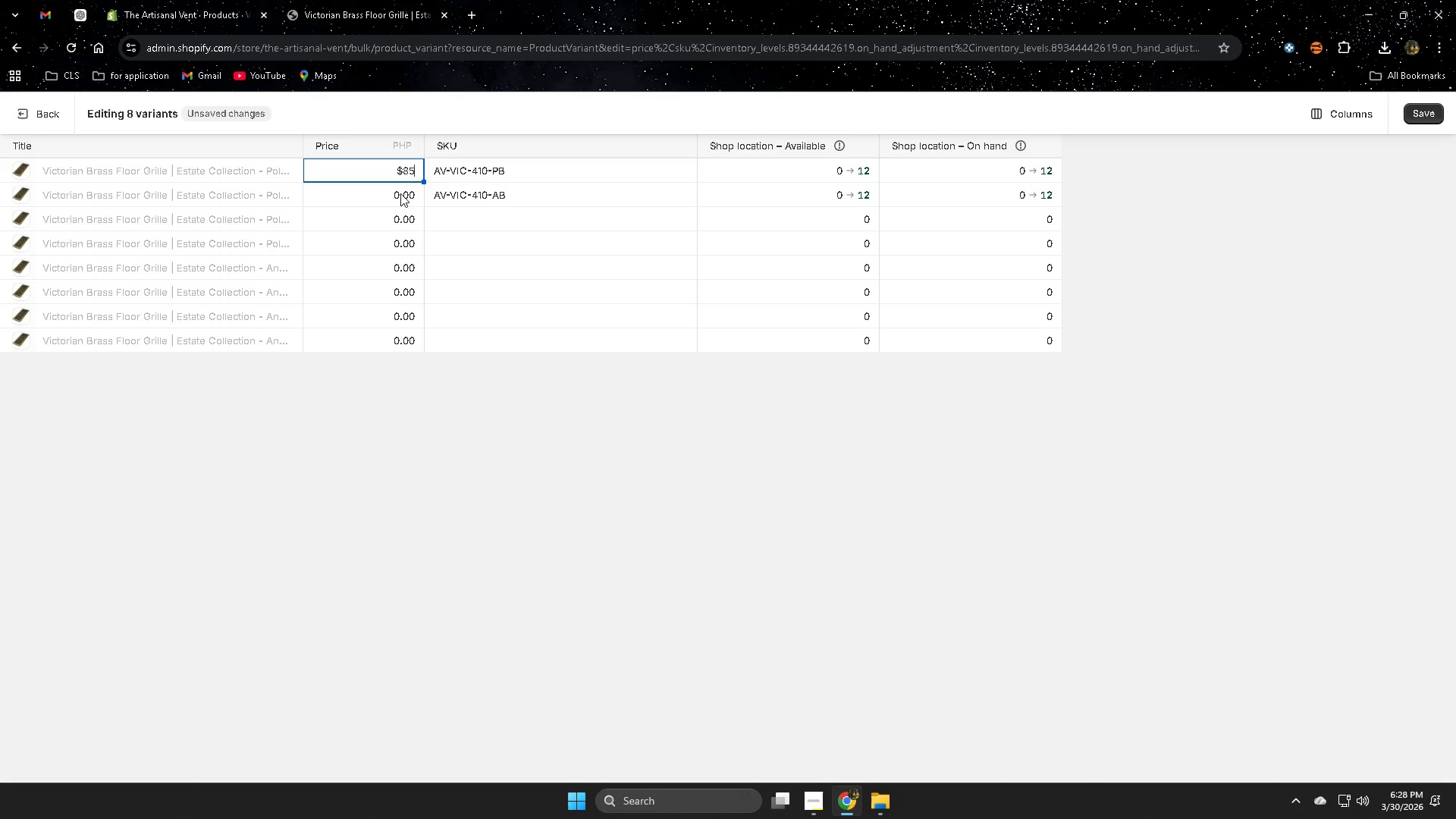 
double_click([400, 193])
 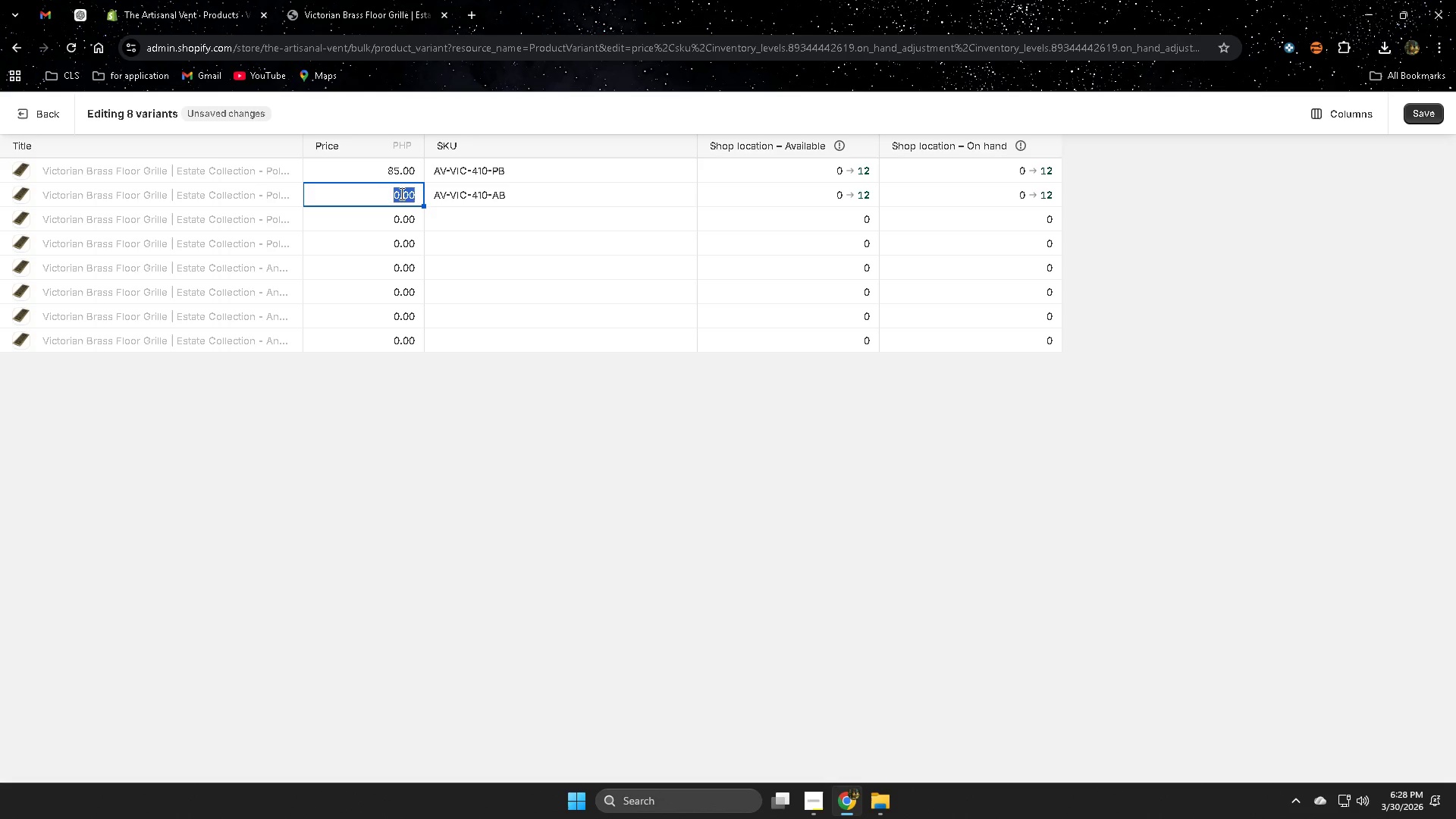 
key(Control+ControlLeft)
 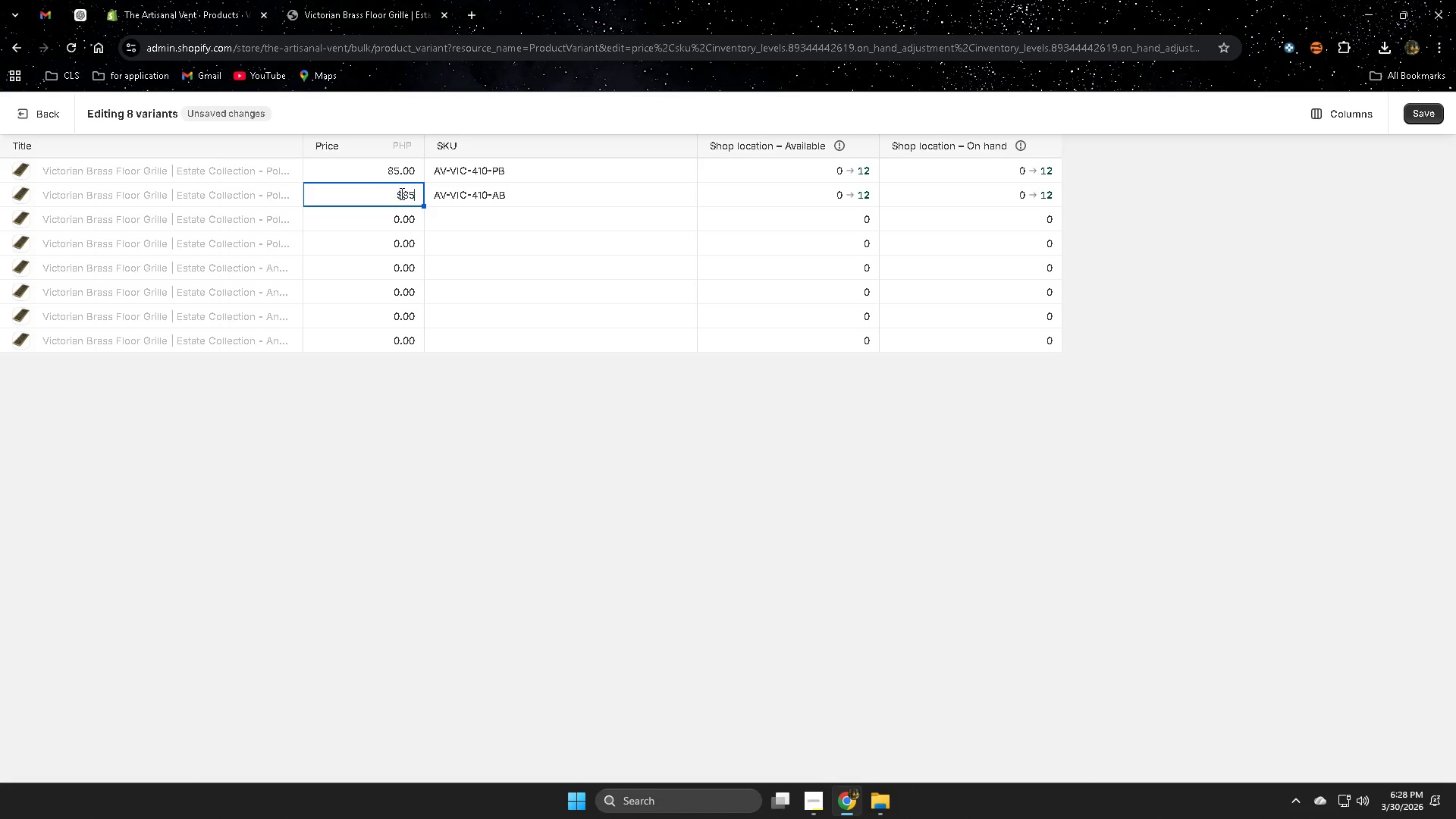 
key(Control+V)
 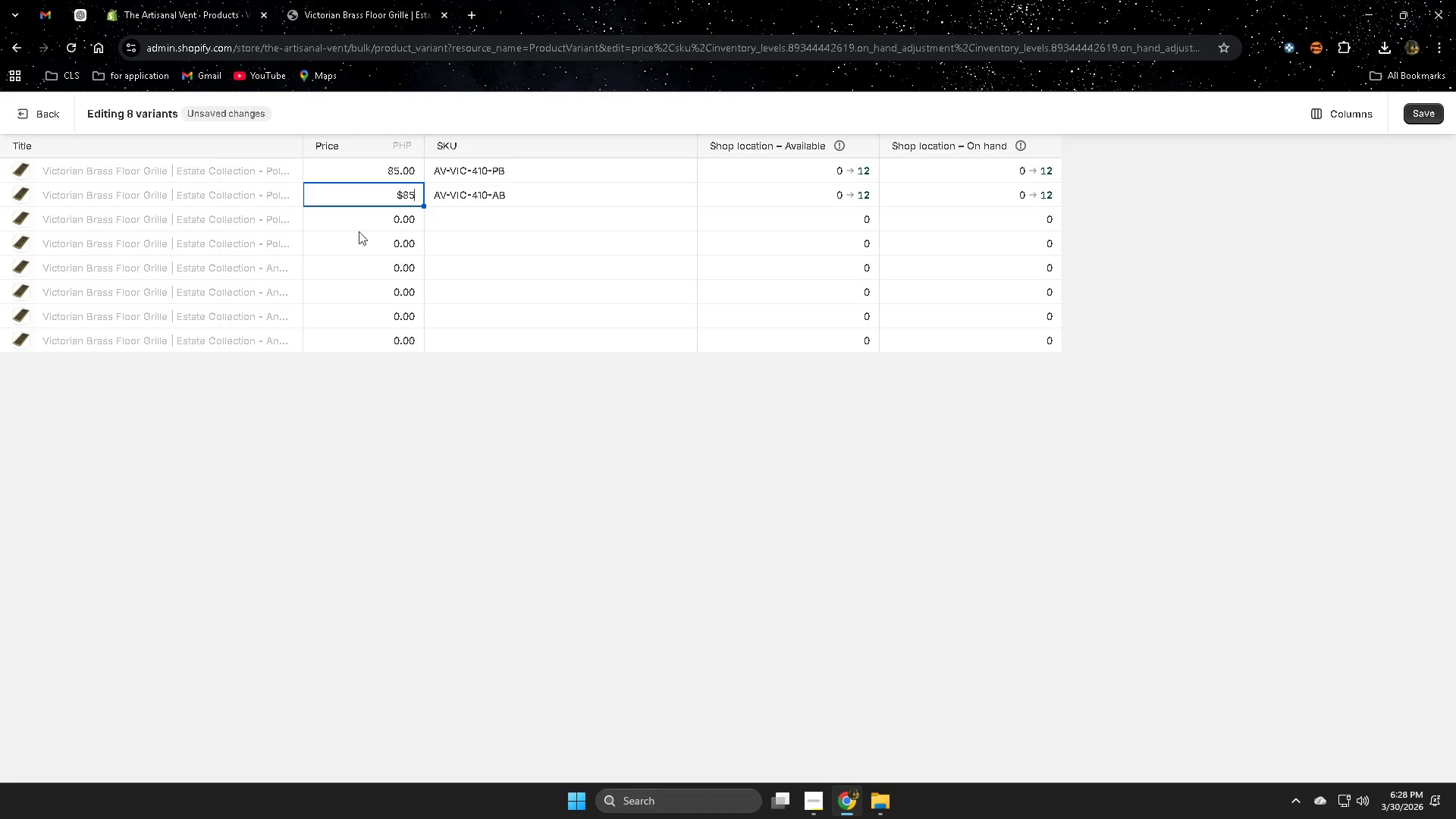 
left_click([494, 218])
 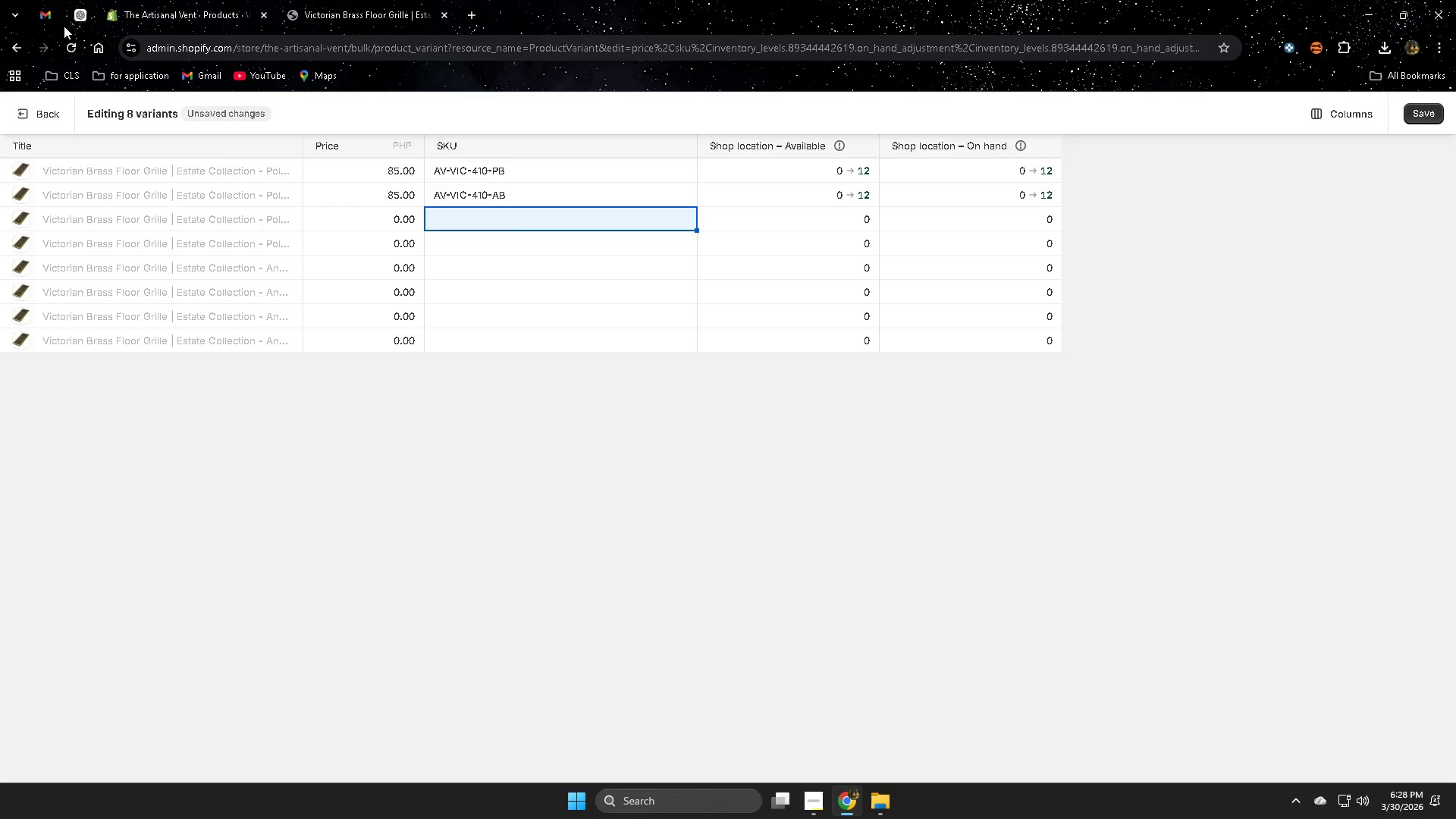 
wait(7.03)
 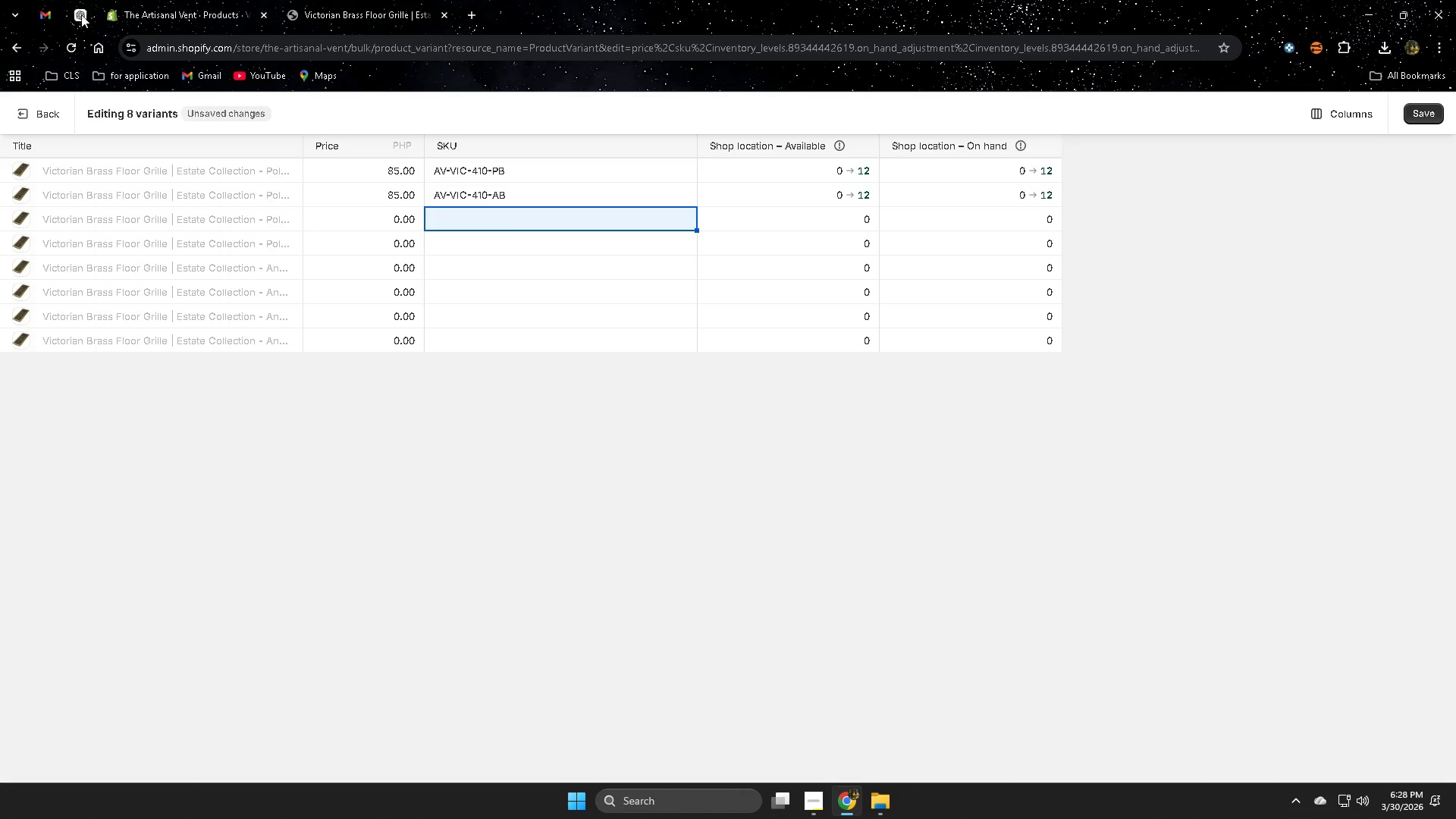 
left_click([195, 0])
 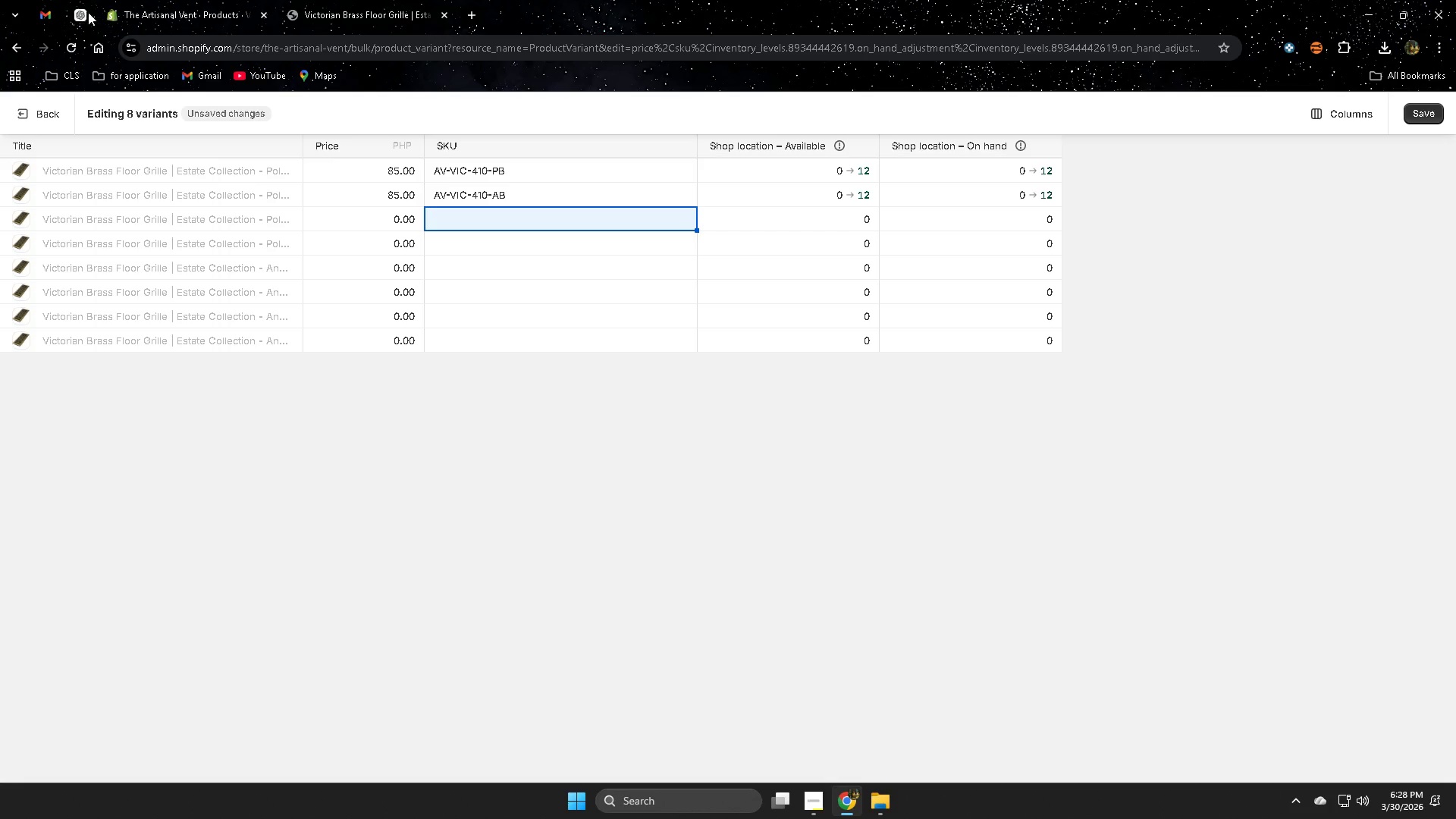 
left_click([81, 12])
 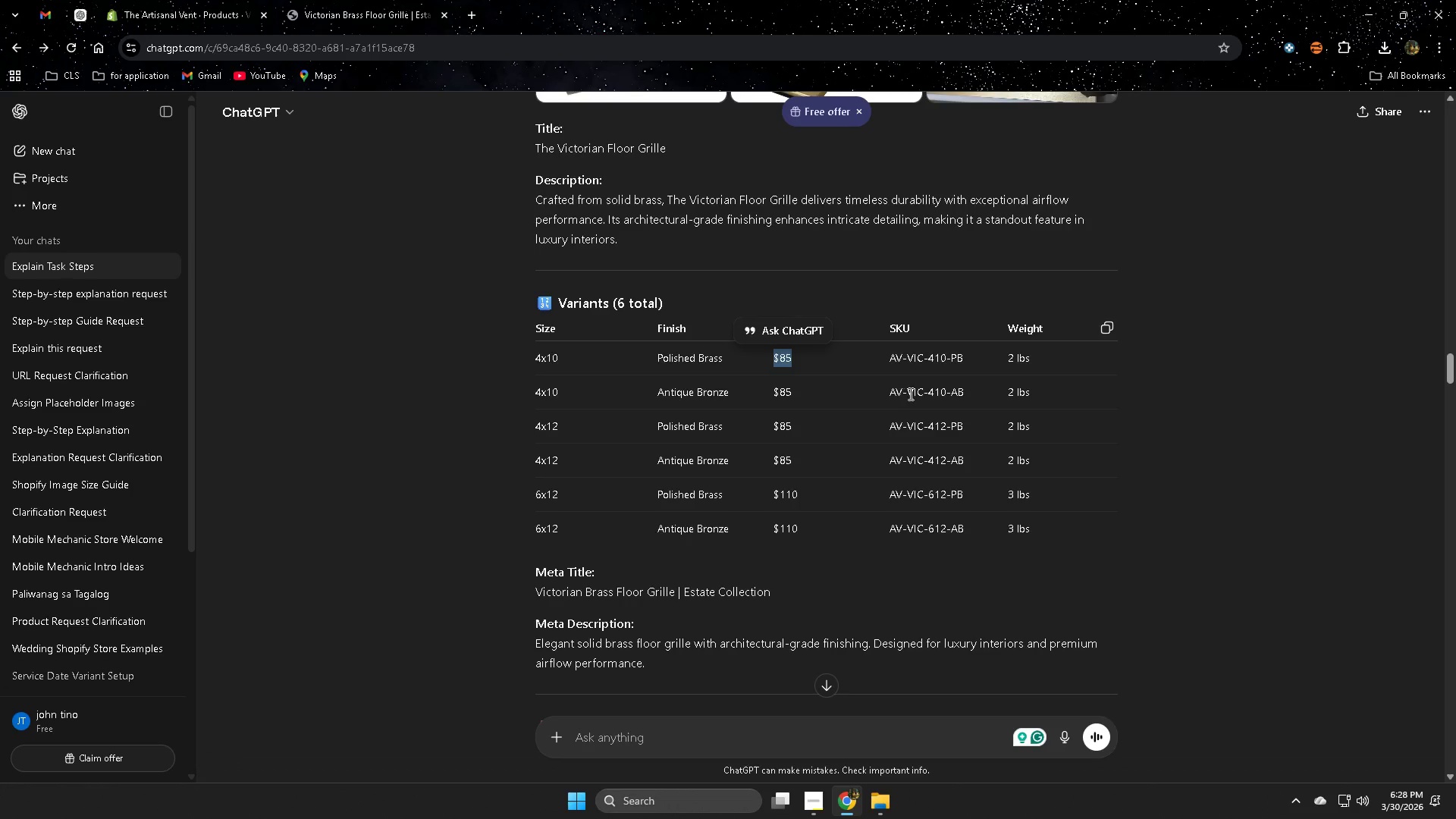 
double_click([910, 394])
 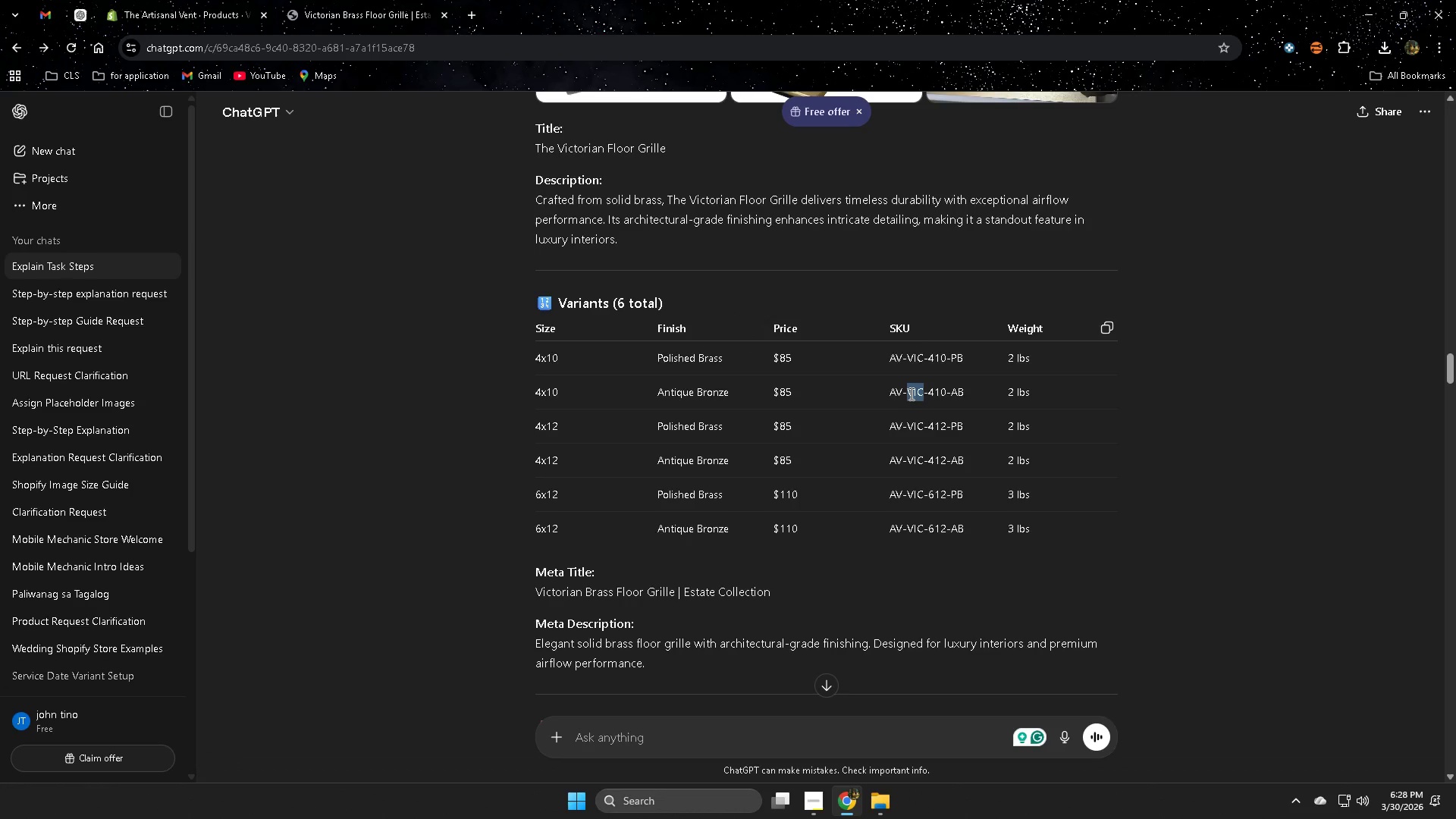 
triple_click([910, 394])
 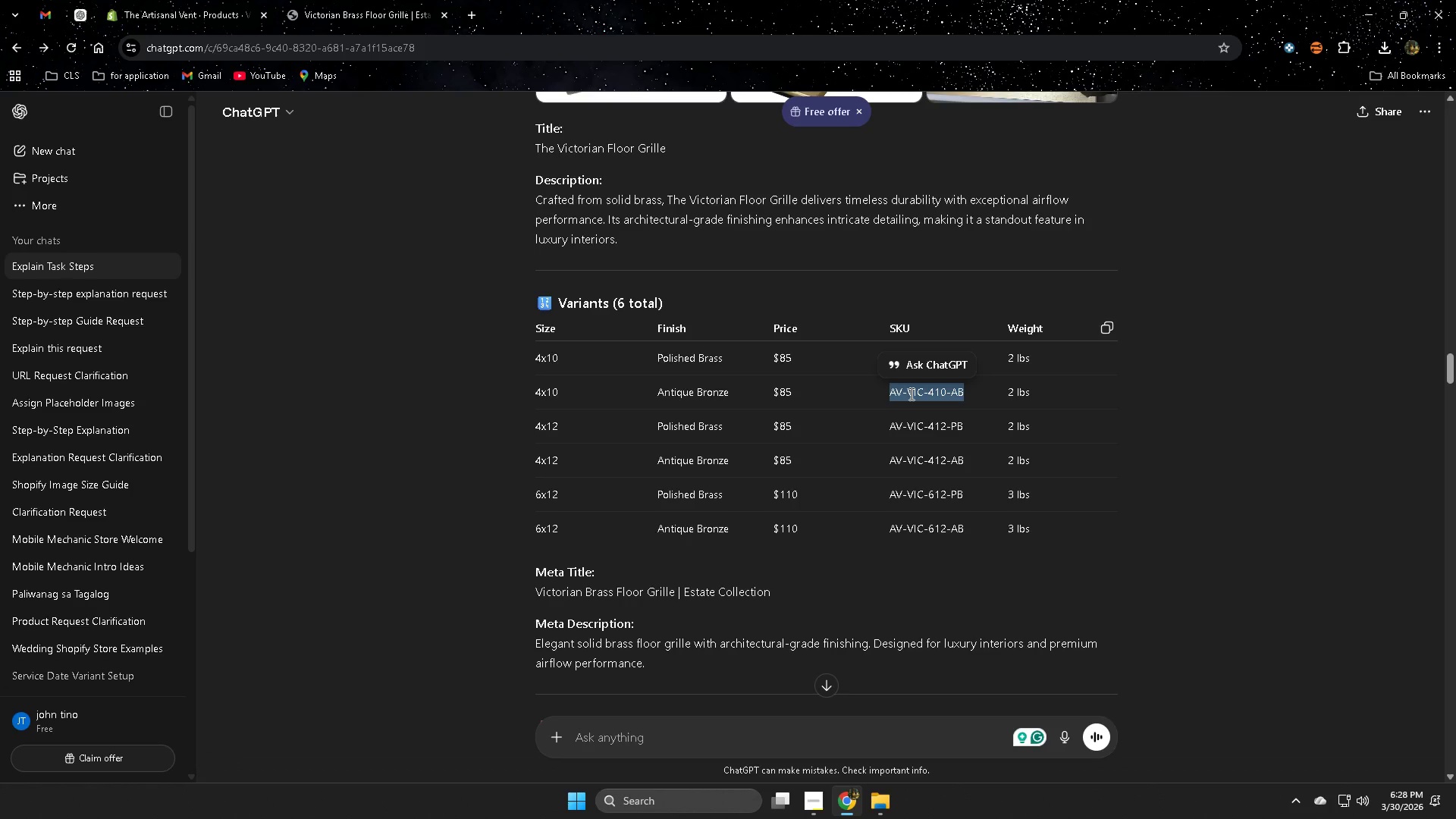 
key(Control+ControlLeft)
 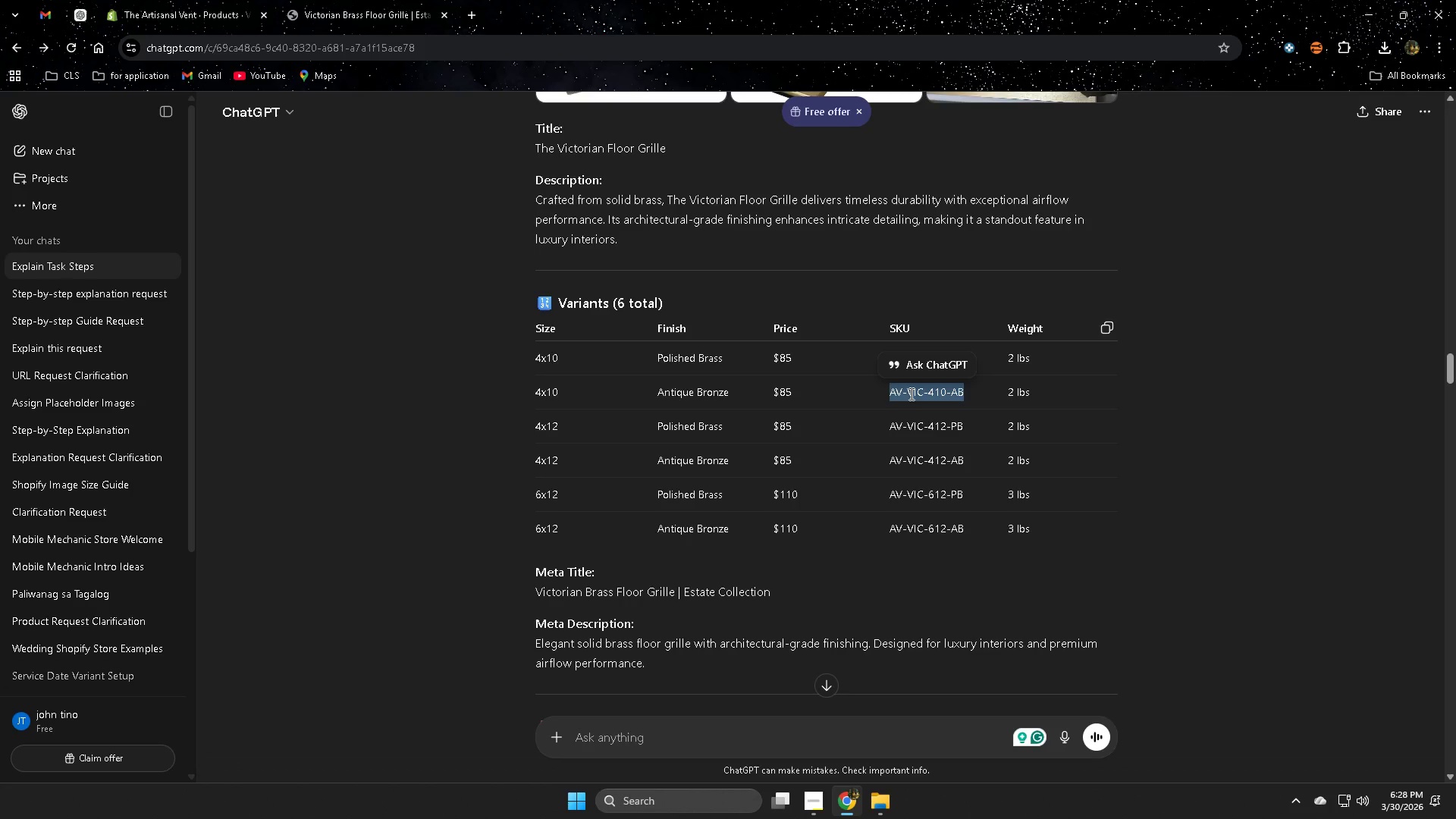 
key(Control+C)
 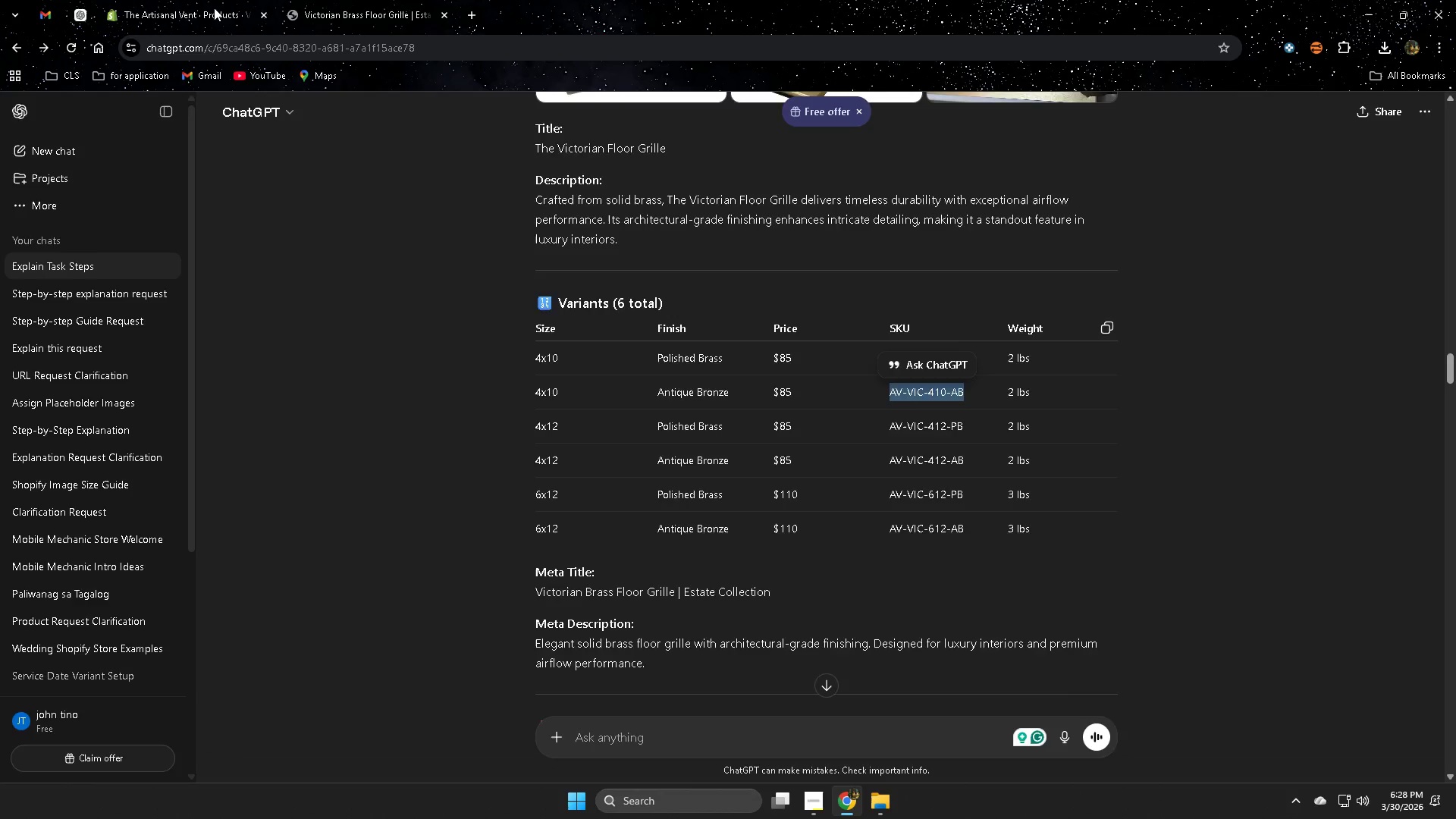 
left_click([222, 8])
 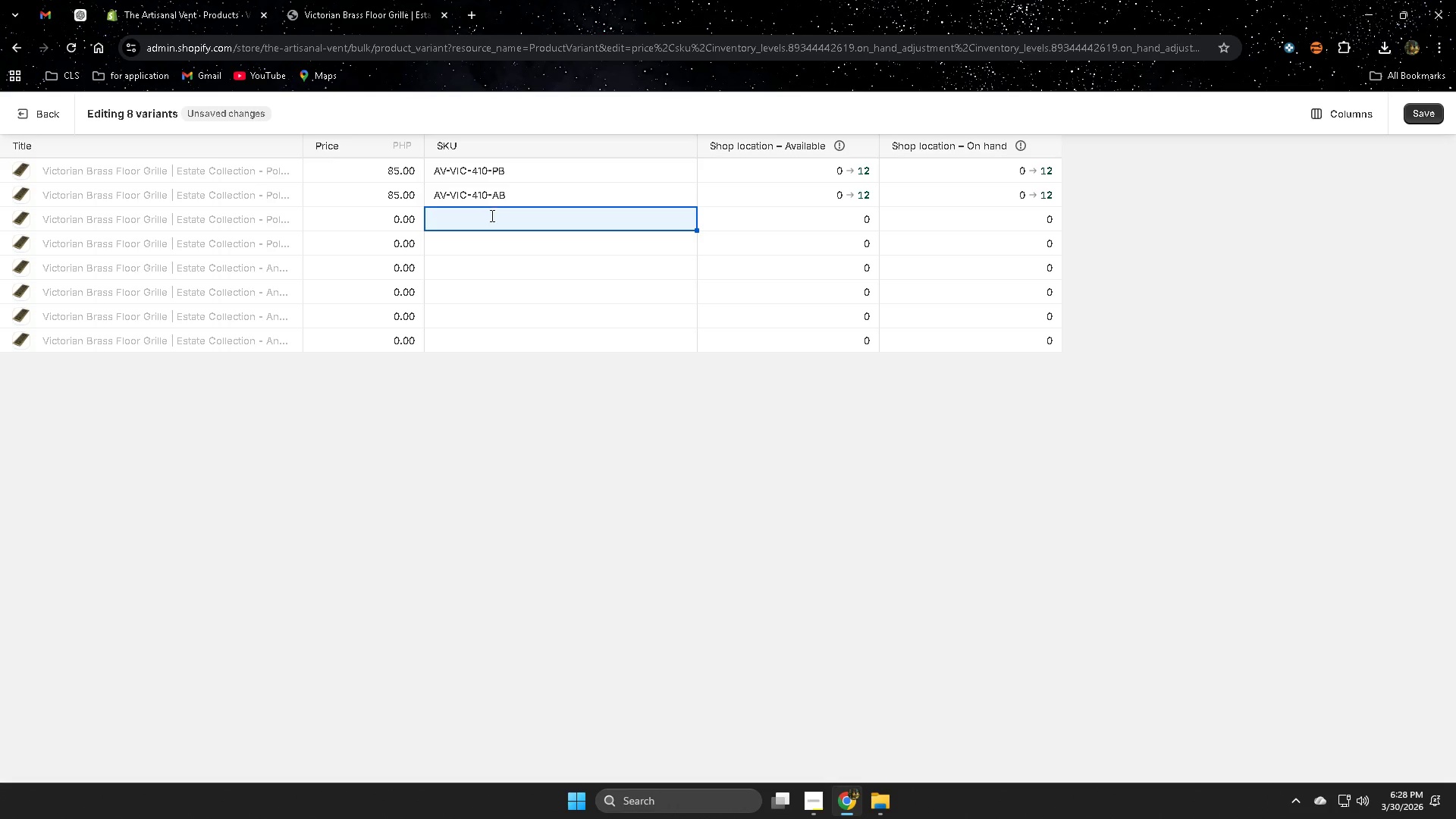 
double_click([491, 215])
 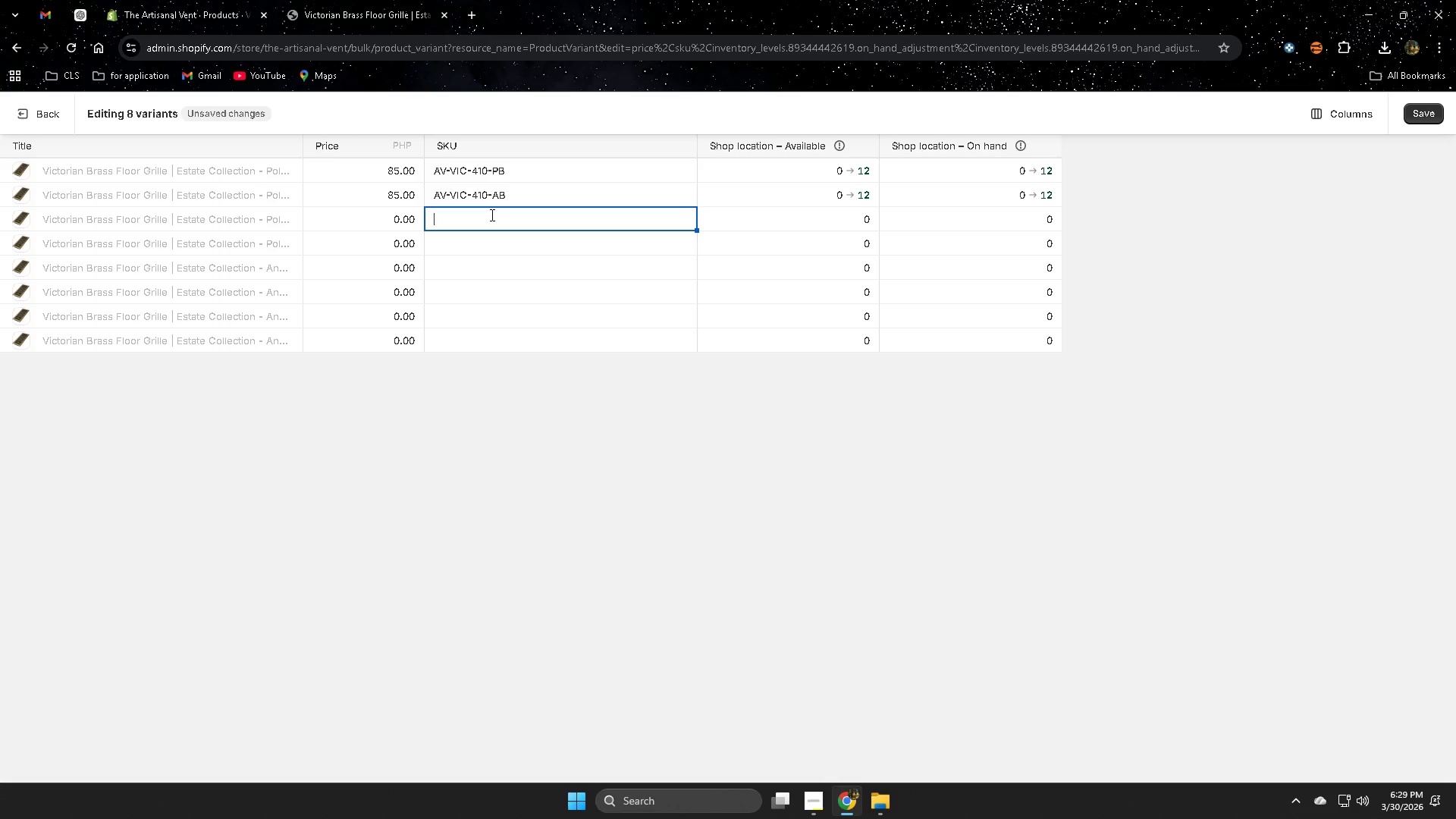 
key(Control+V)
 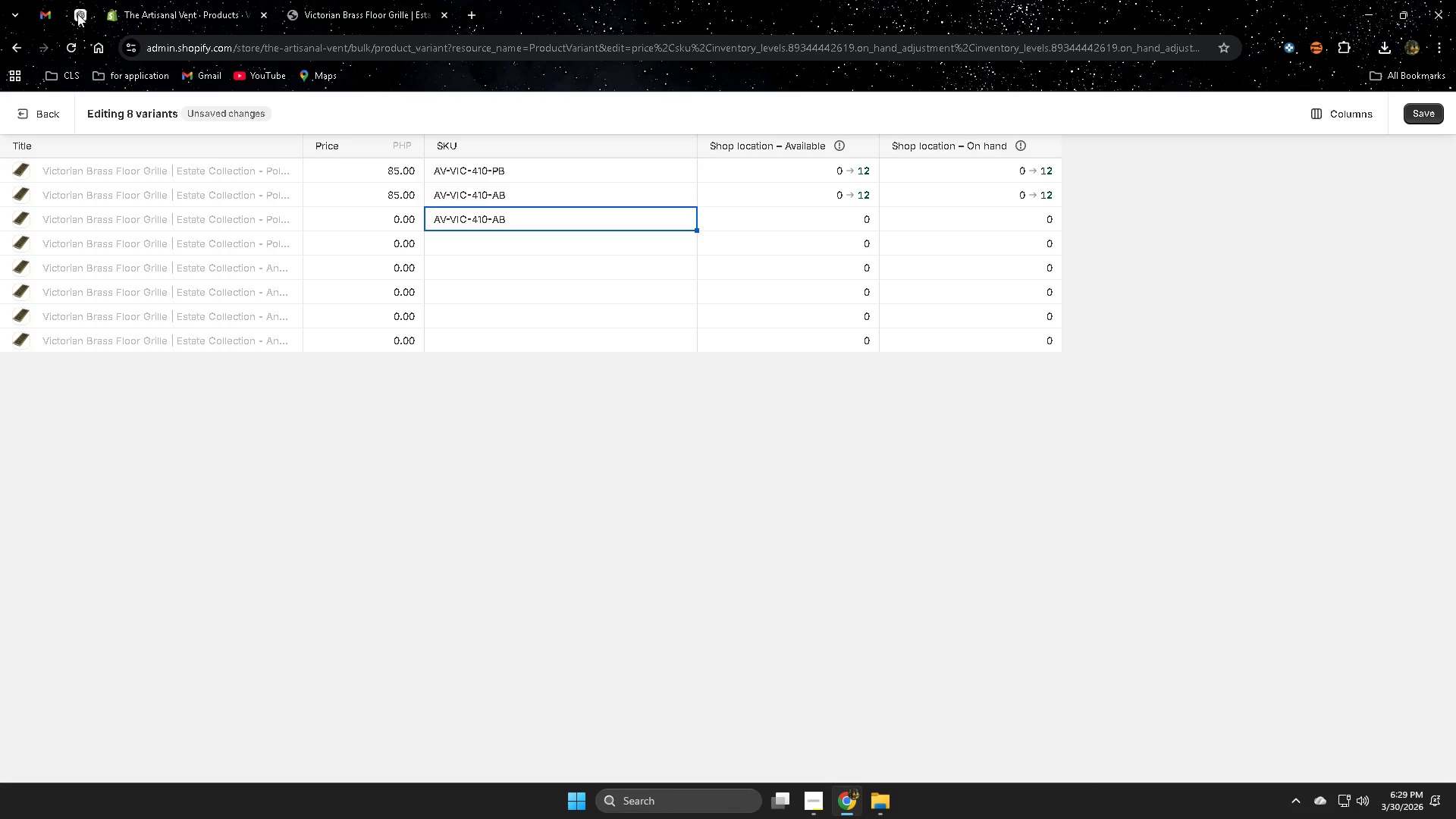 
mouse_move([77, 5])
 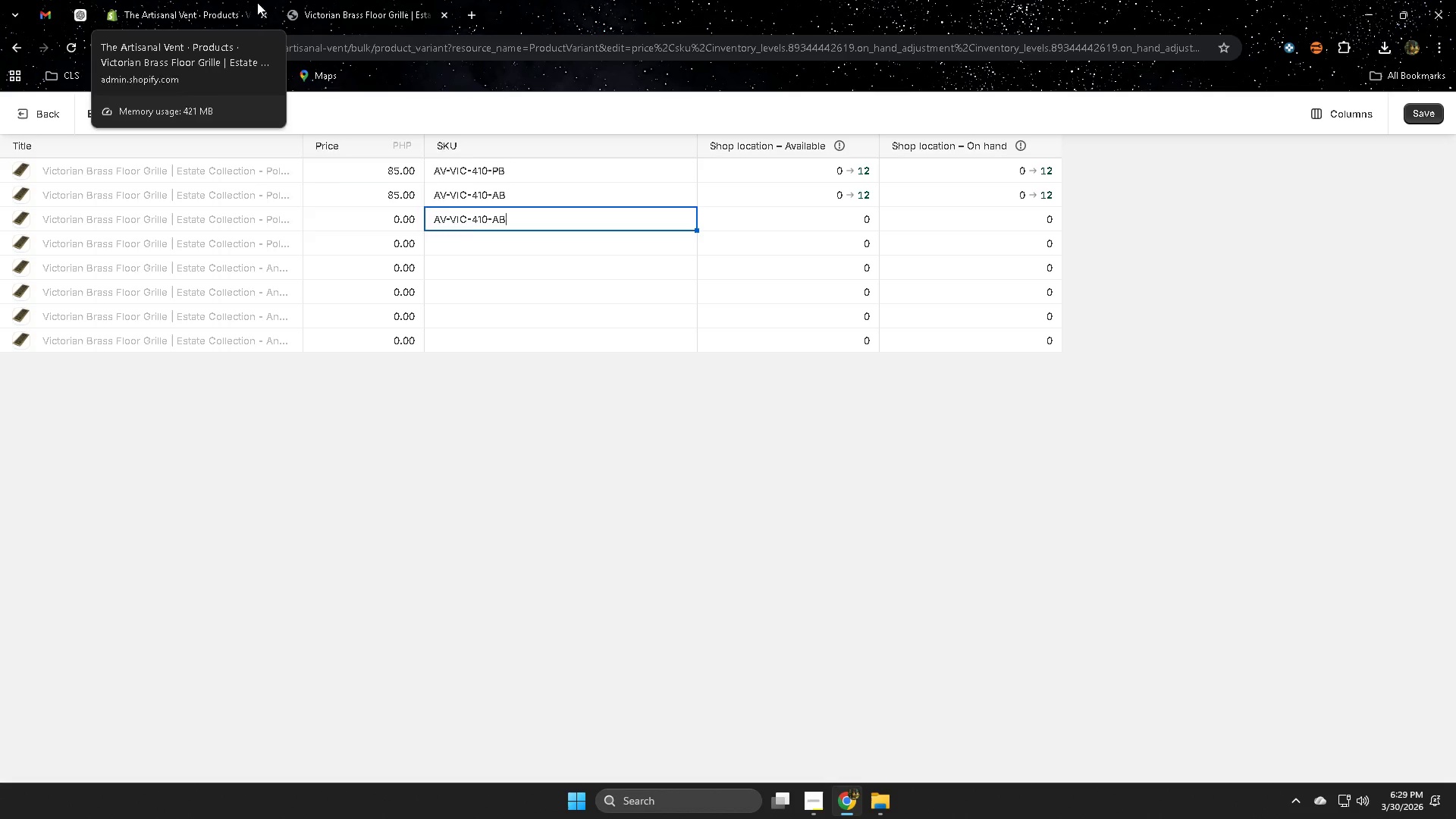 
left_click([331, 1])
 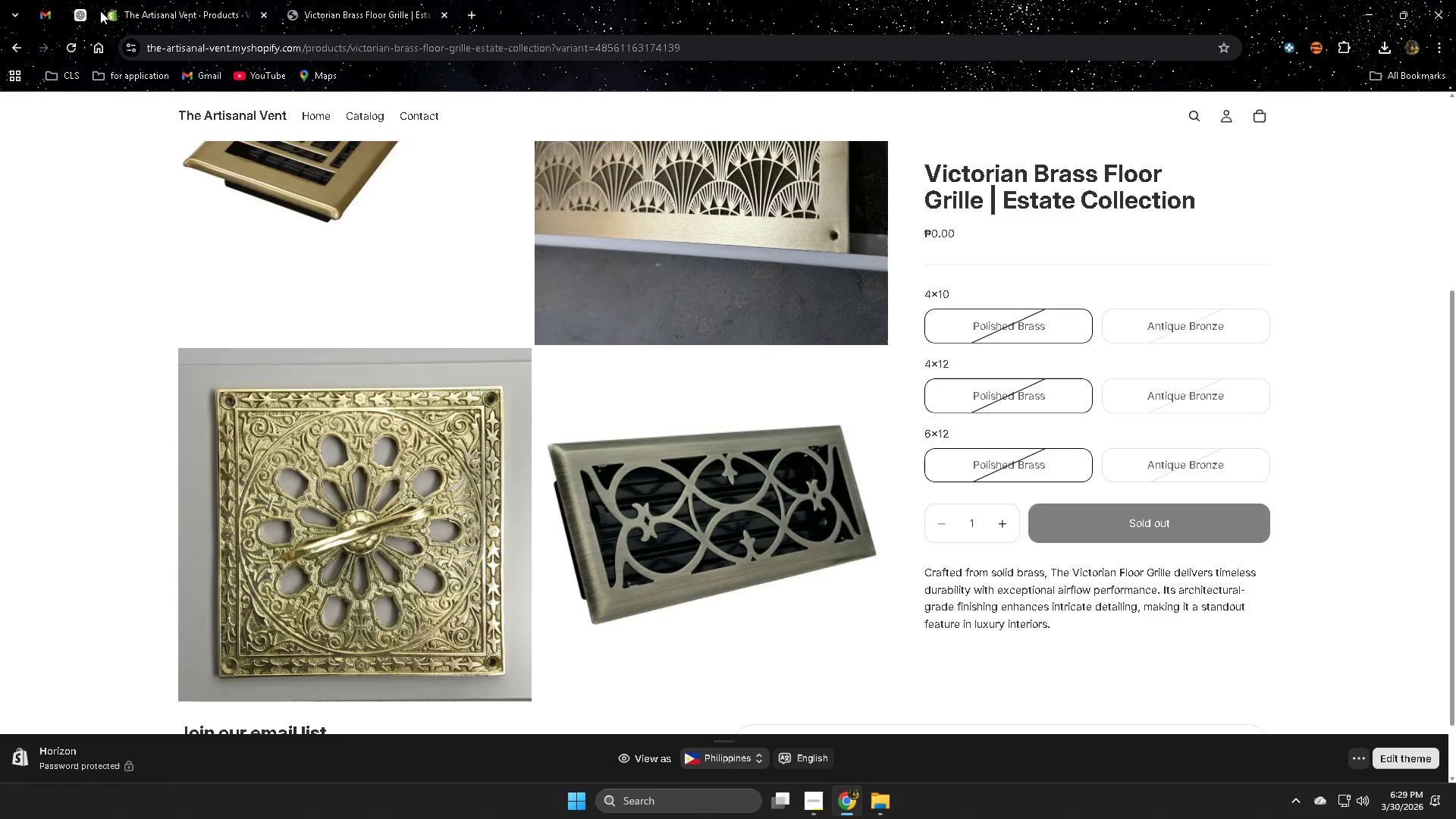 
left_click([87, 13])
 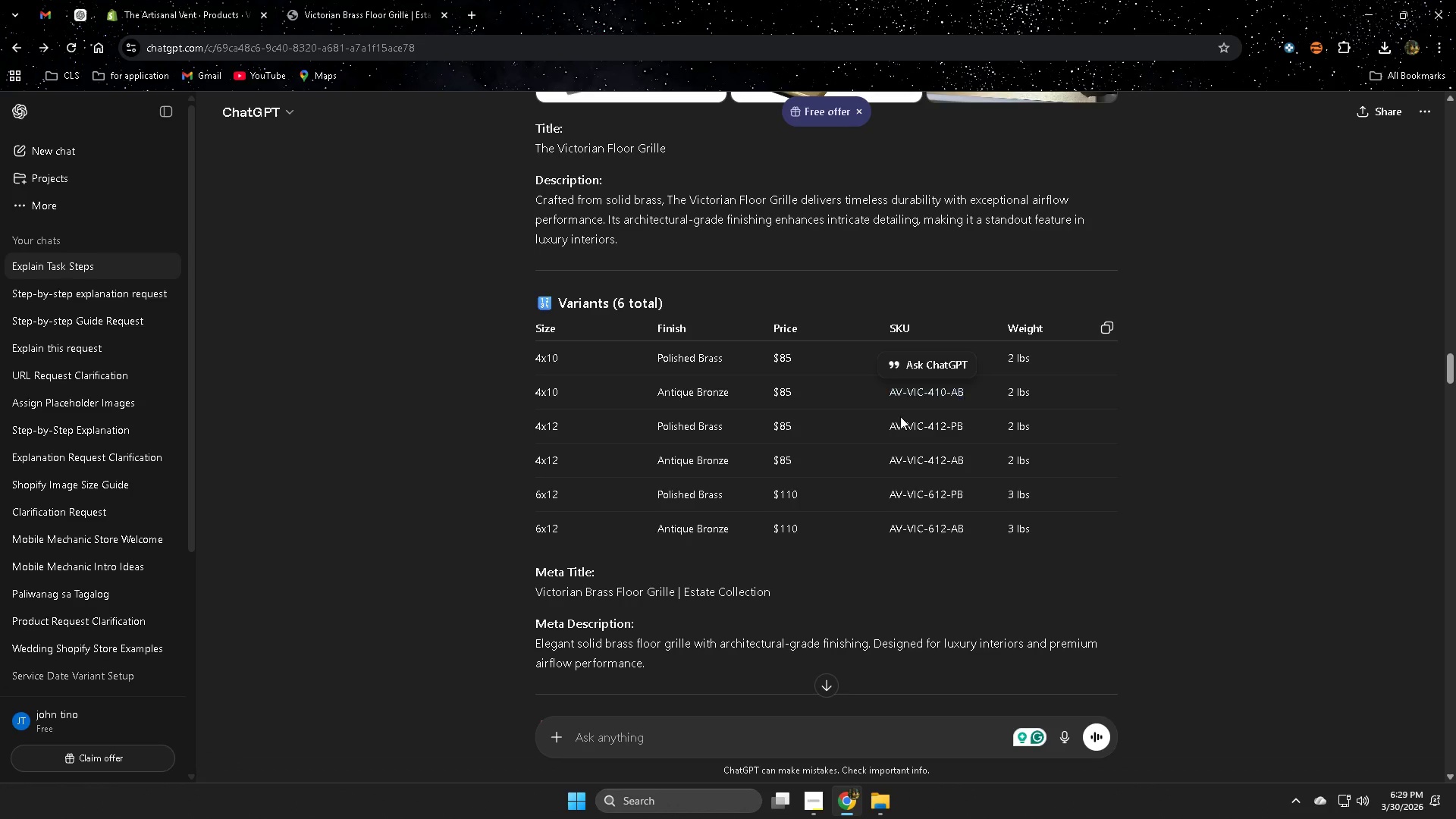 
double_click([912, 430])
 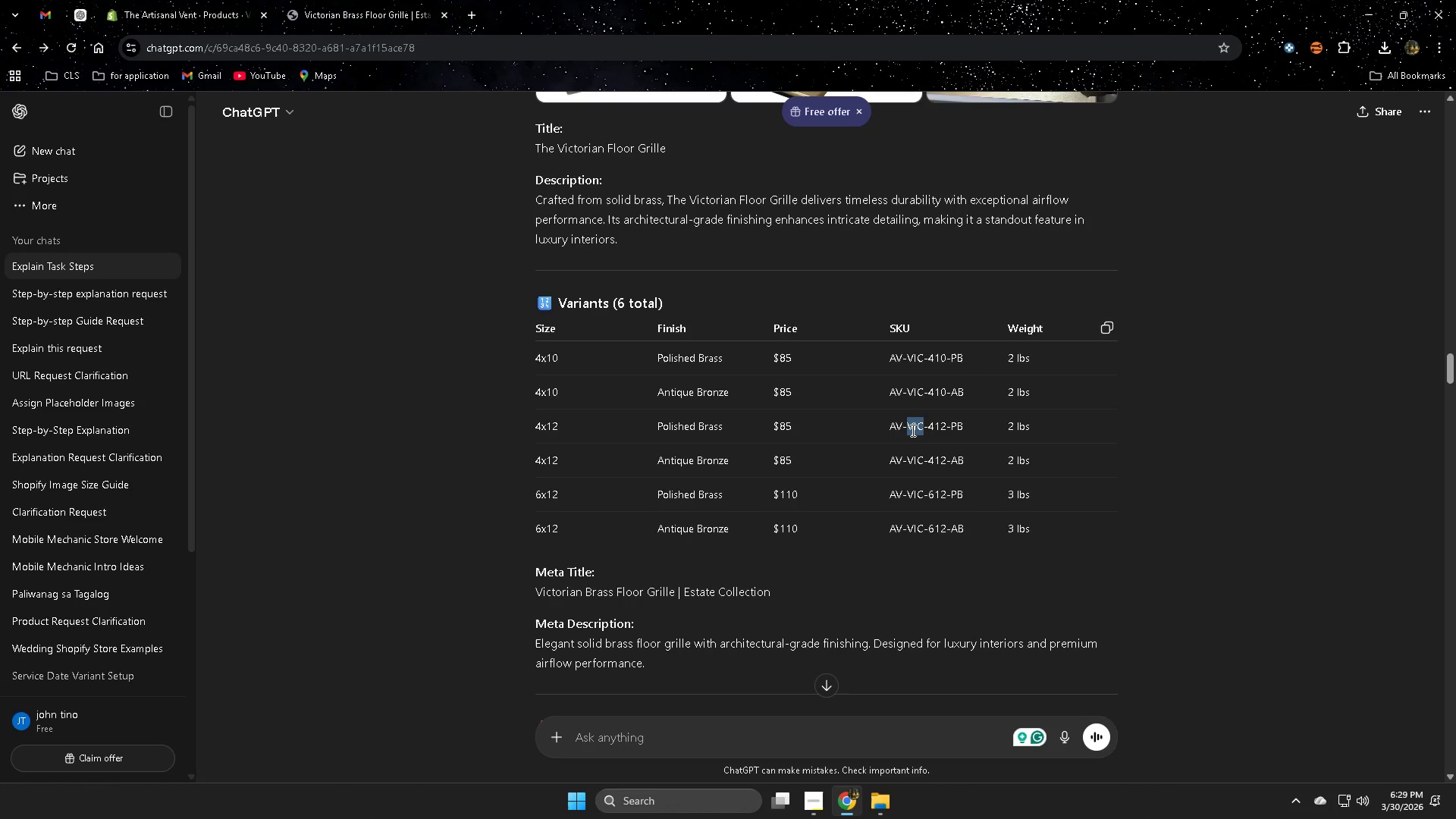 
triple_click([912, 430])
 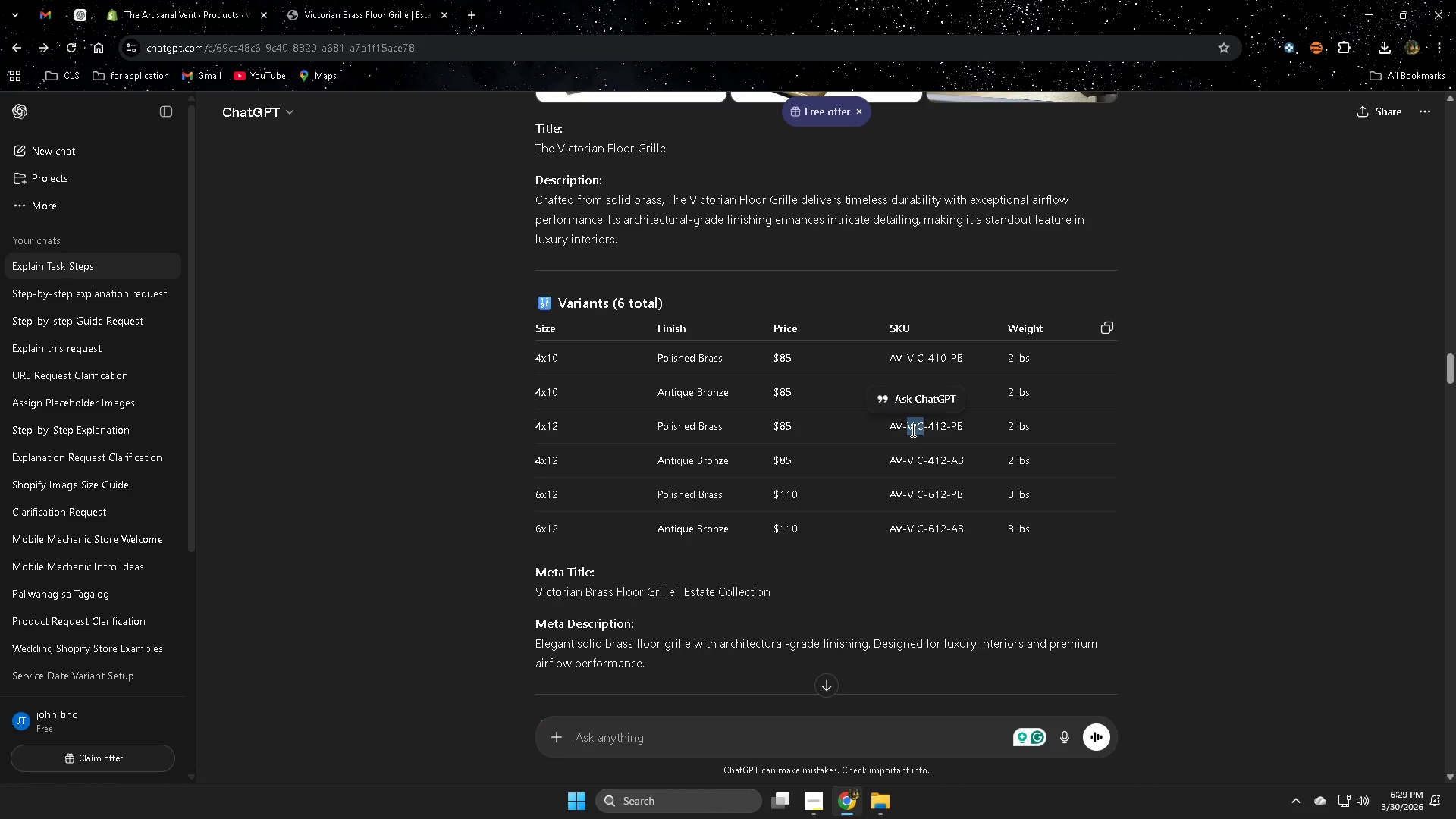 
triple_click([912, 430])
 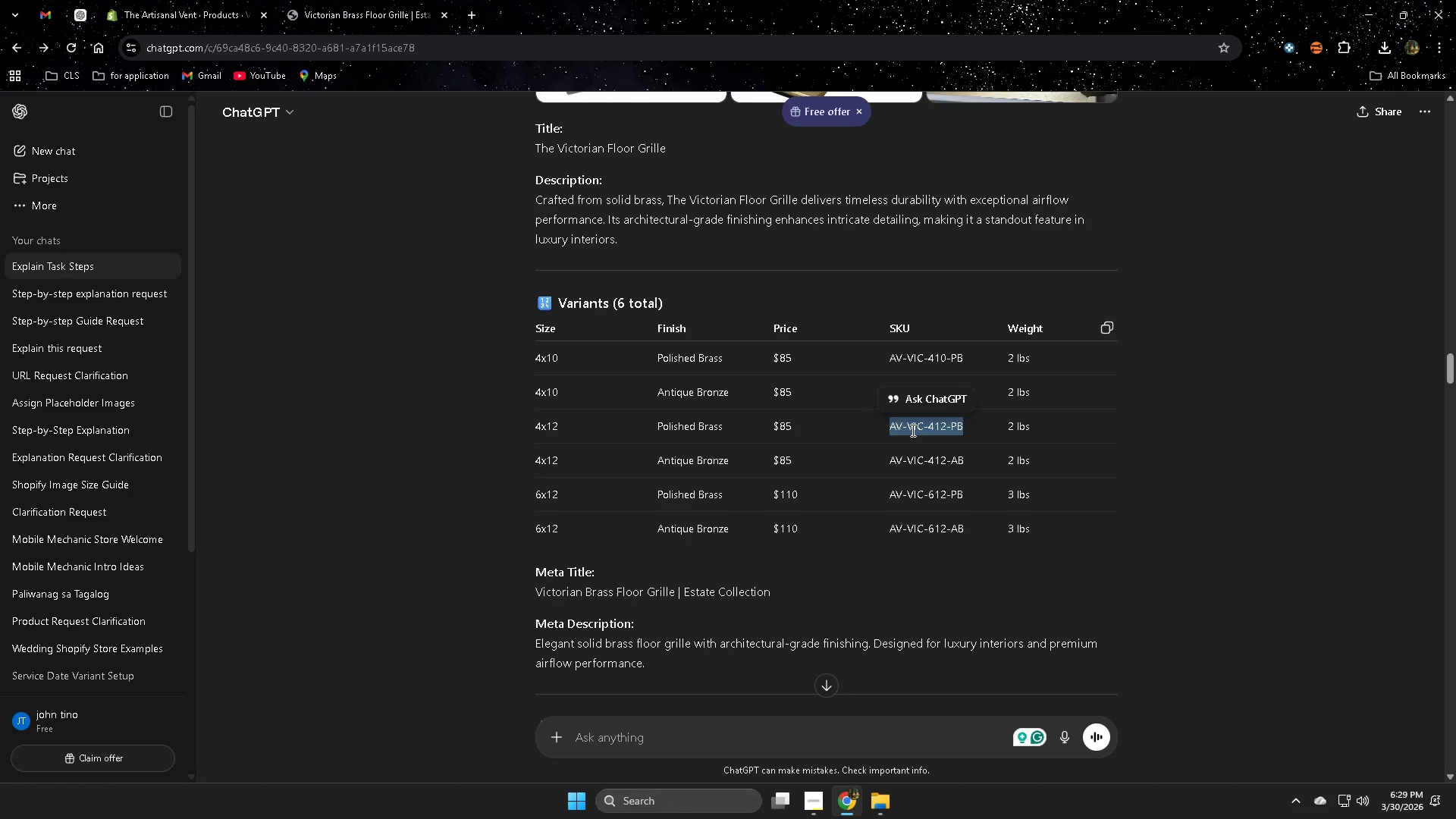 
key(Control+ControlLeft)
 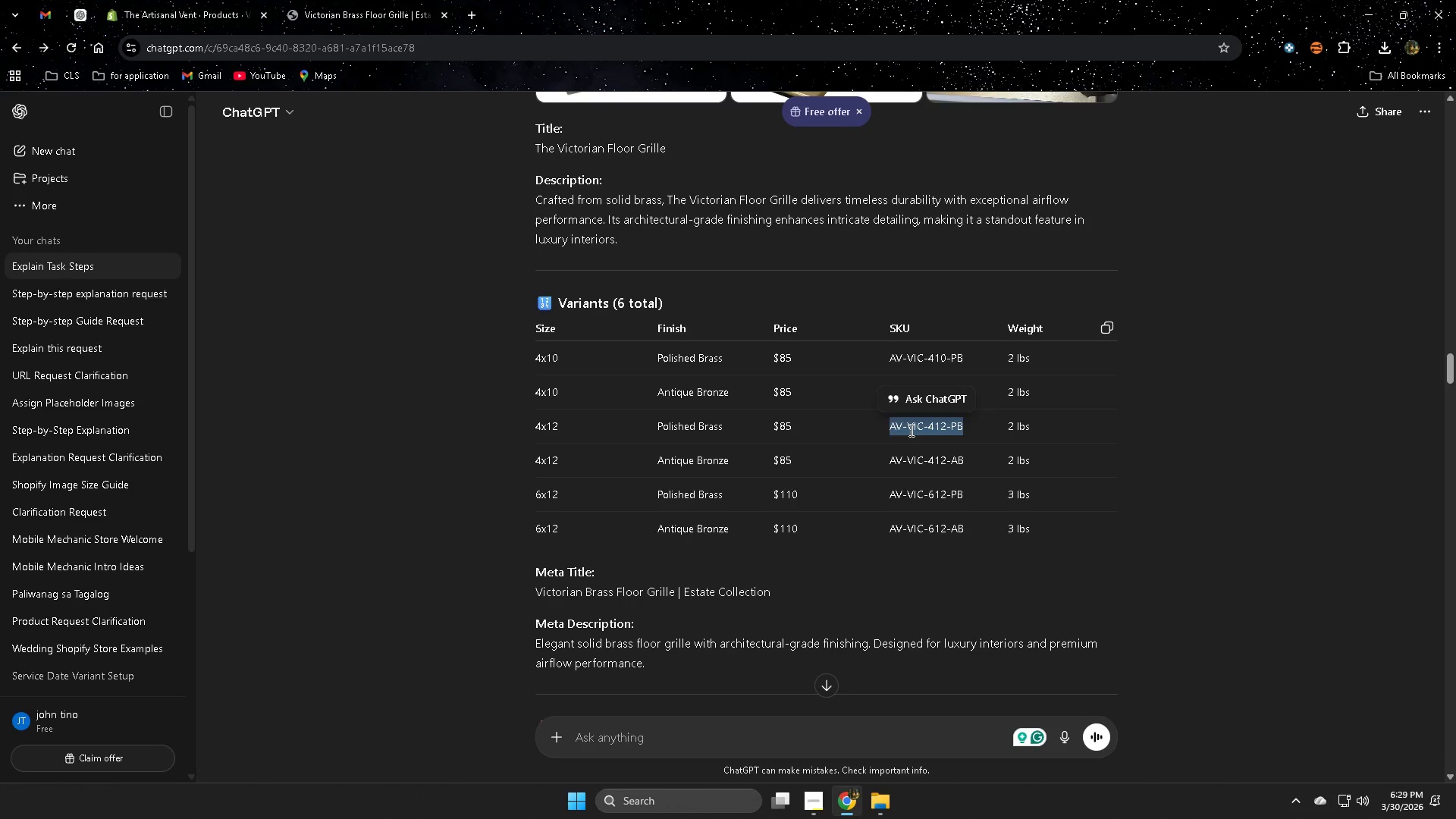 
key(Control+C)
 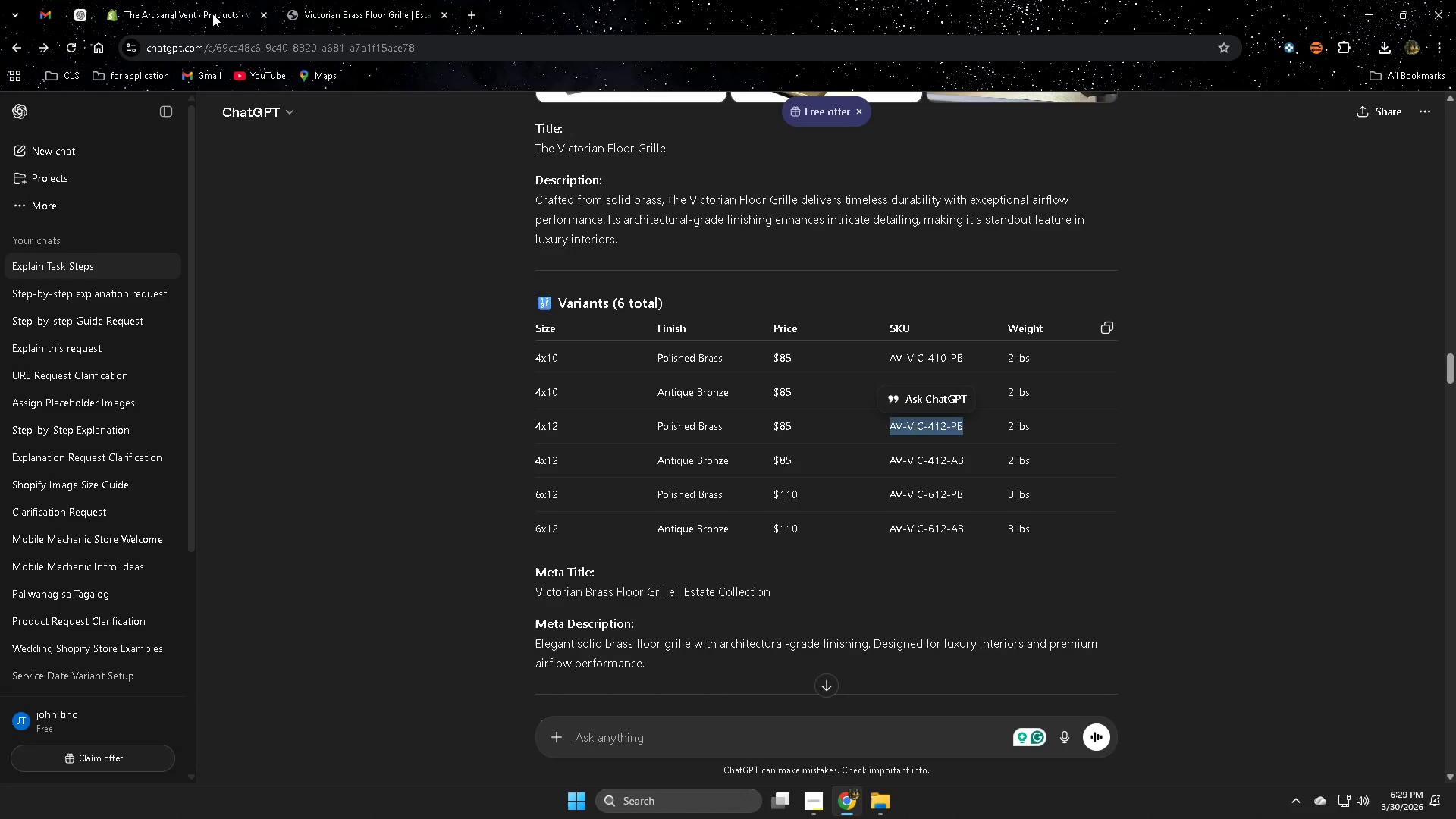 
left_click([212, 14])
 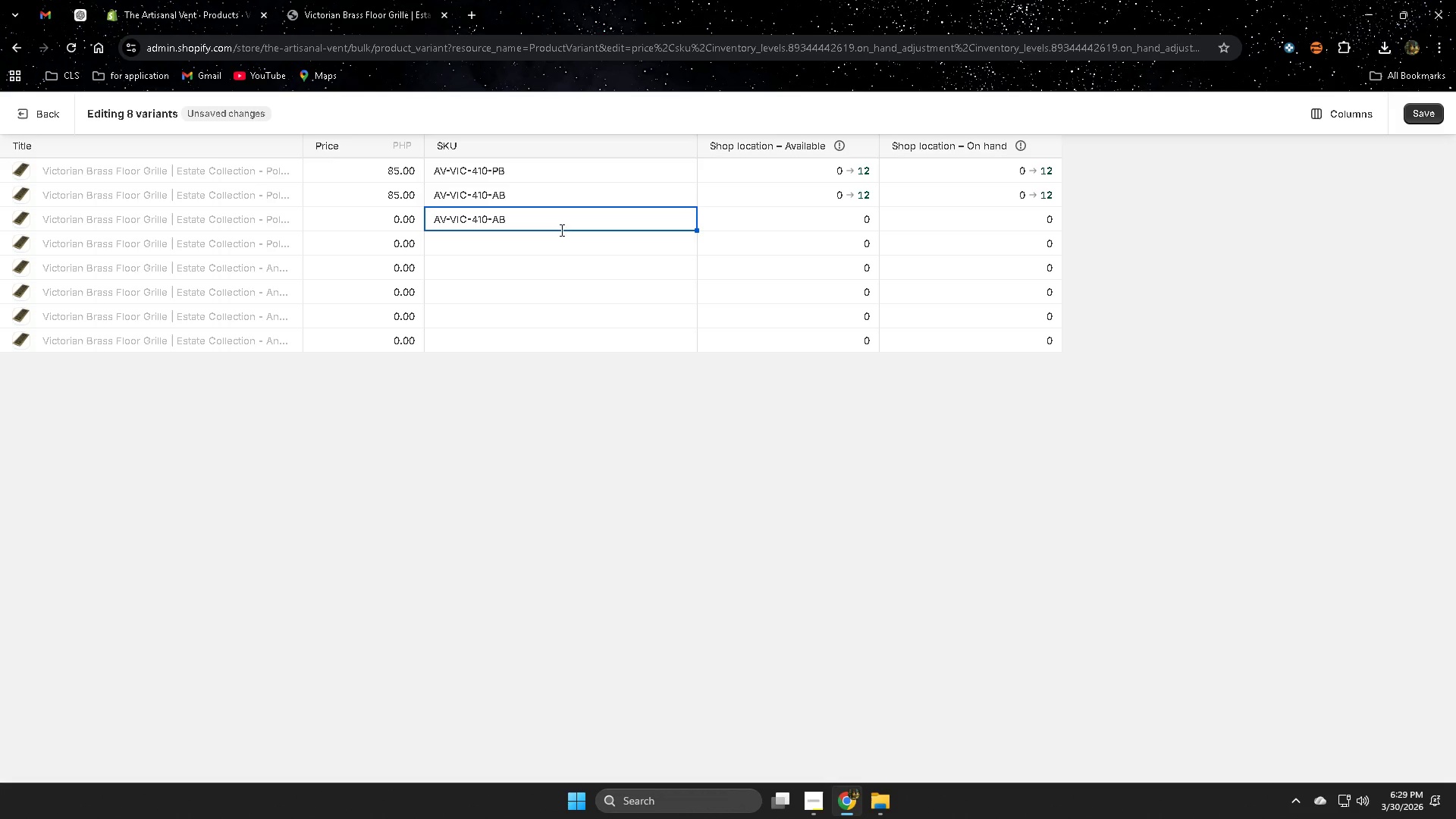 
double_click([548, 221])
 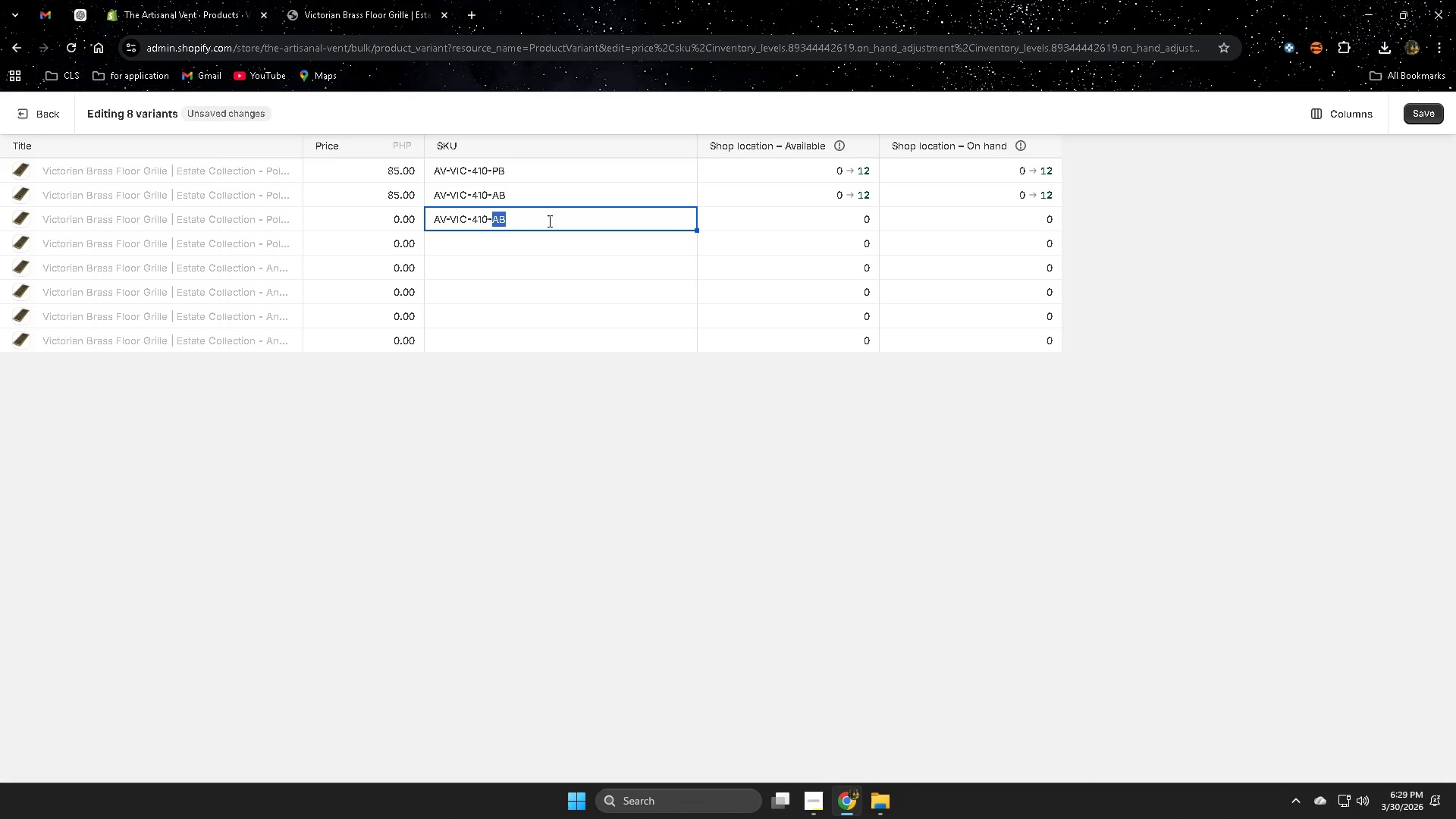 
triple_click([548, 221])
 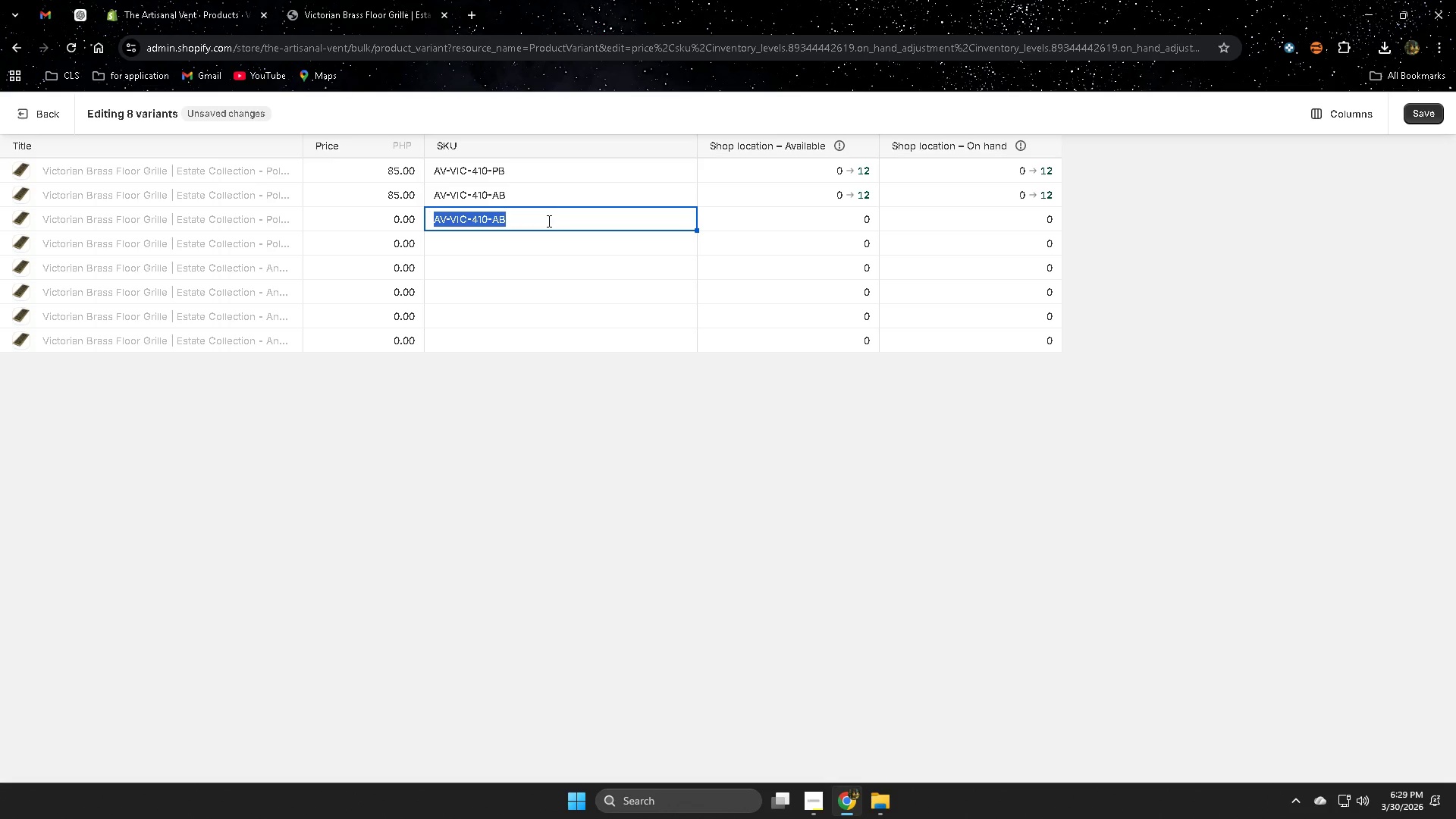 
key(Control+ControlLeft)
 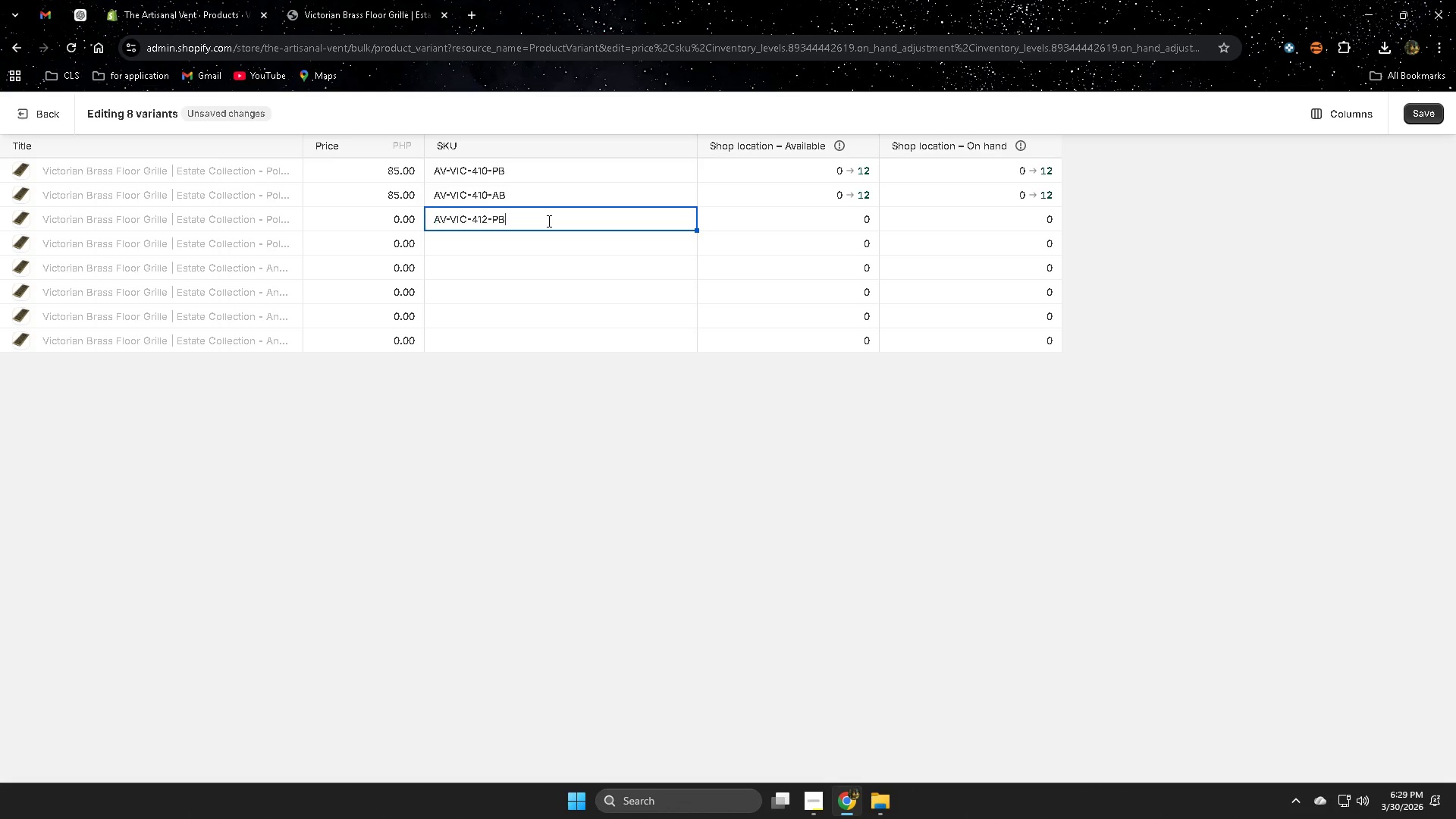 
key(Control+V)
 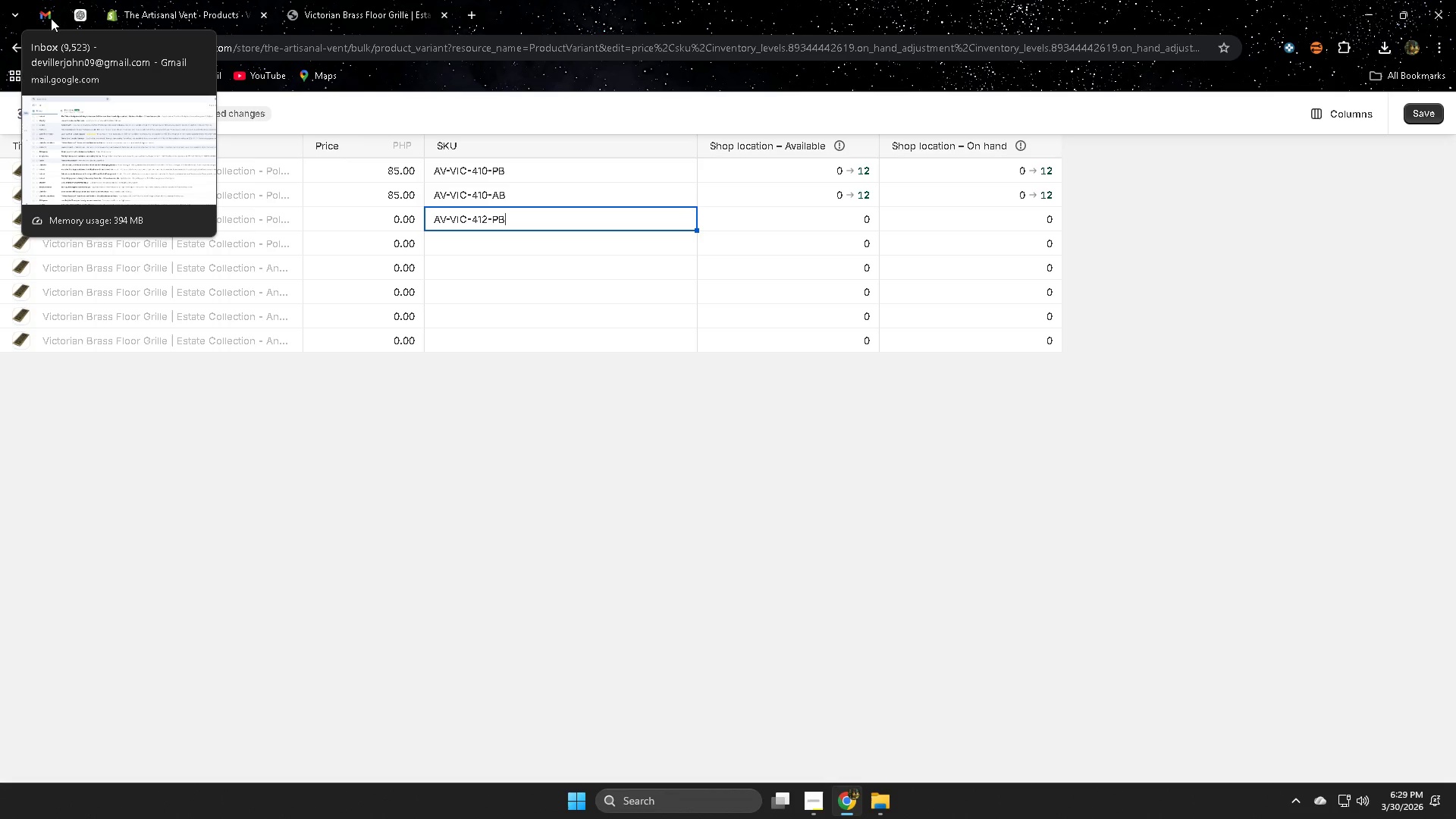 
left_click([80, 17])
 